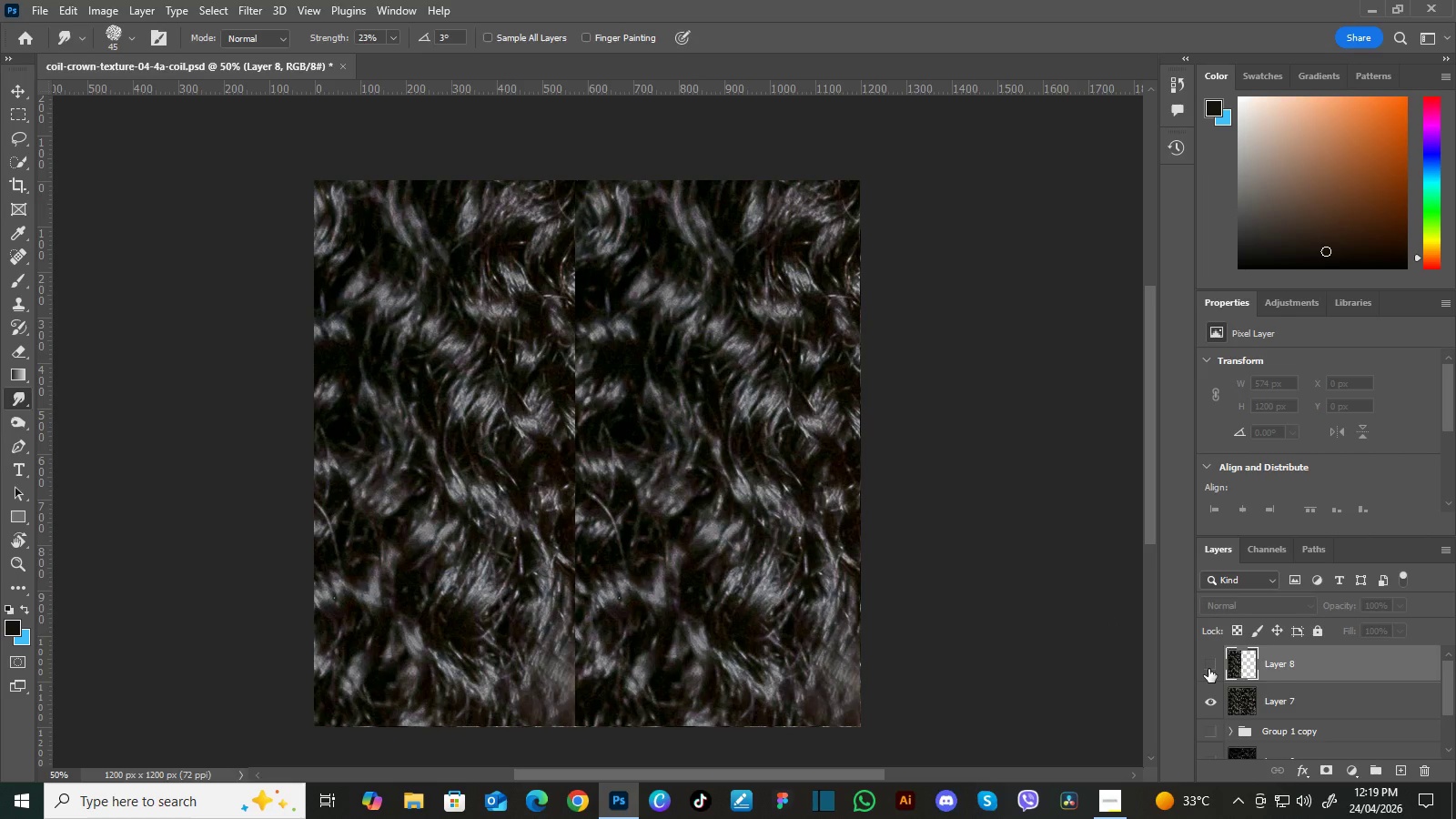 
left_click([1208, 669])
 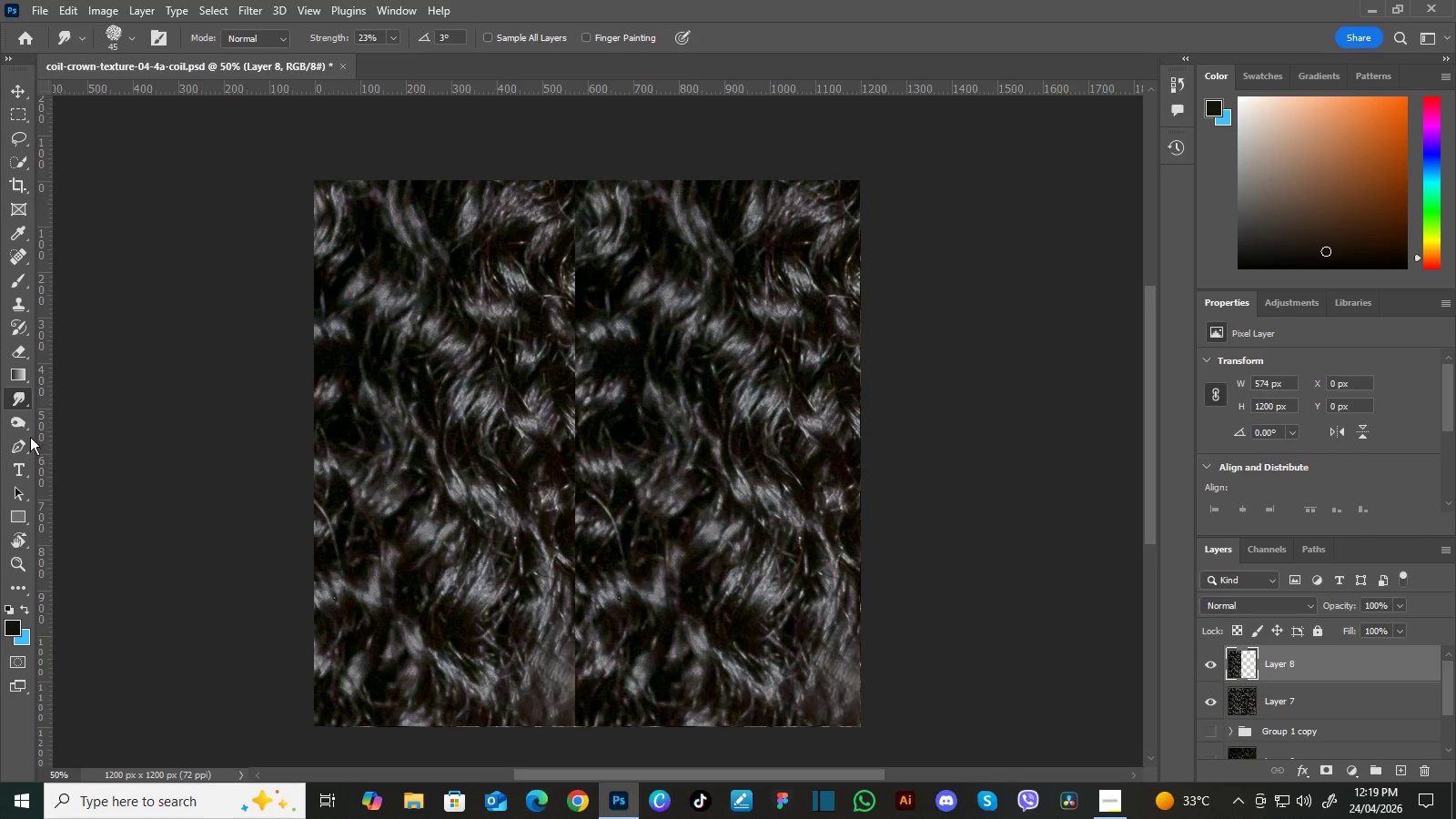 
left_click([28, 396])
 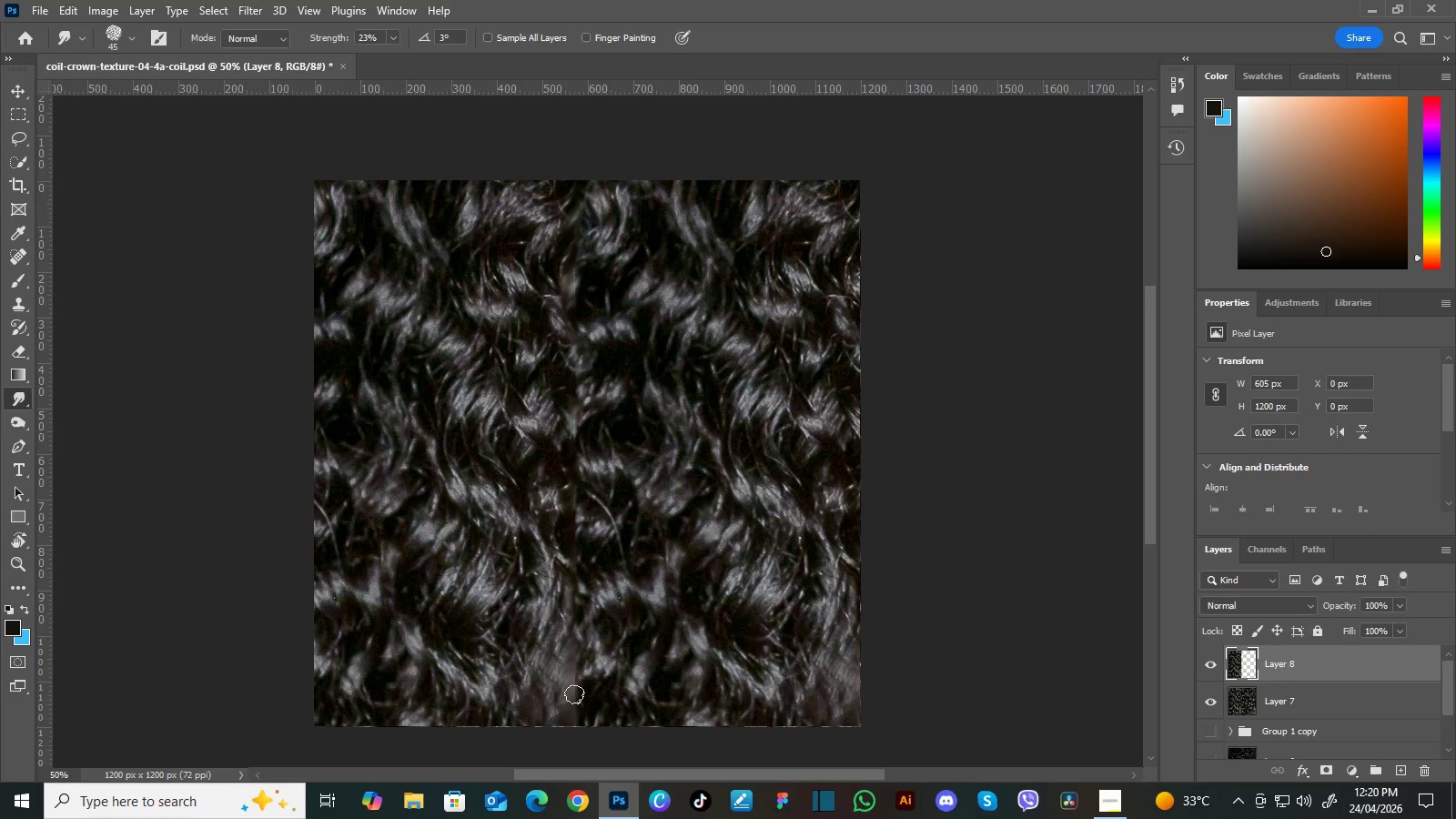 
wait(32.64)
 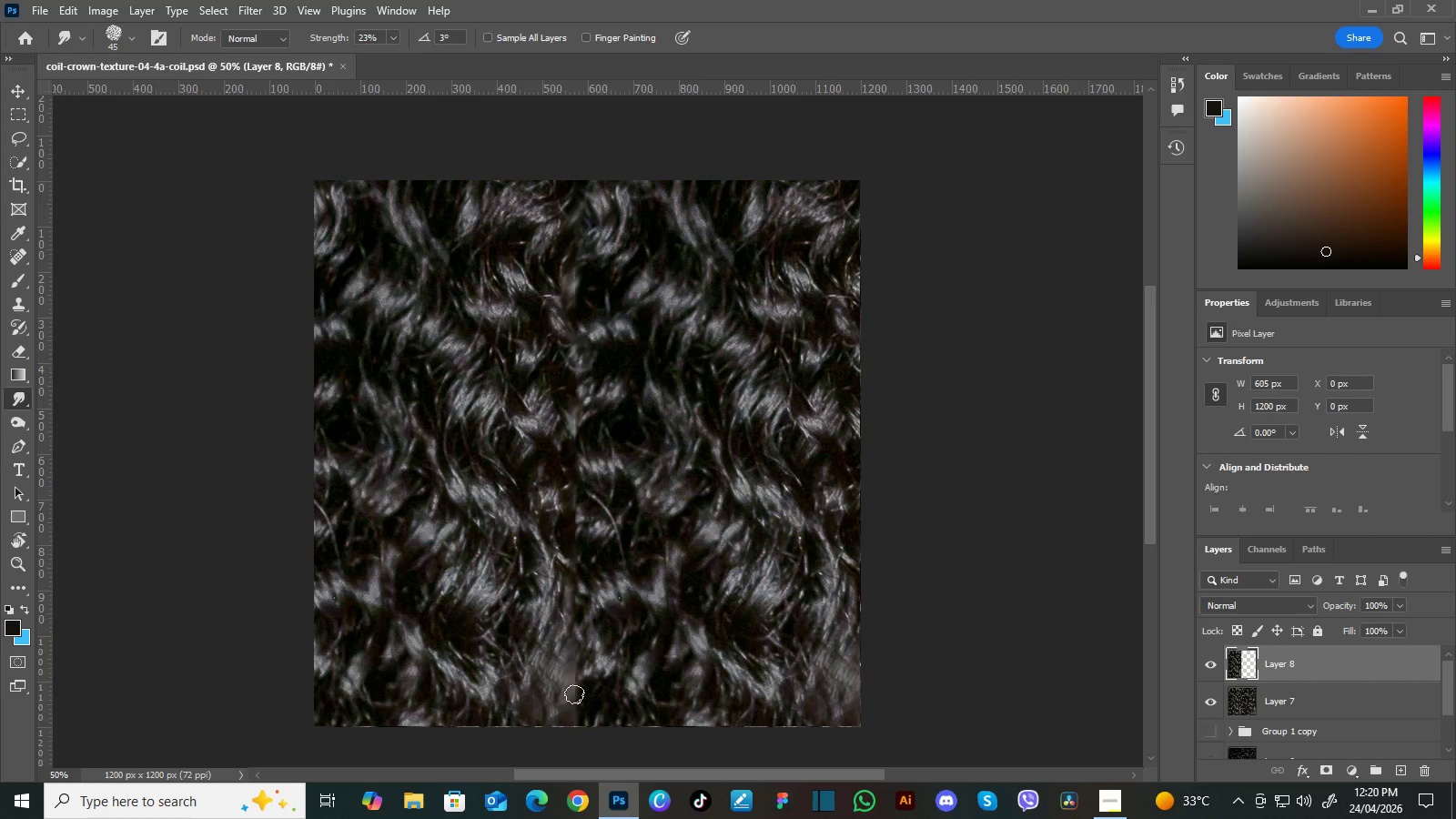 
hold_key(key=Space, duration=0.66)
 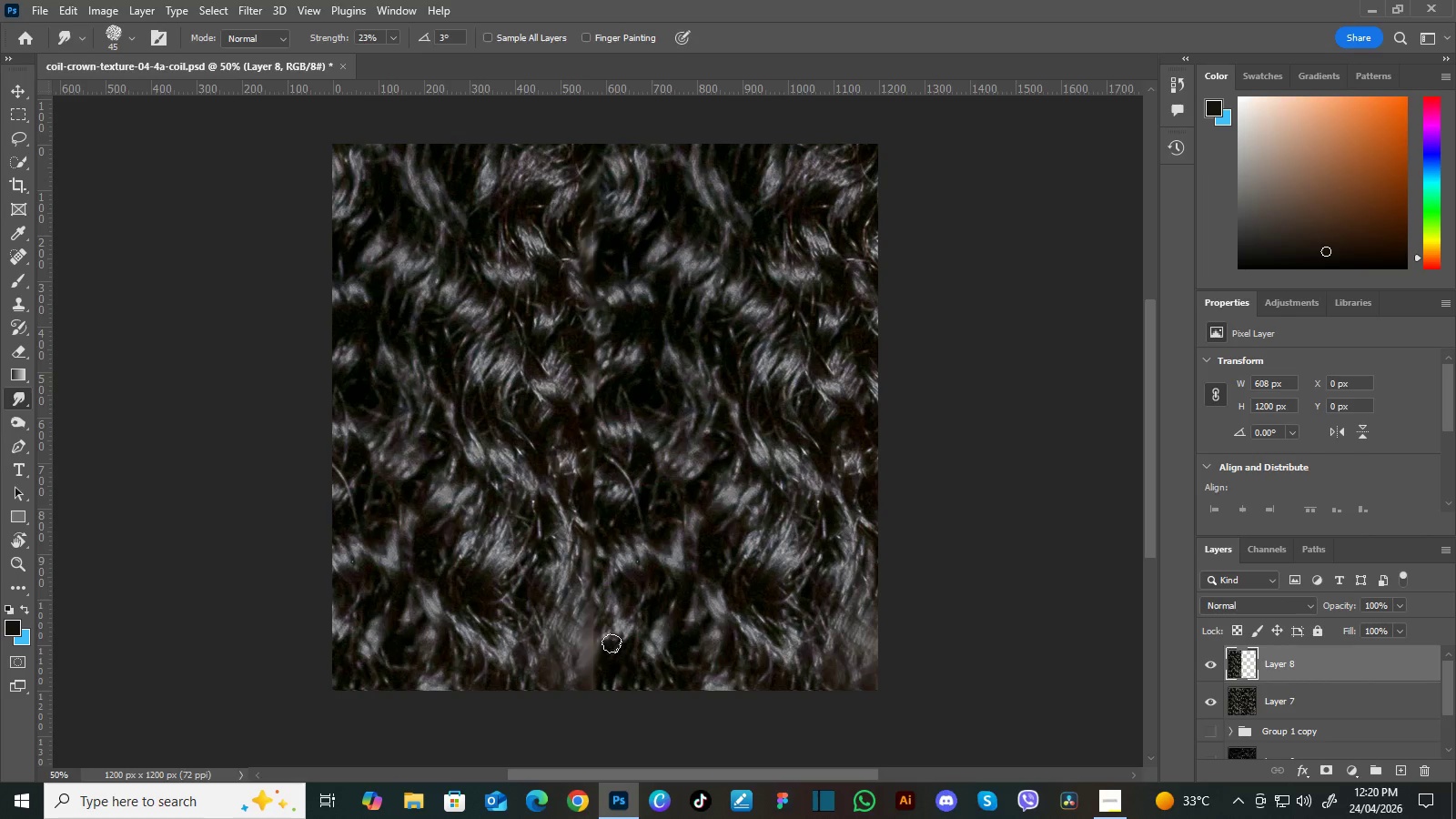 
left_click_drag(start_coordinate=[641, 614], to_coordinate=[659, 578])
 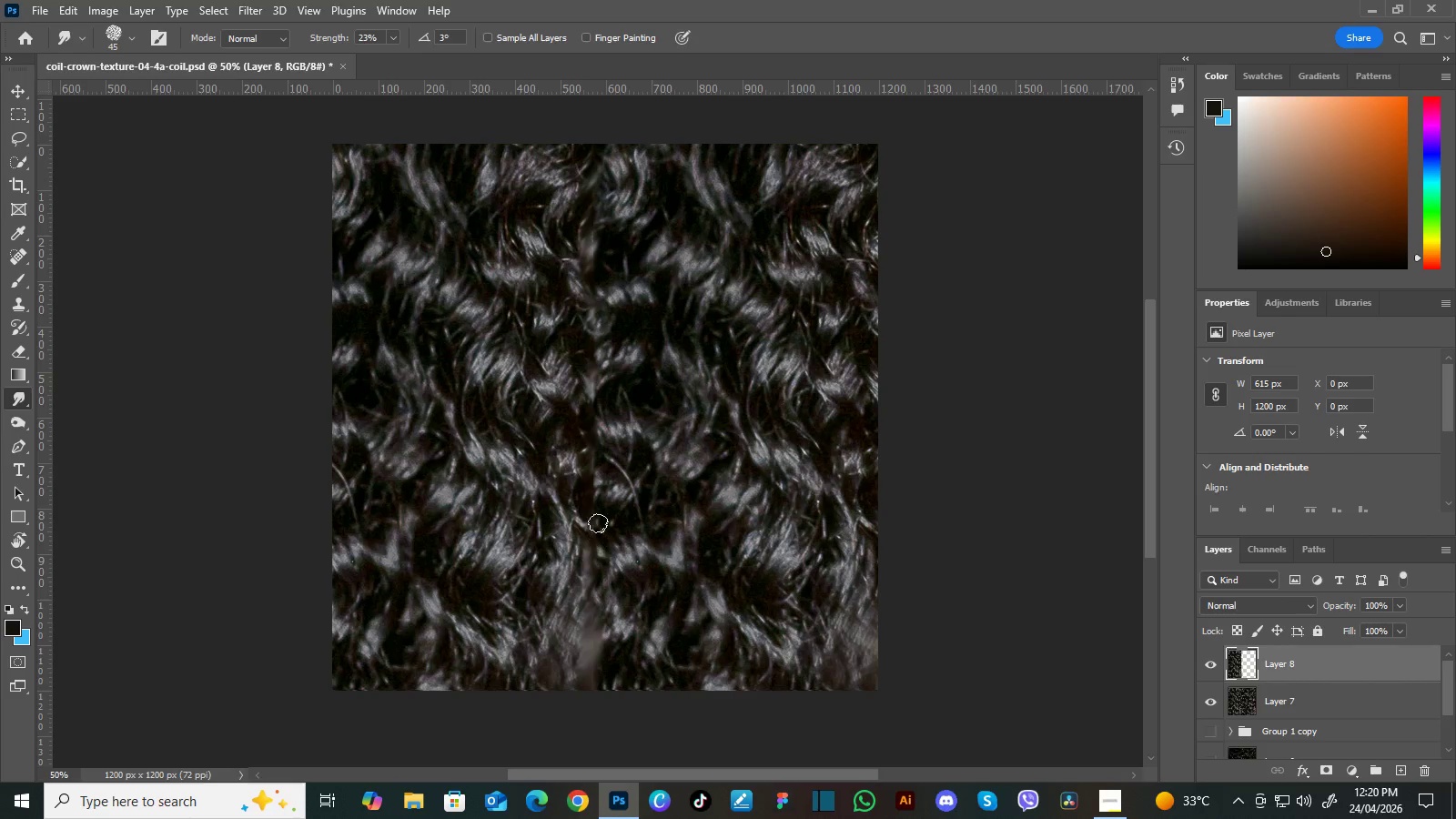 
wait(11.94)
 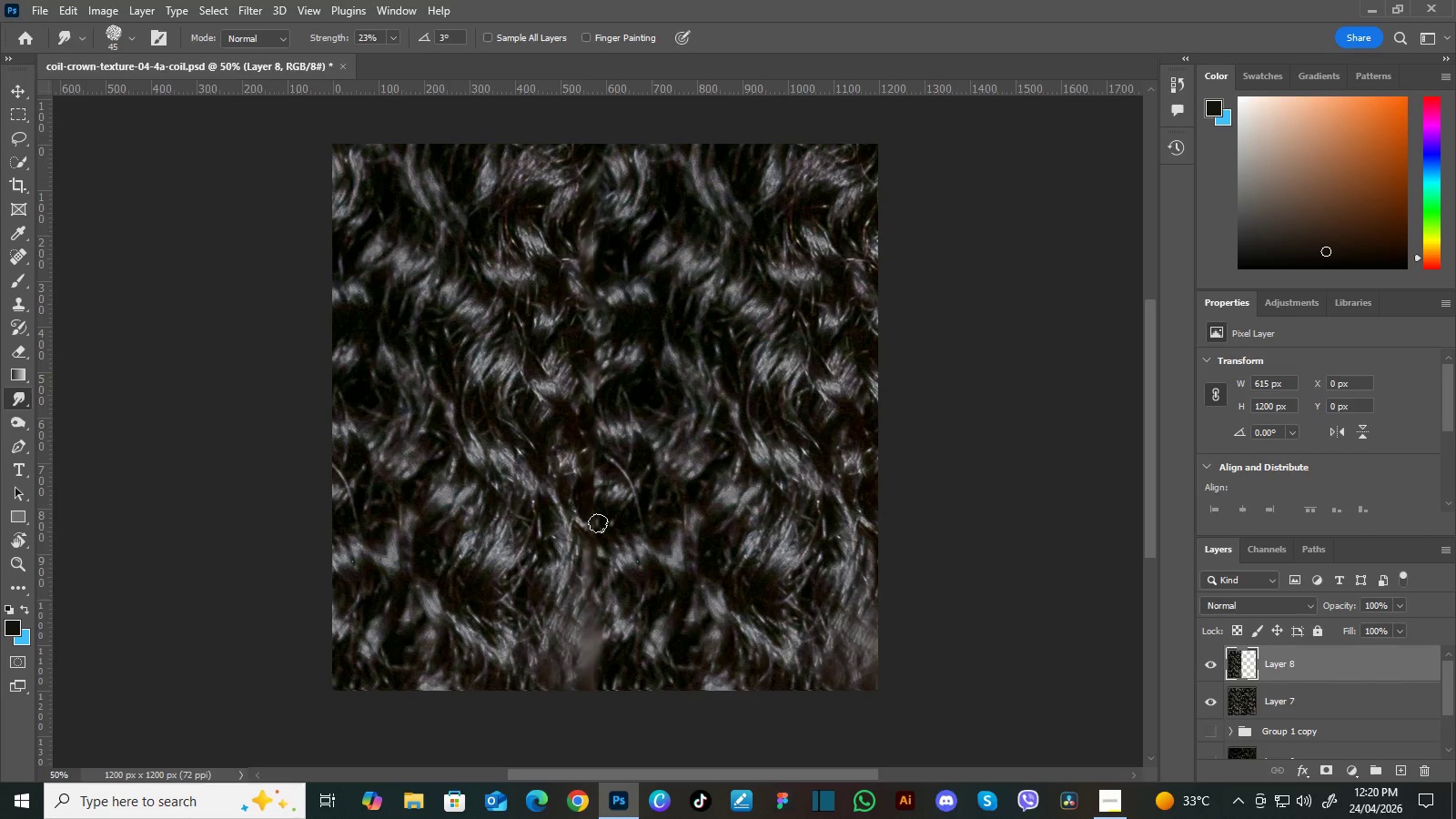 
hold_key(key=Space, duration=0.47)
 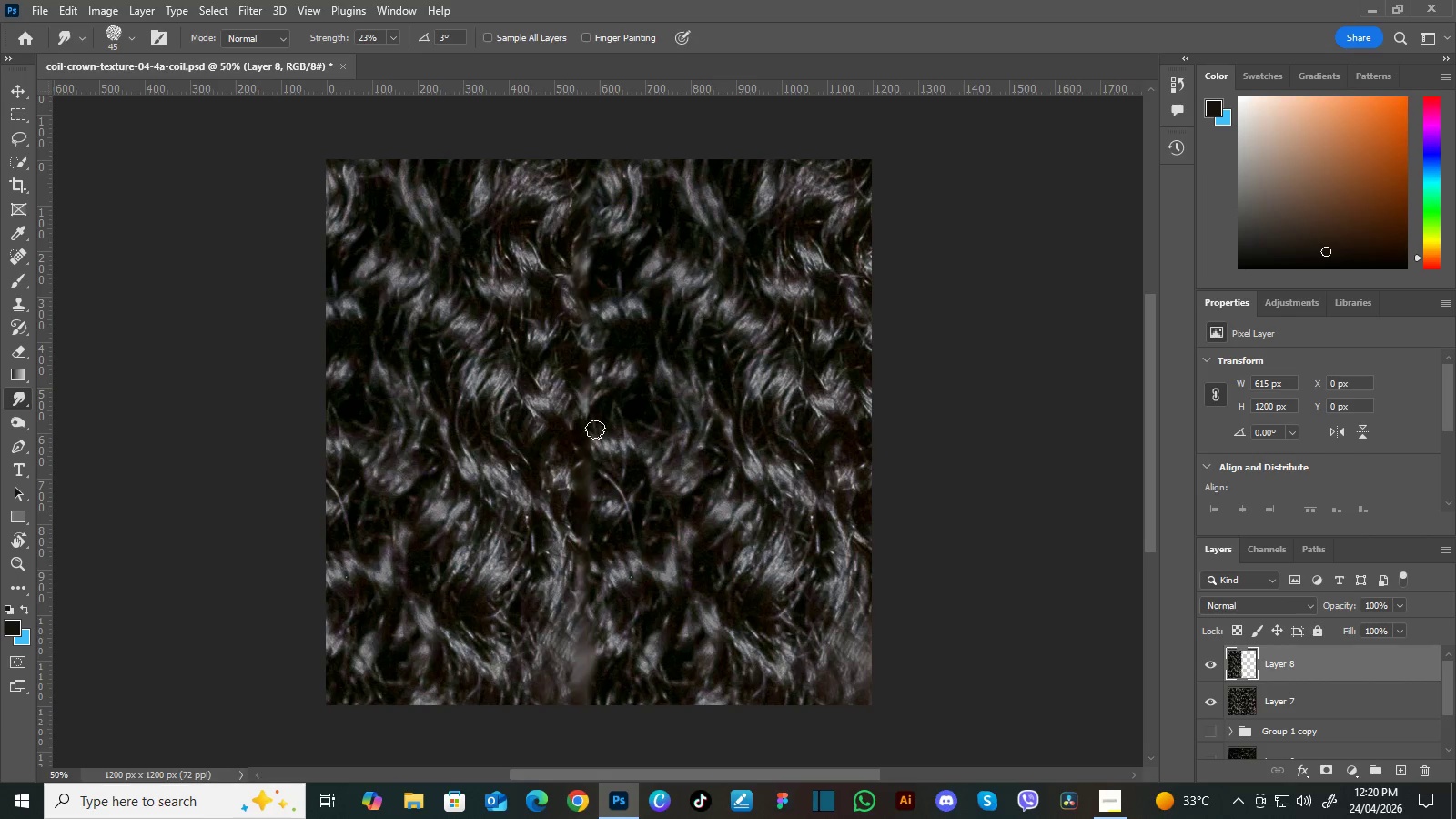 
left_click_drag(start_coordinate=[610, 416], to_coordinate=[603, 431])
 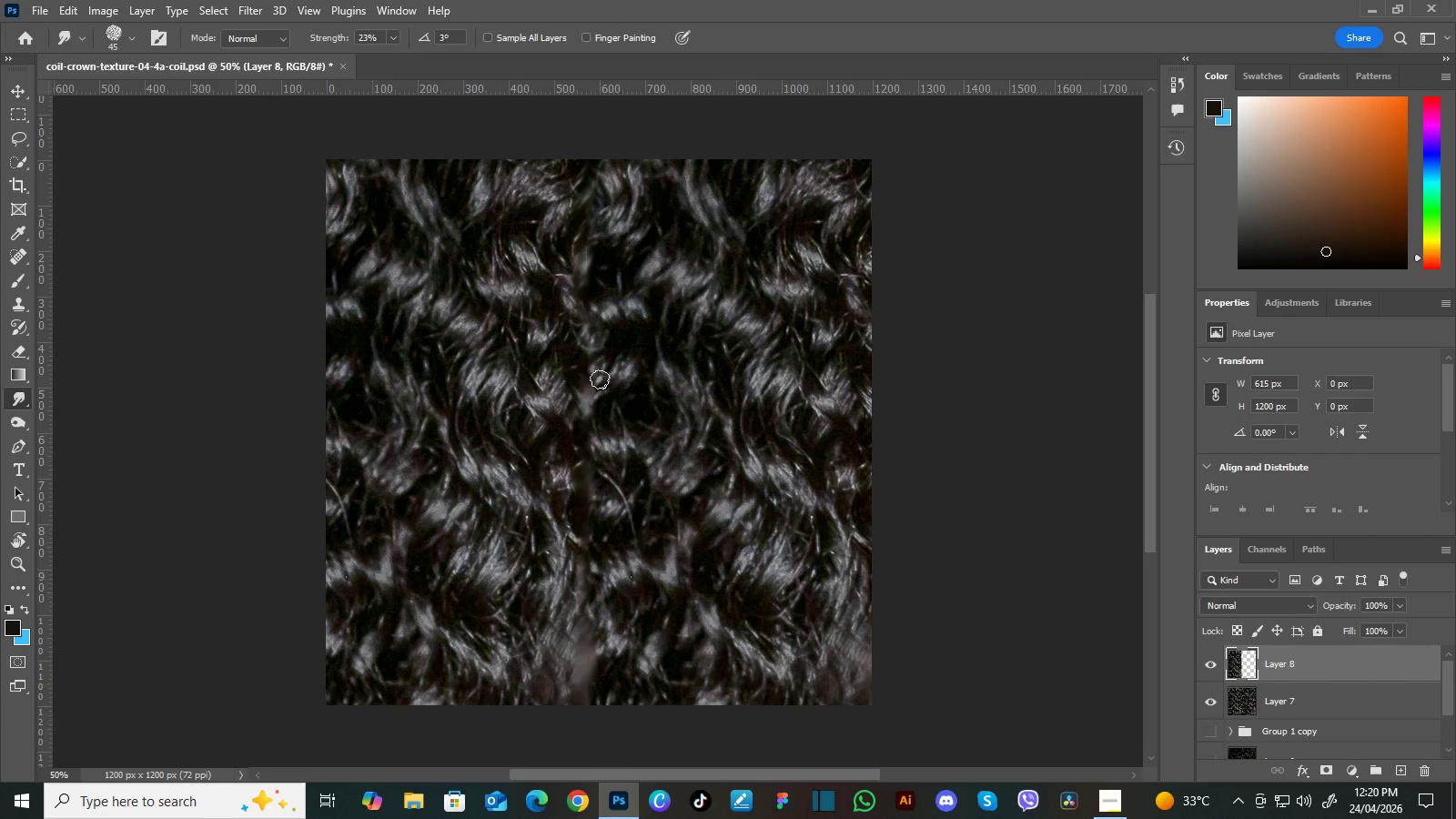 
hold_key(key=Space, duration=0.53)
 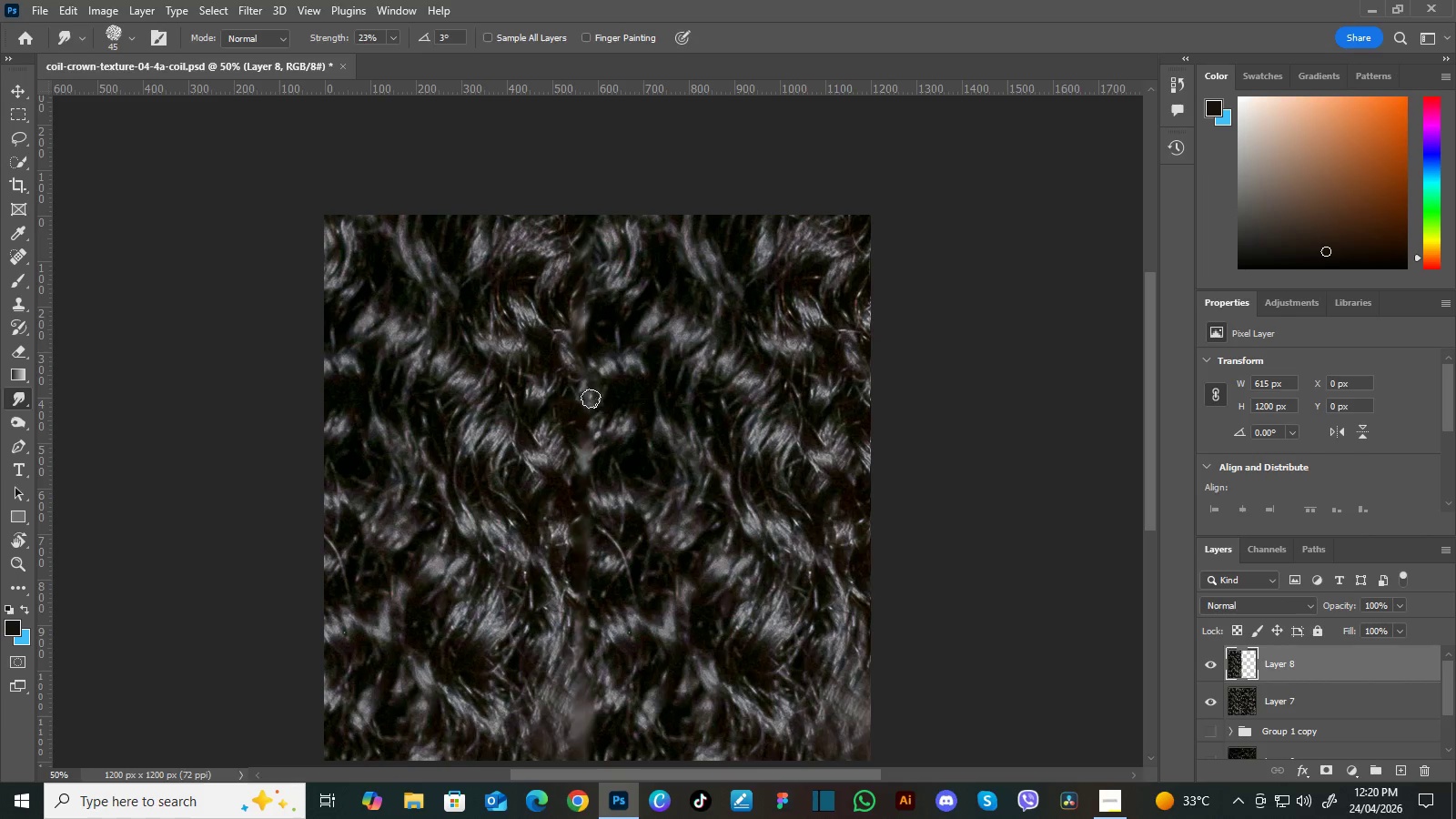 
left_click_drag(start_coordinate=[605, 353], to_coordinate=[603, 409])
 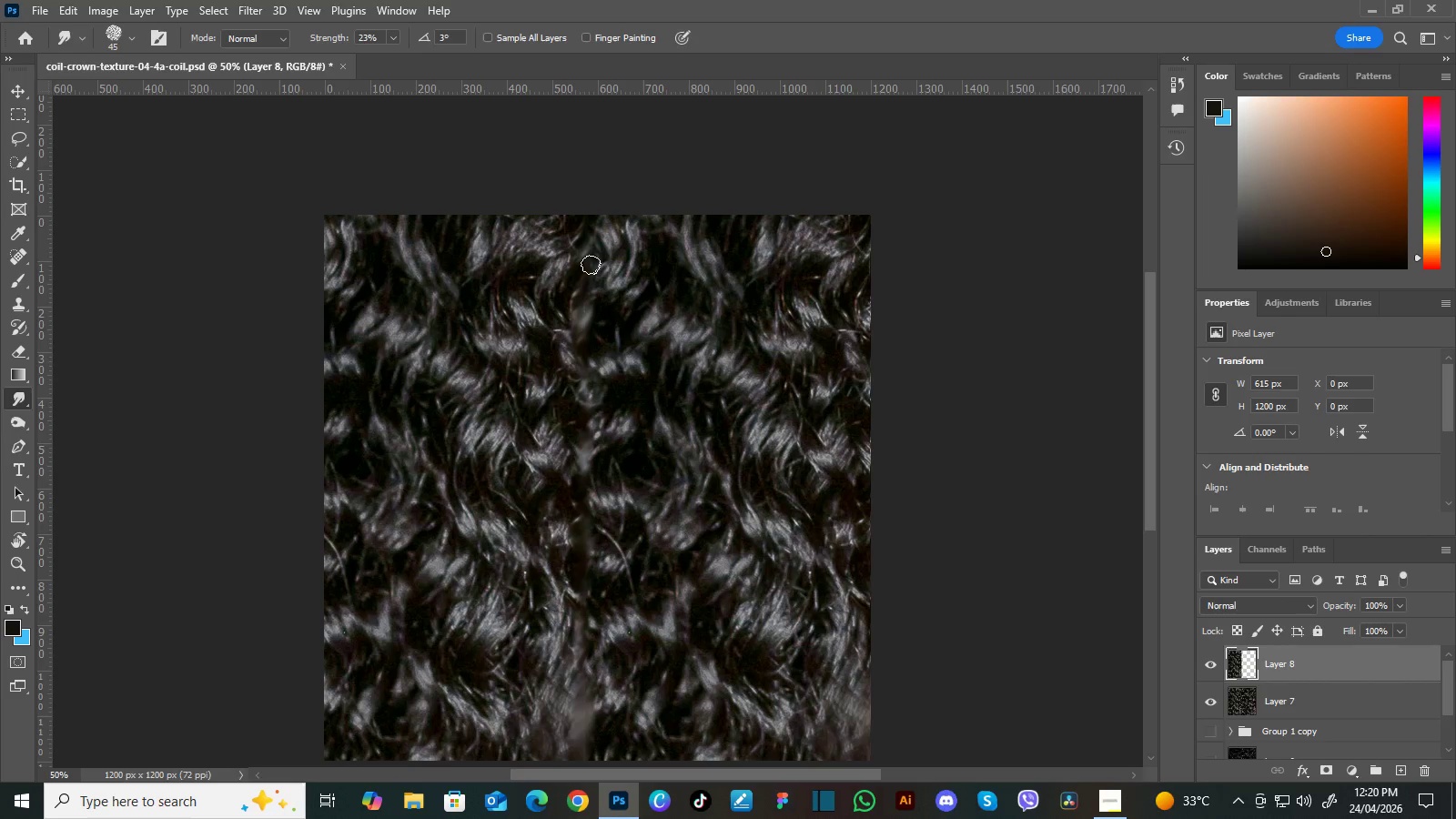 
wait(7.02)
 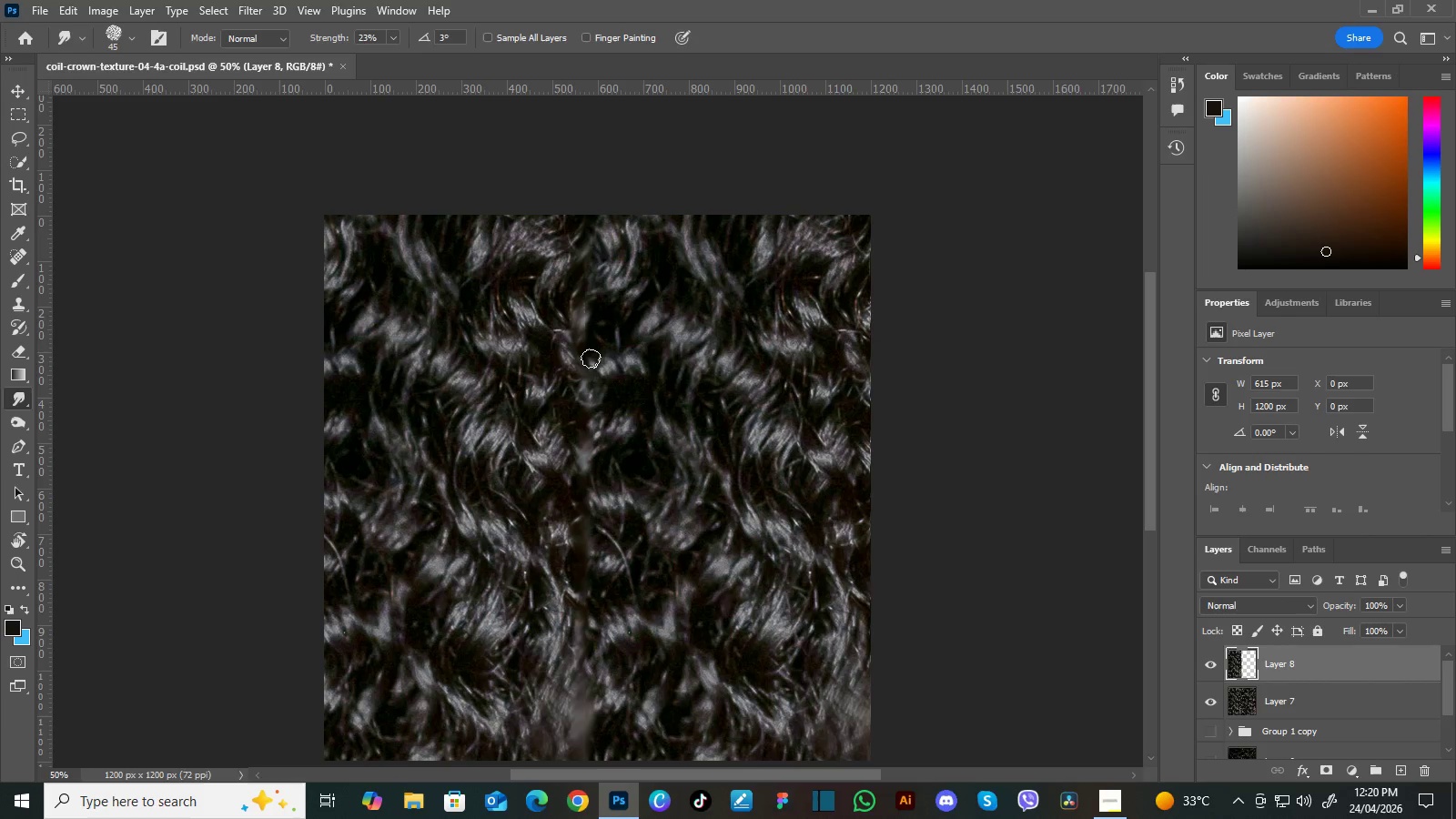 
hold_key(key=Space, duration=1.5)
 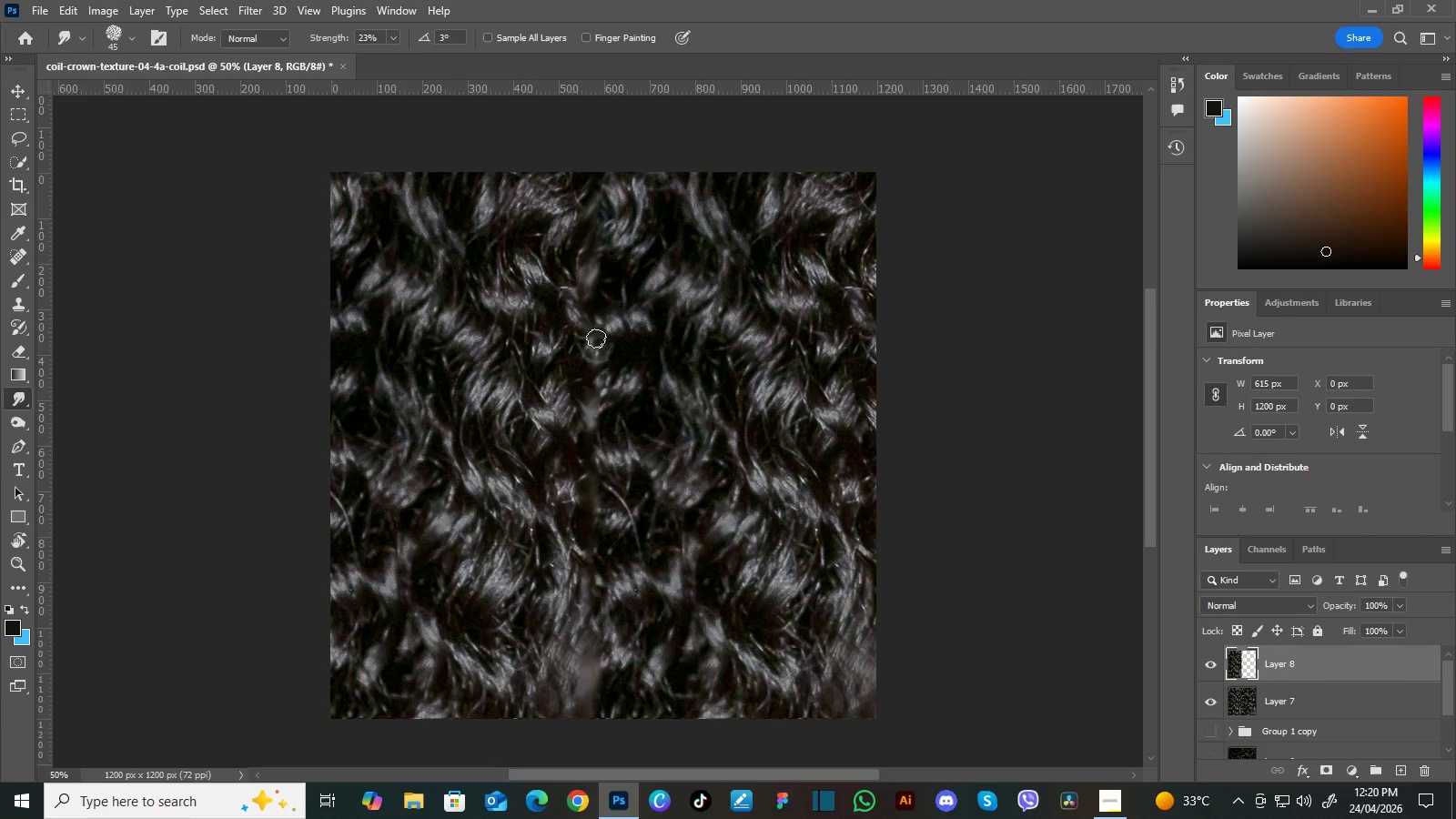 
left_click_drag(start_coordinate=[606, 322], to_coordinate=[606, 288])
 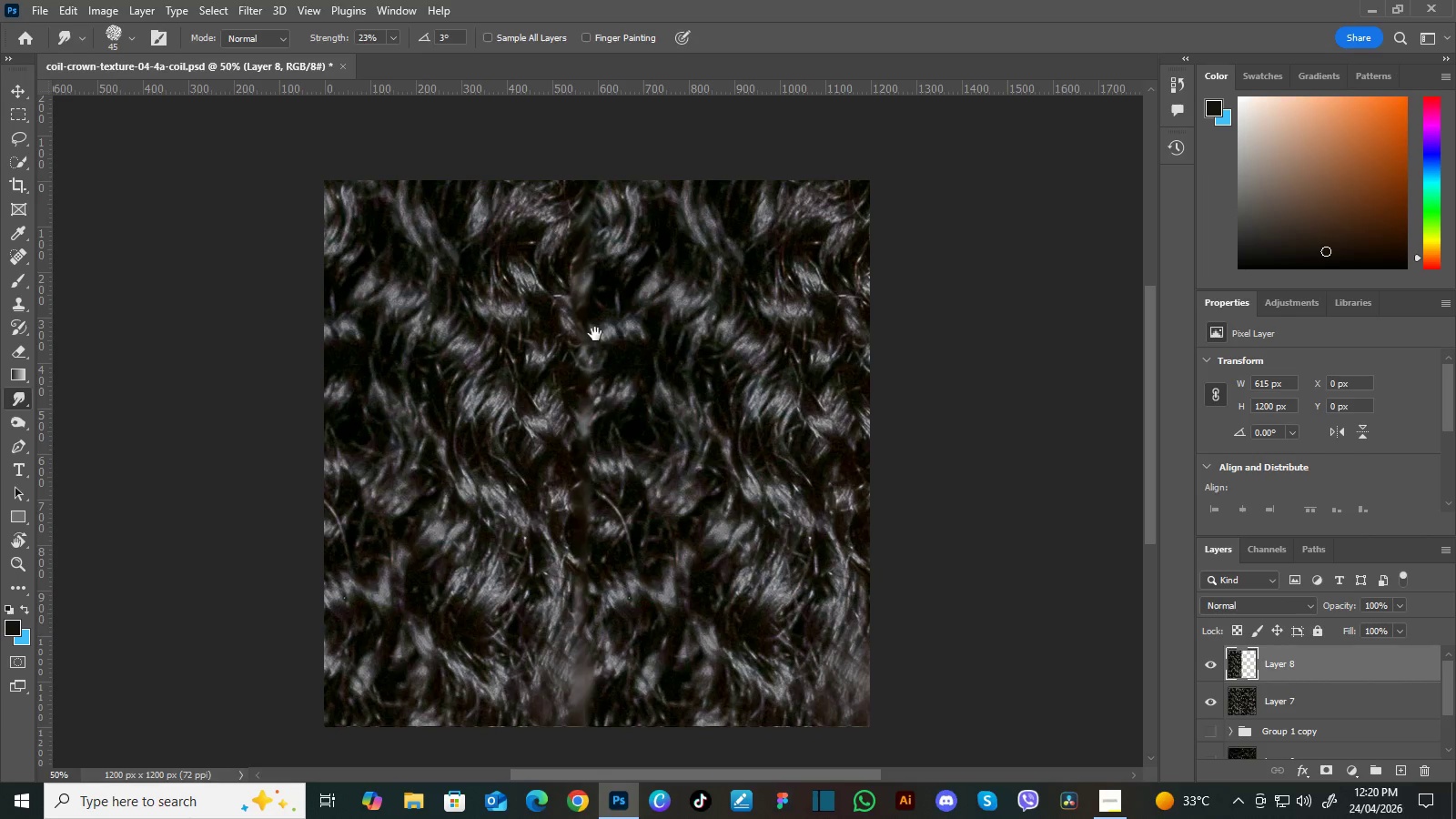 
left_click_drag(start_coordinate=[594, 332], to_coordinate=[602, 324])
 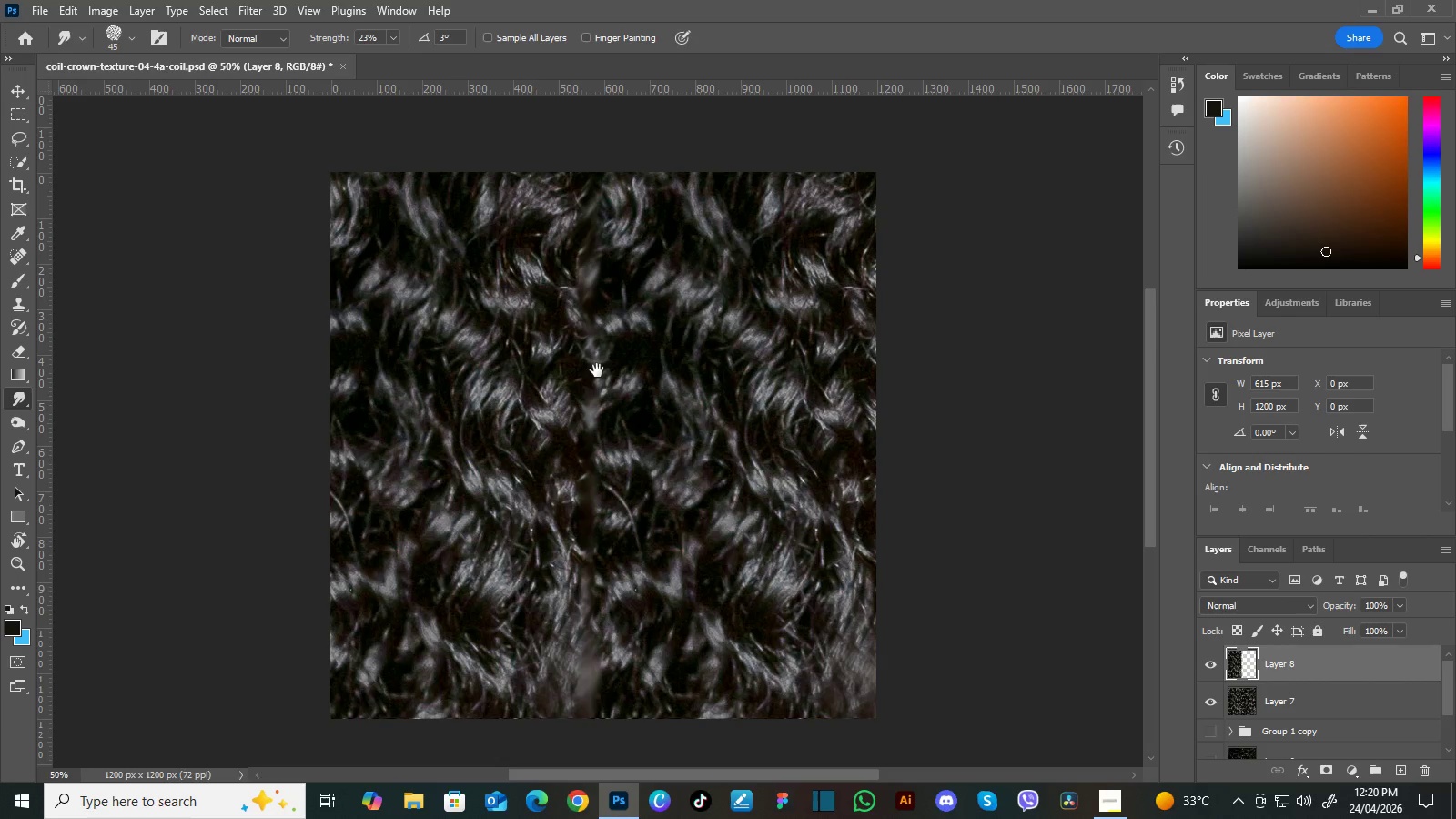 
key(Space)
 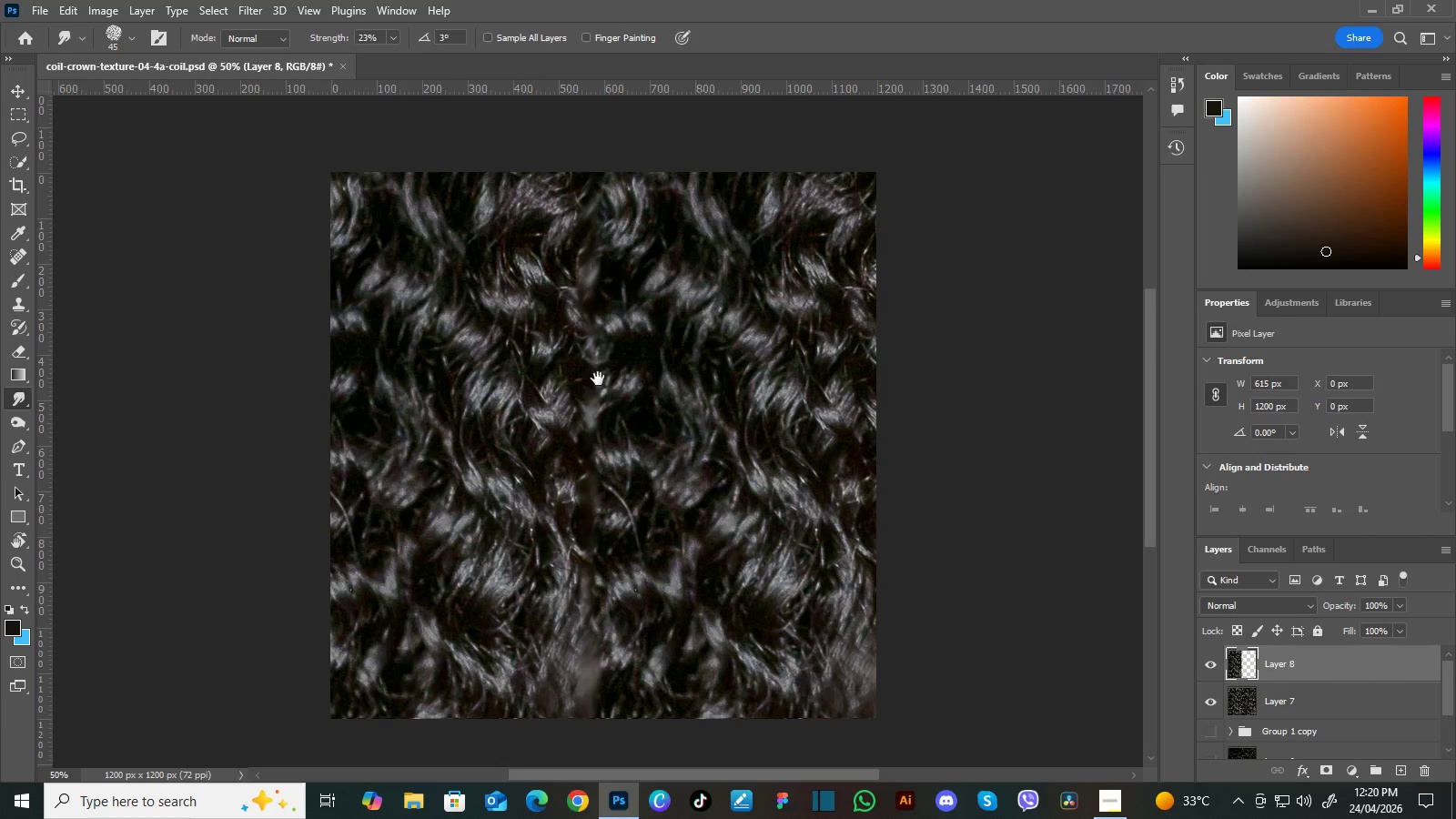 
key(Space)
 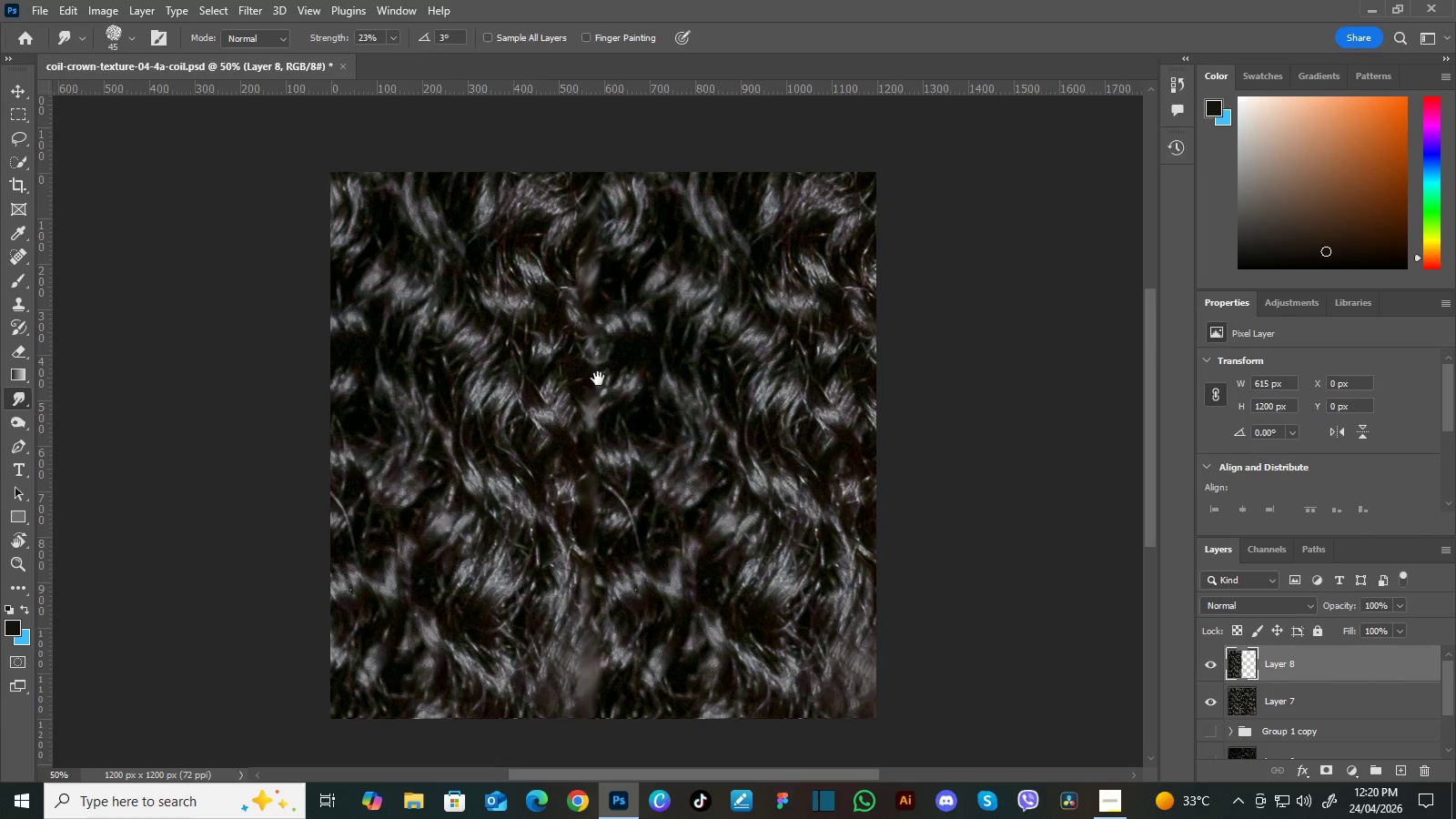 
key(Space)
 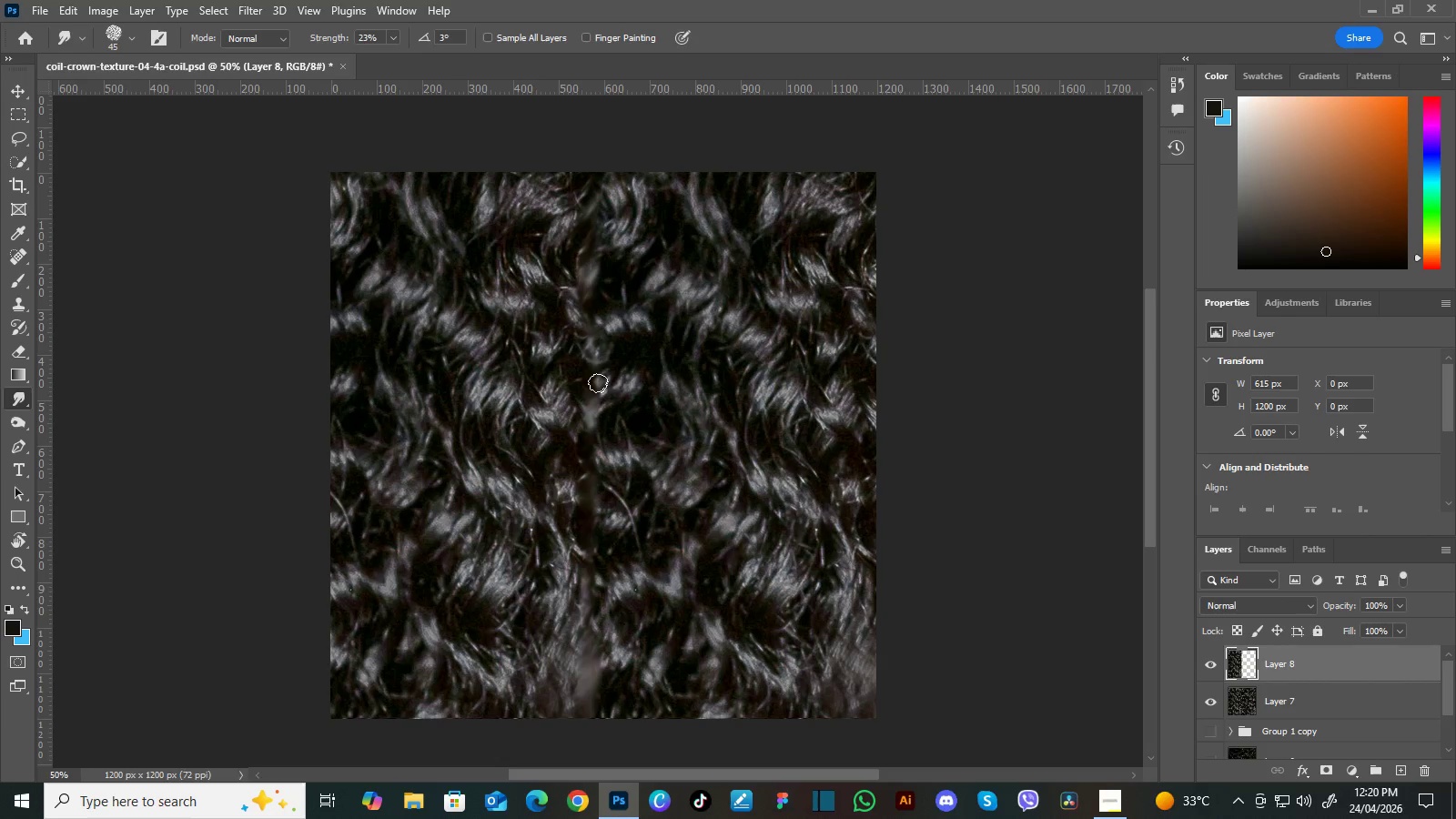 
key(Space)
 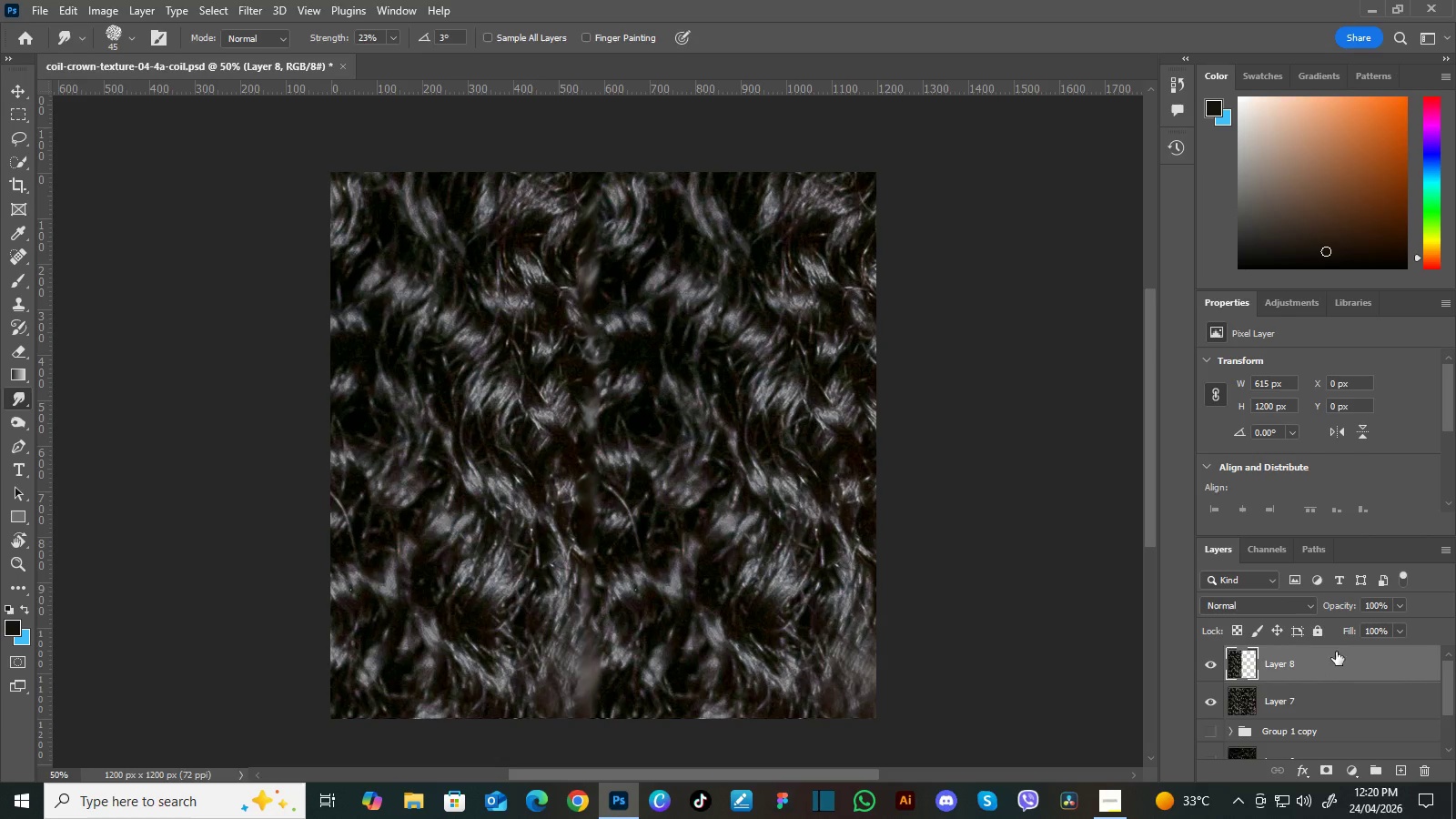 
hold_key(key=ControlLeft, duration=0.64)
left_click([1376, 709])
 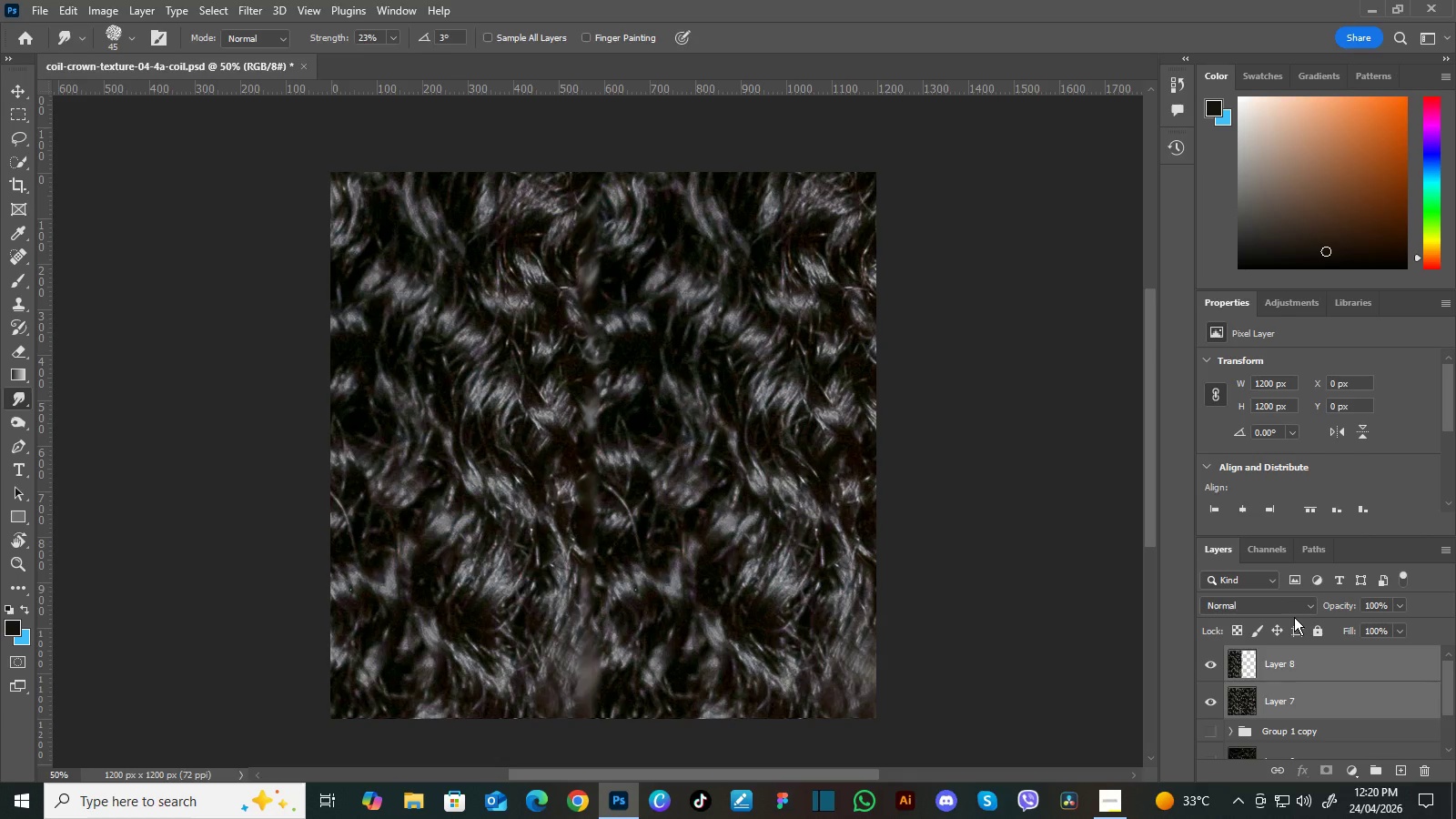 
key(Control+E)
 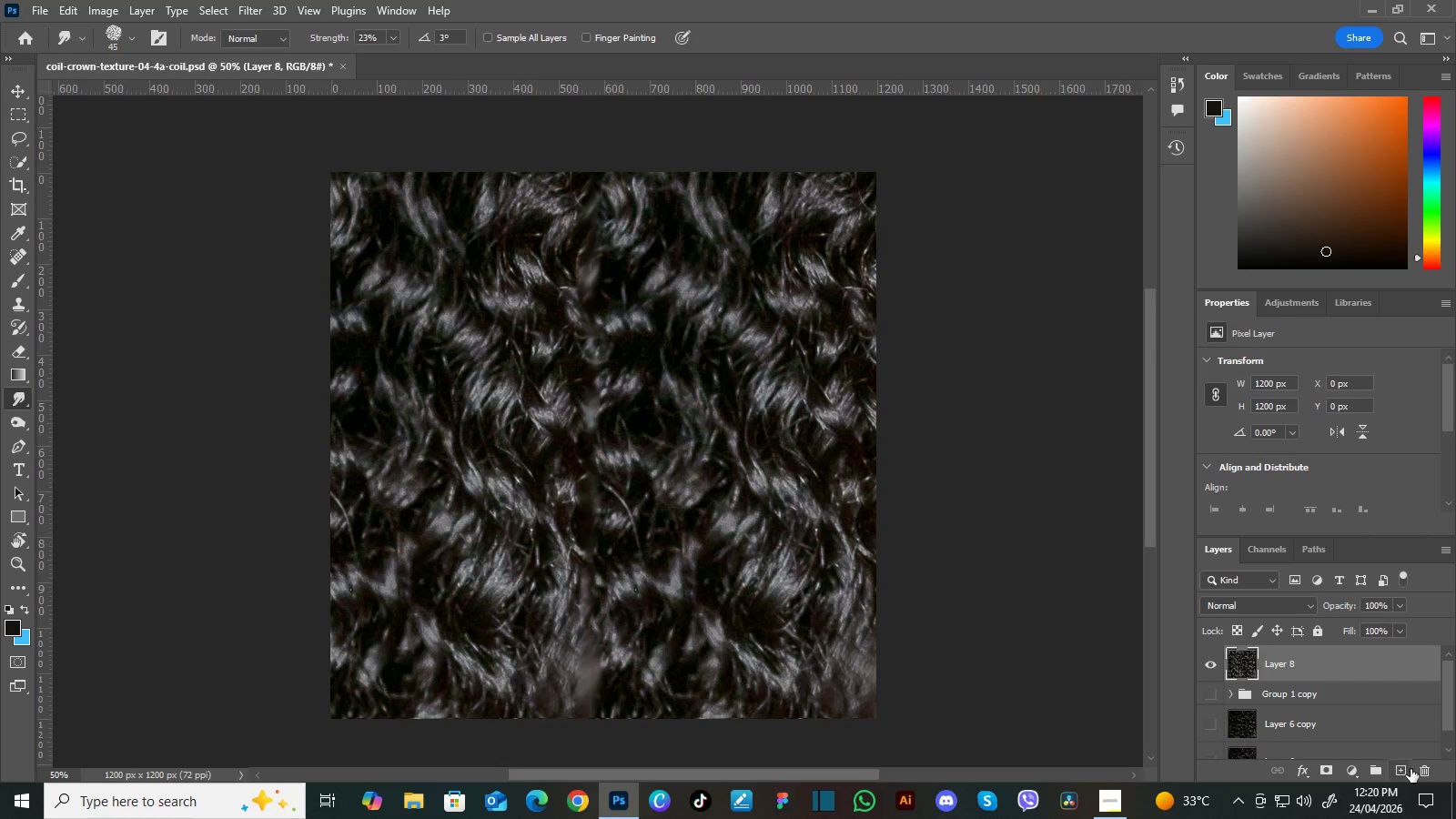 
left_click([1405, 772])
 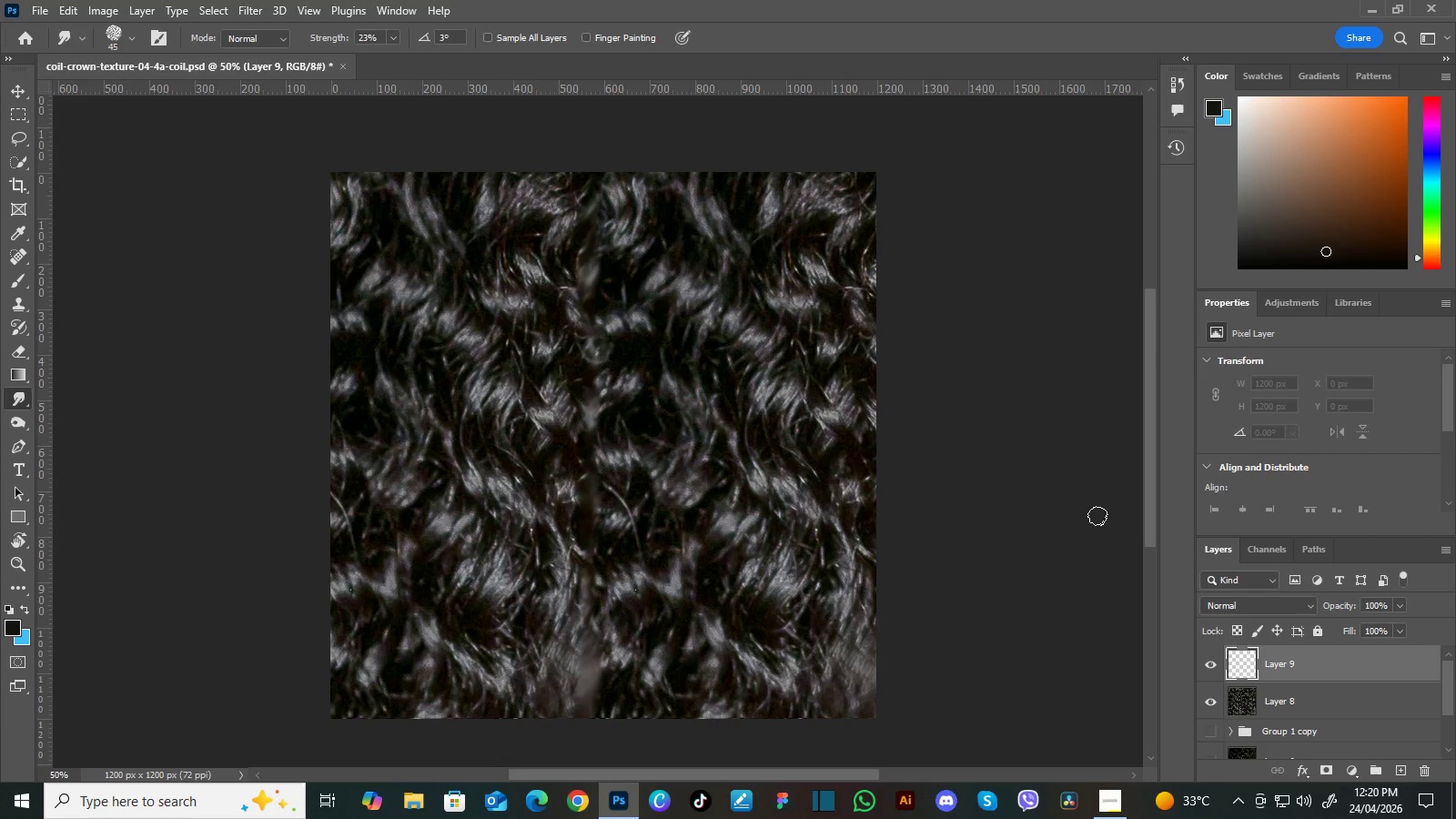 
key(B)
 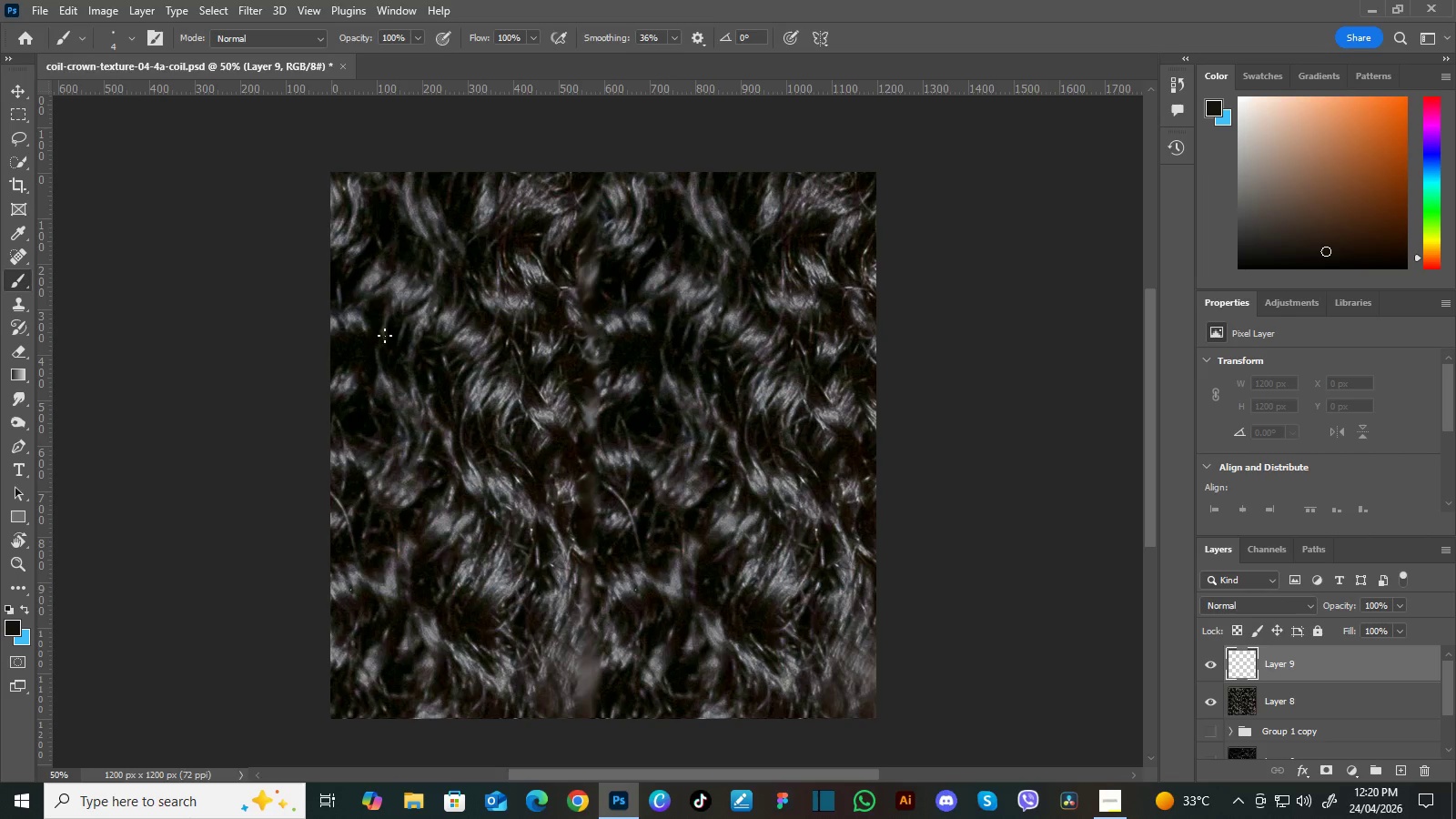 
hold_key(key=Space, duration=1.31)
 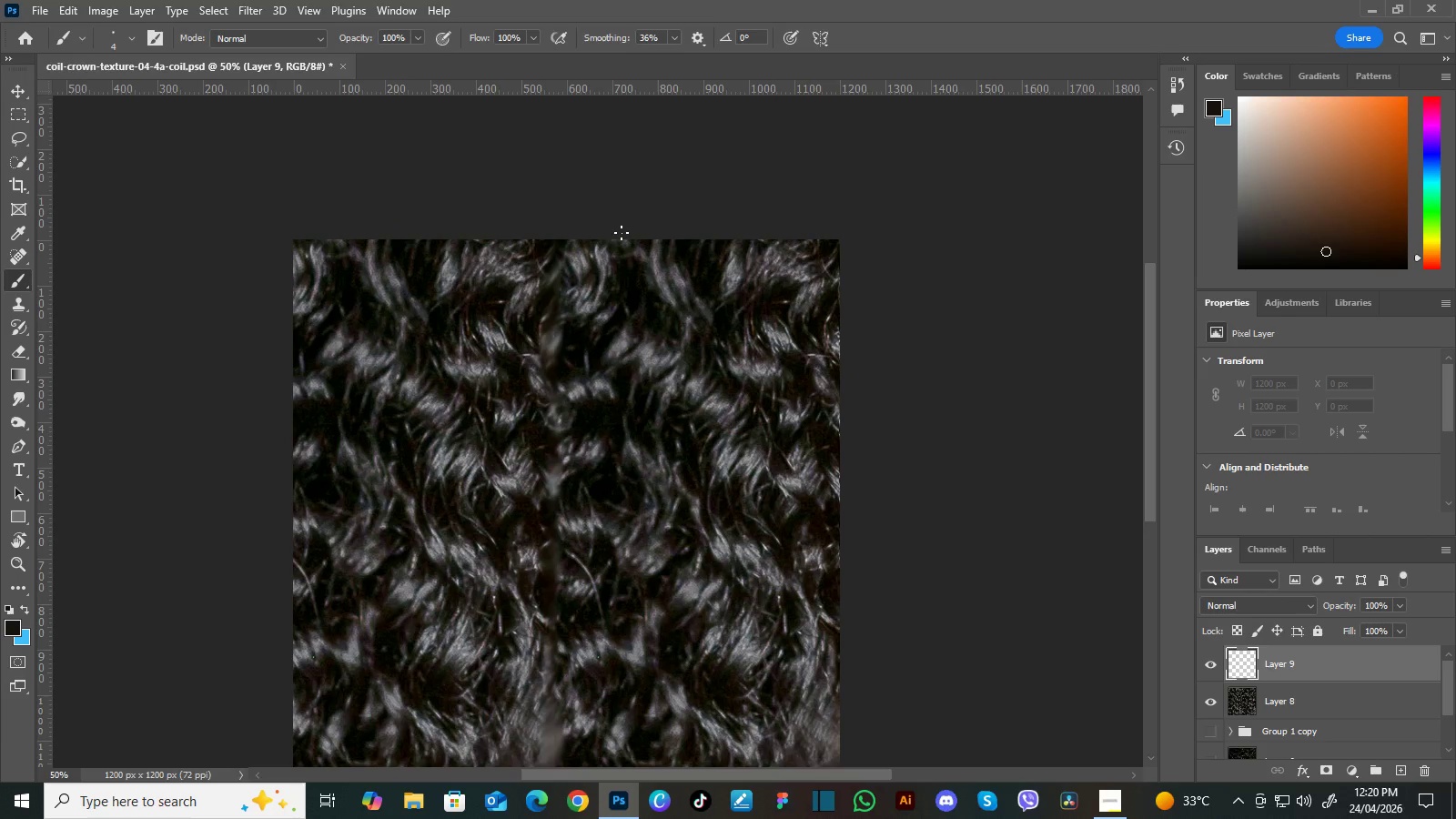 
left_click_drag(start_coordinate=[533, 372], to_coordinate=[496, 429])
 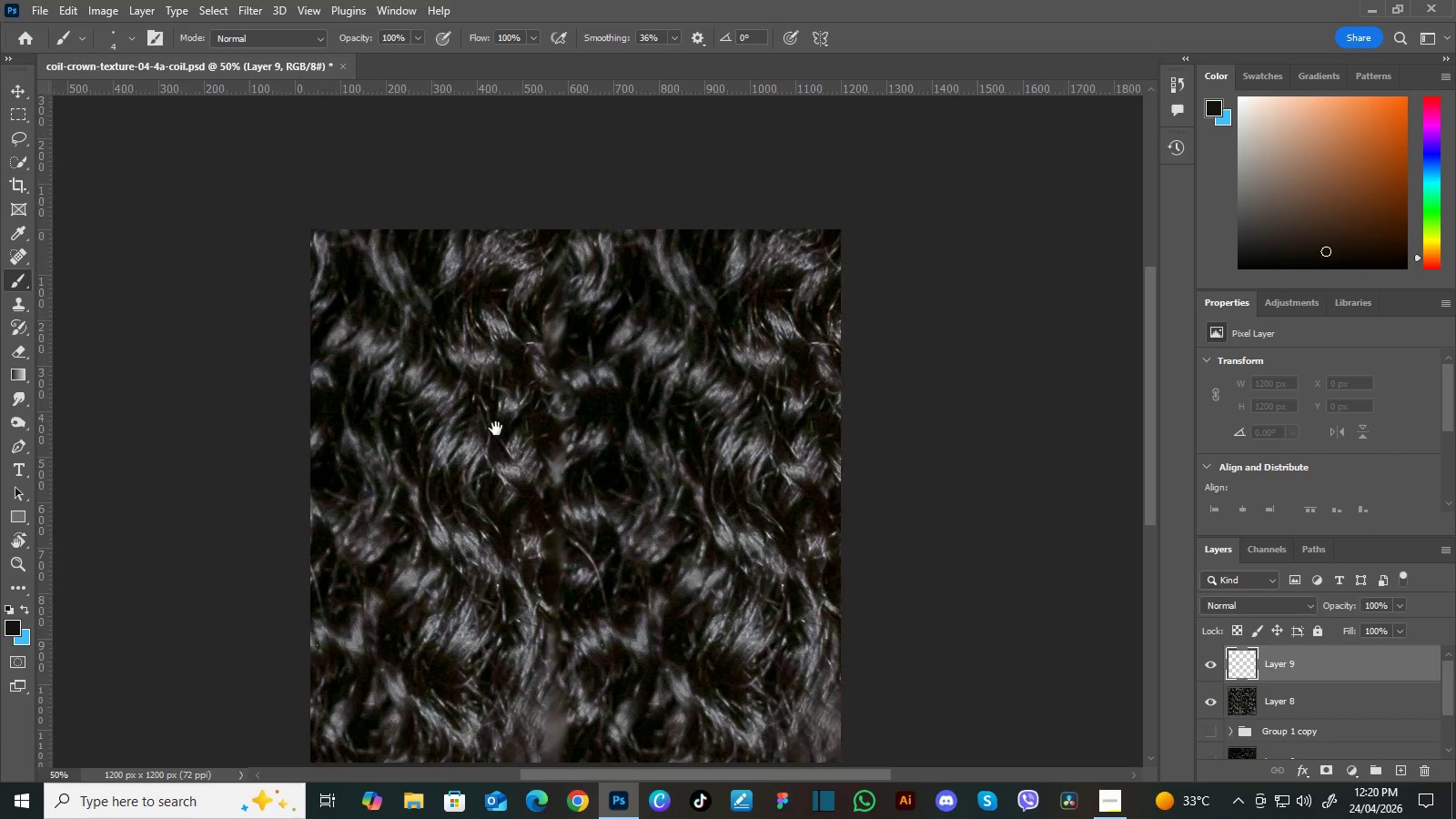 
left_click_drag(start_coordinate=[520, 399], to_coordinate=[519, 410])
 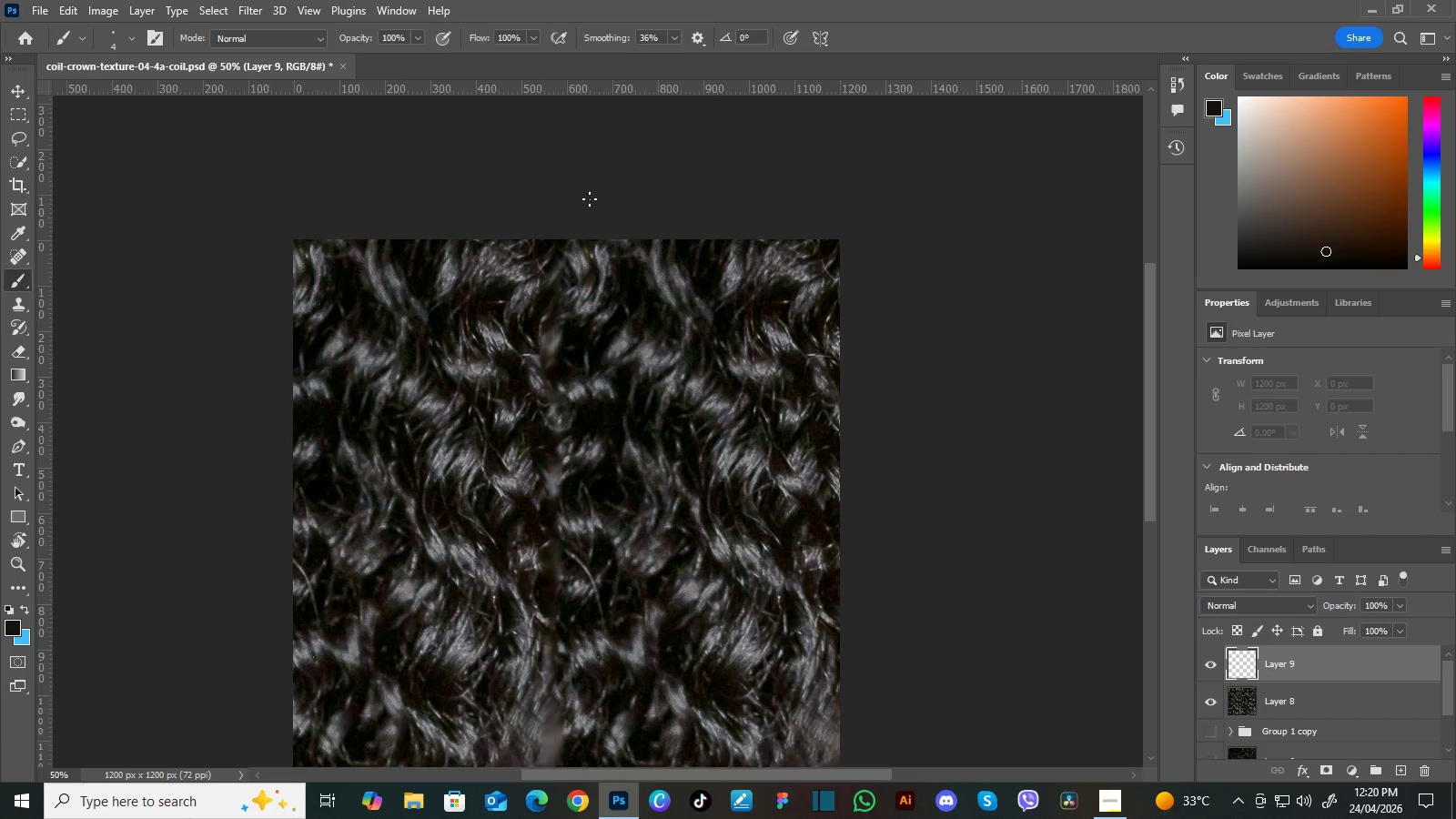 
hold_key(key=Space, duration=0.67)
 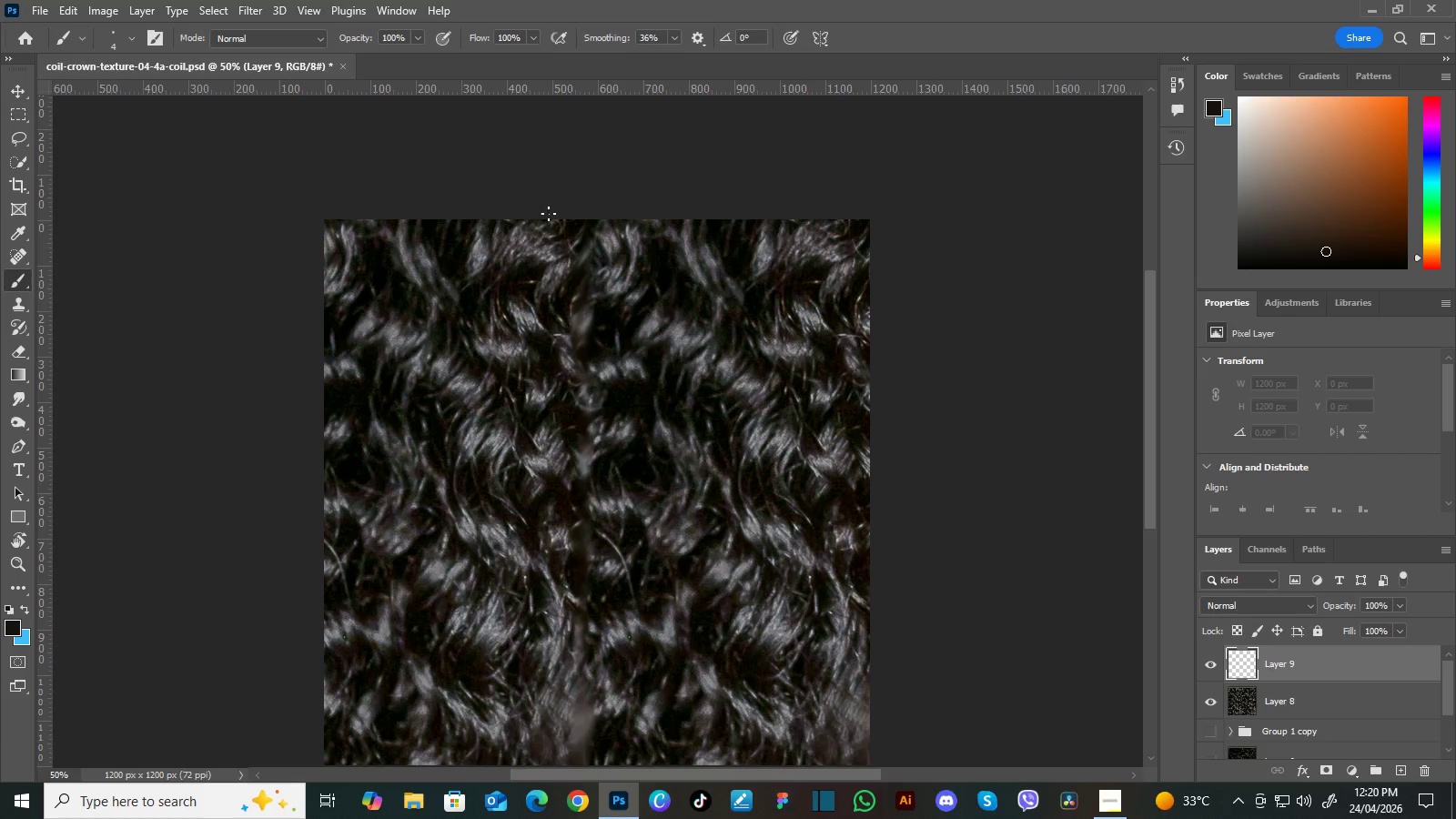 
left_click_drag(start_coordinate=[579, 348], to_coordinate=[610, 327])
 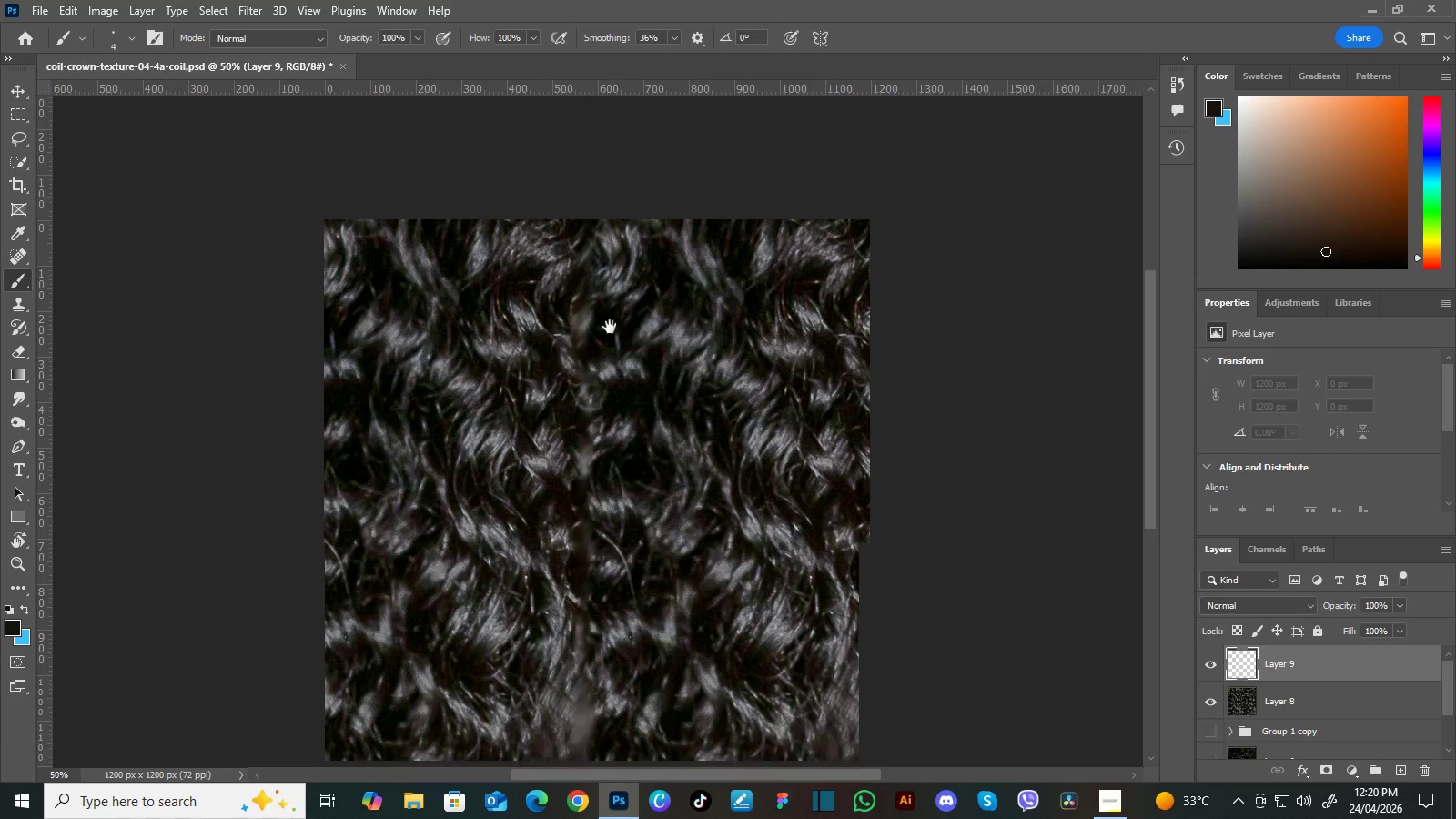 
hold_key(key=Space, duration=1.17)
 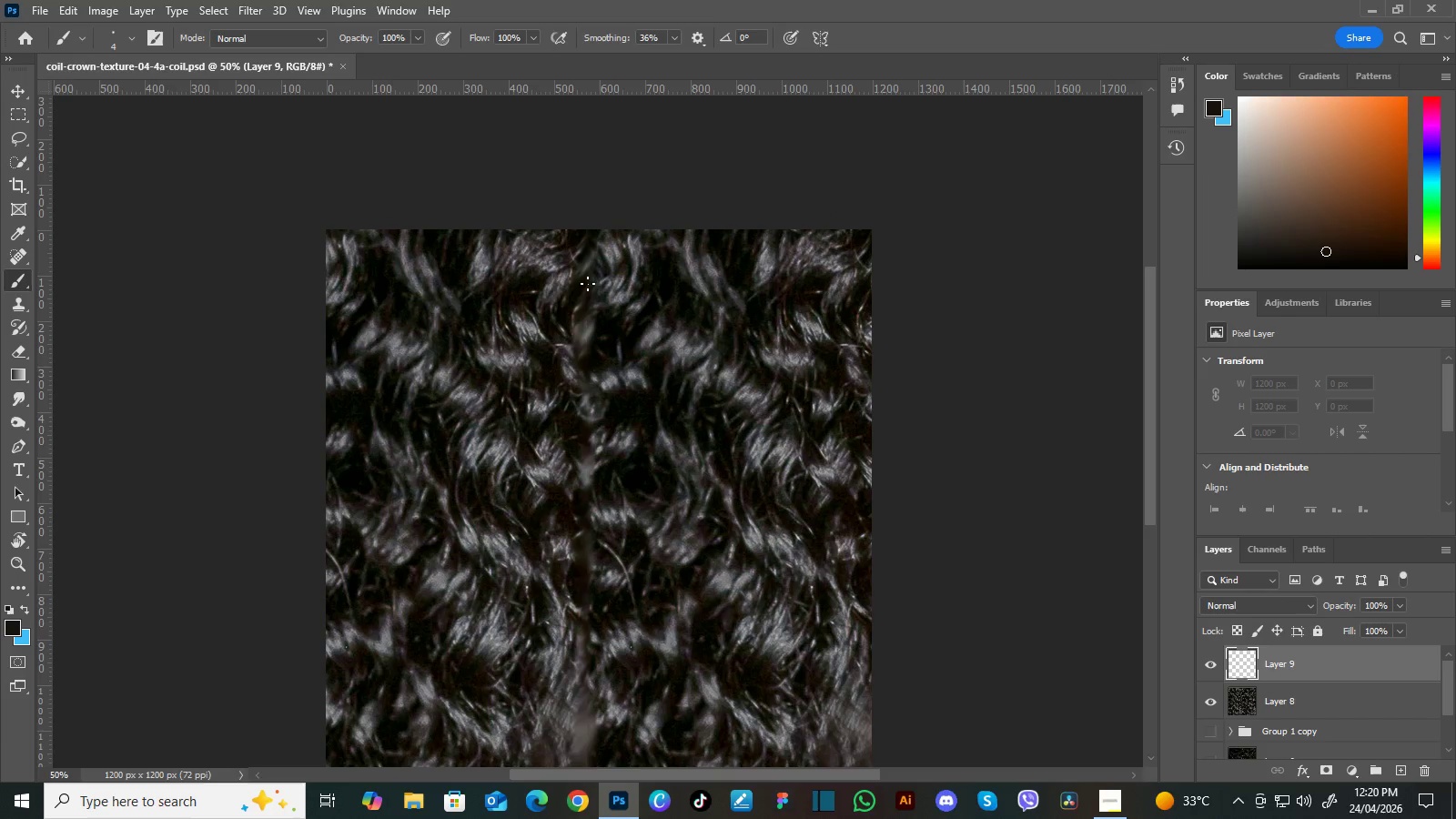 
left_click_drag(start_coordinate=[590, 314], to_coordinate=[592, 324])
 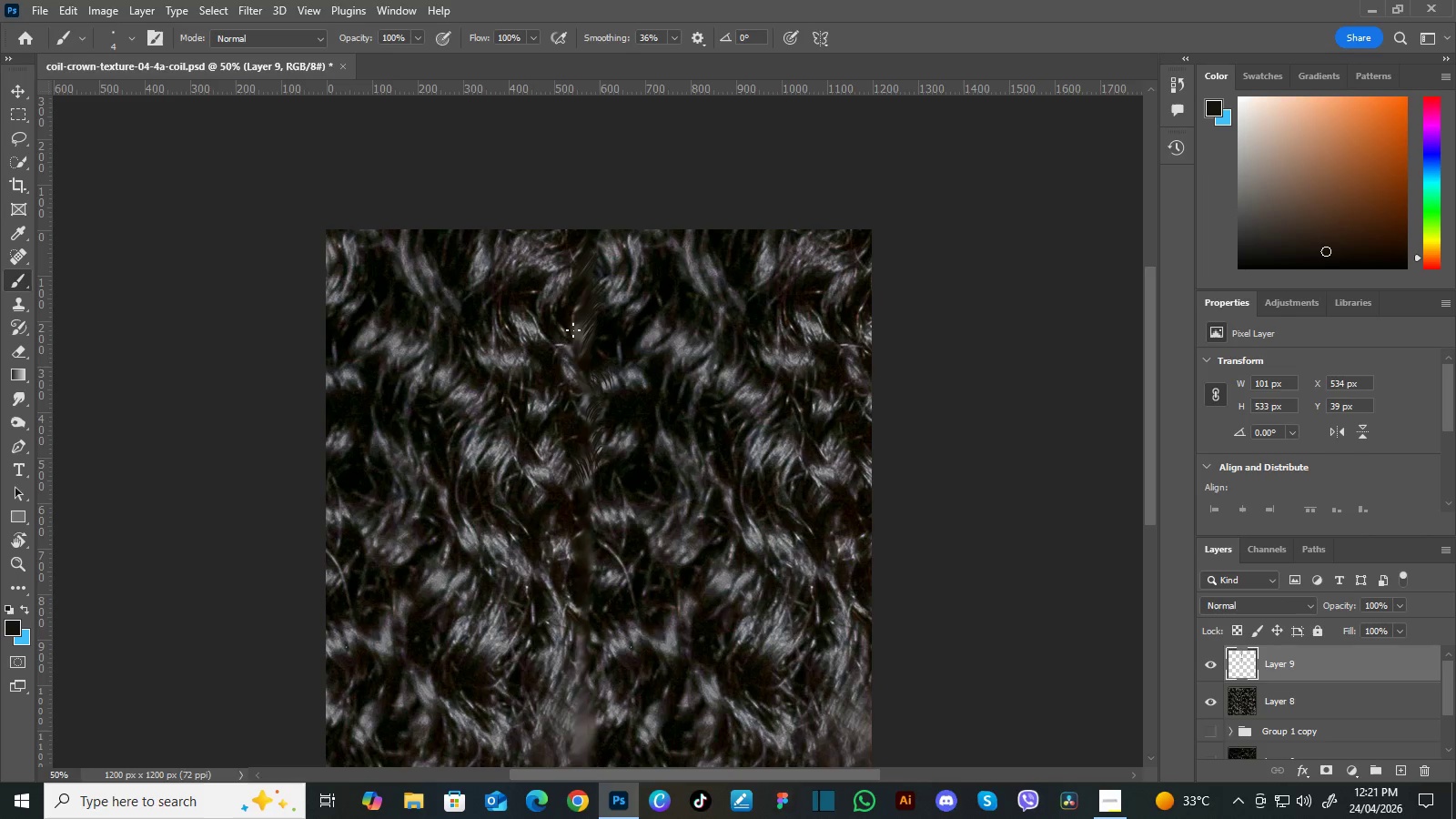 
wait(38.31)
 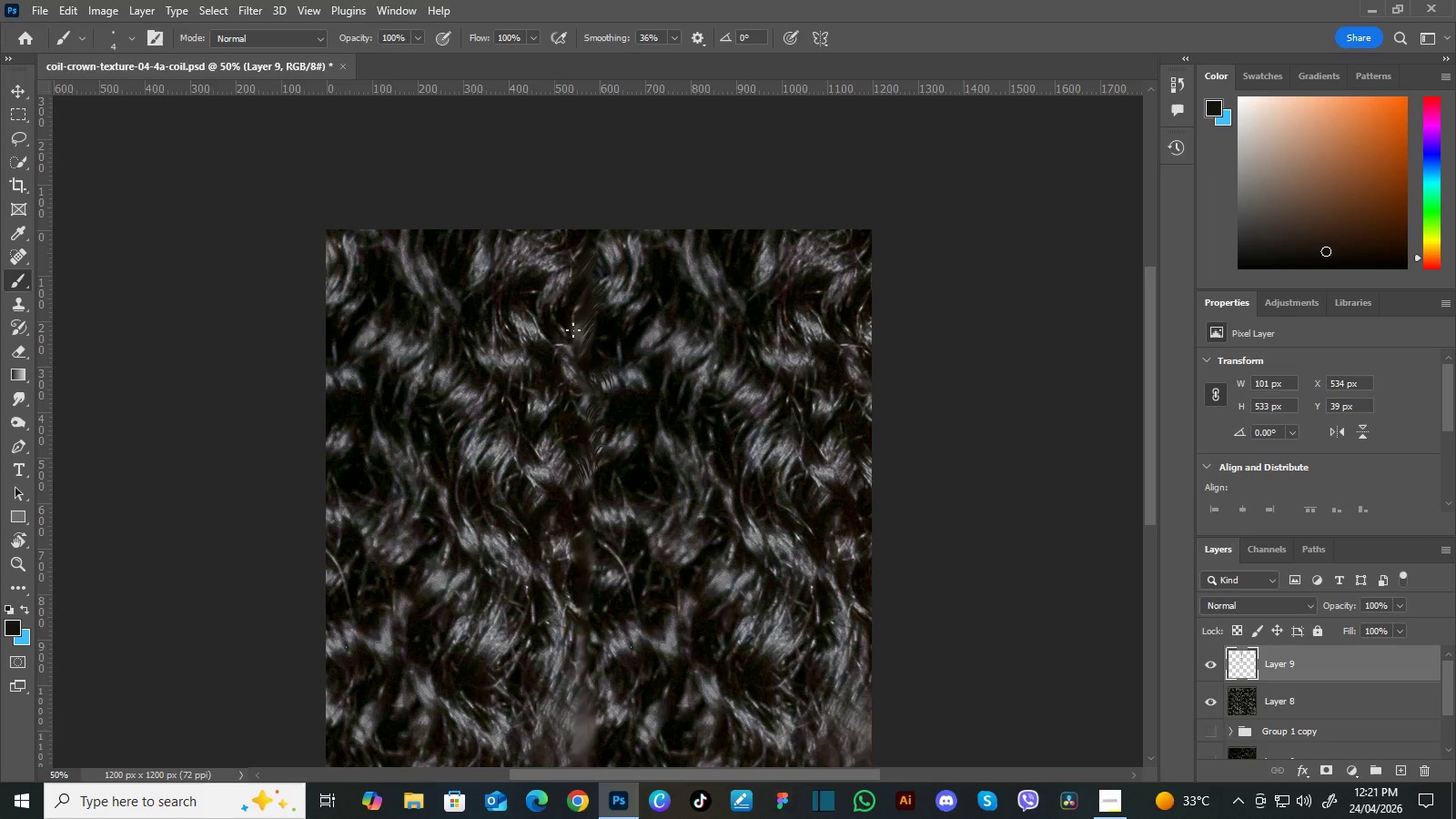 
hold_key(key=Space, duration=0.55)
 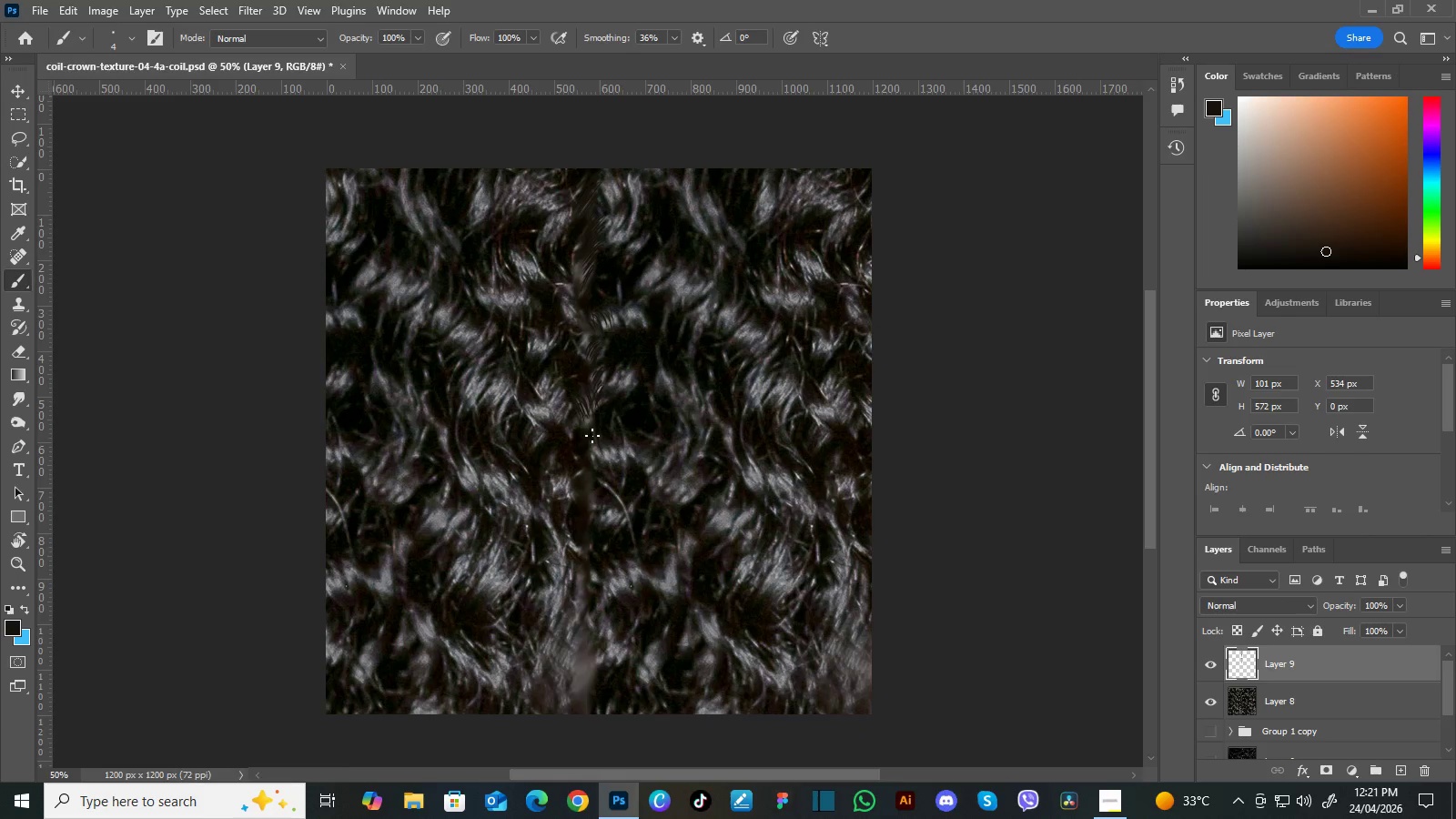 
left_click_drag(start_coordinate=[612, 477], to_coordinate=[612, 416])
 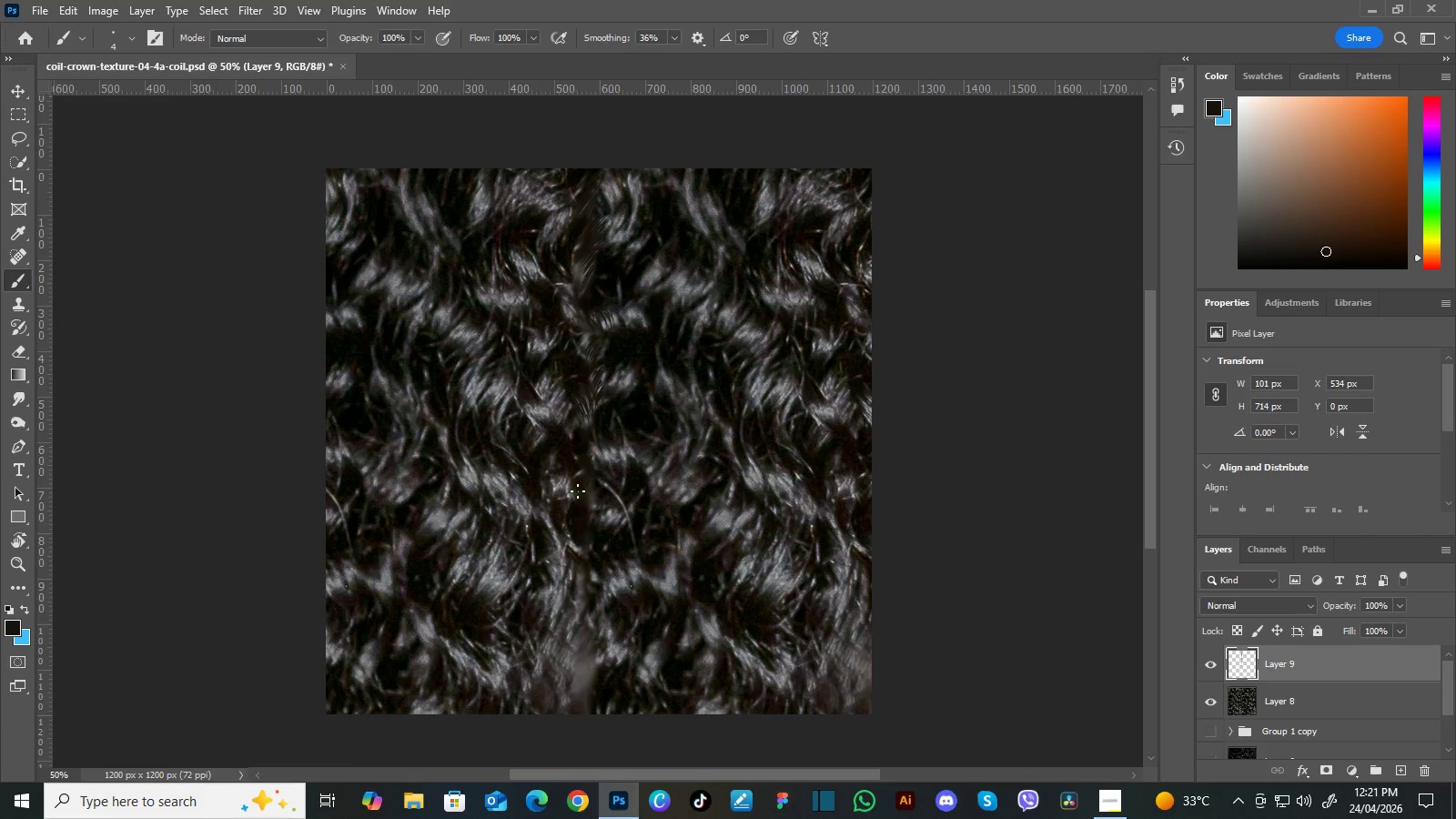 
wait(8.7)
 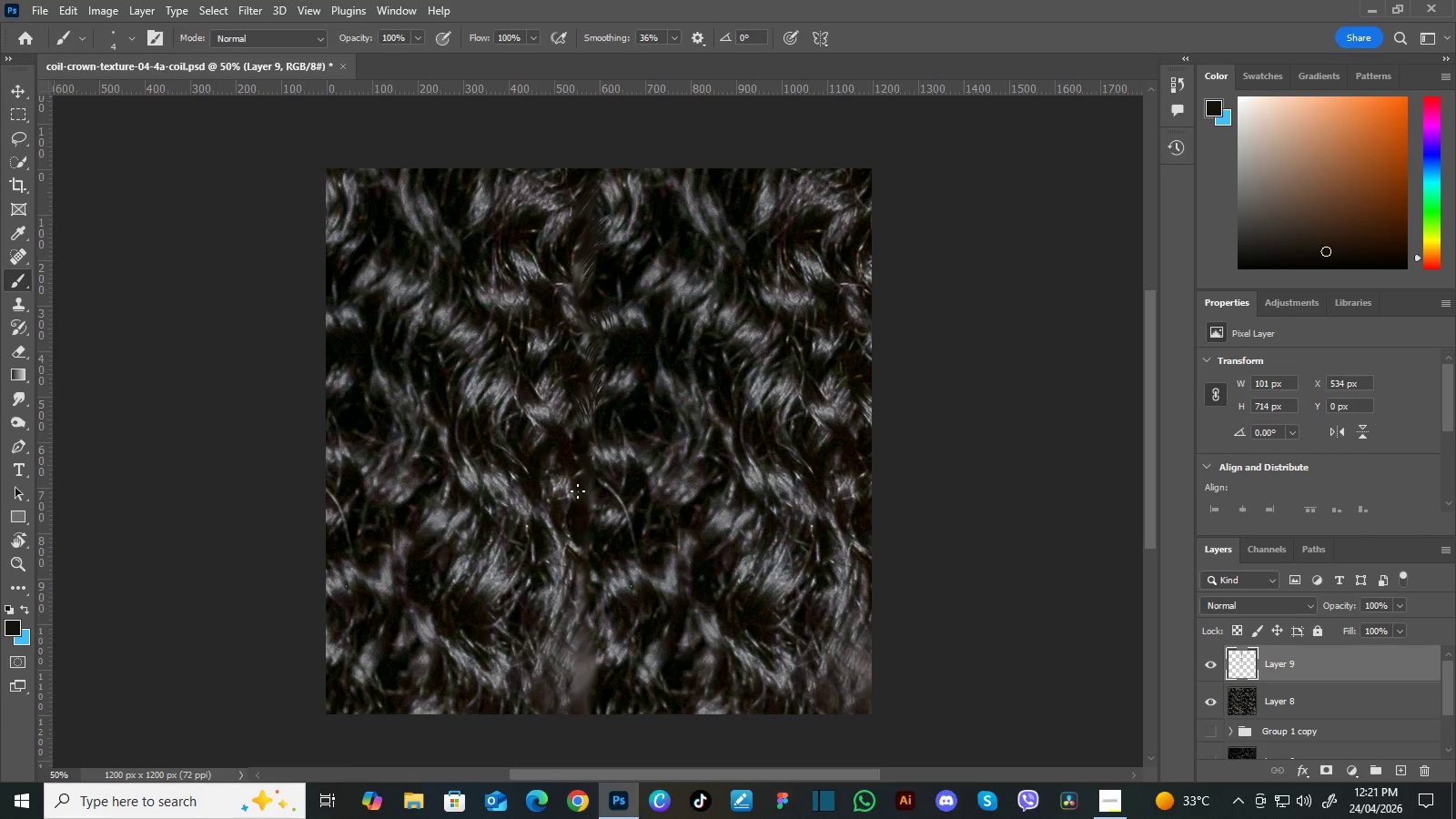 
hold_key(key=Space, duration=0.42)
 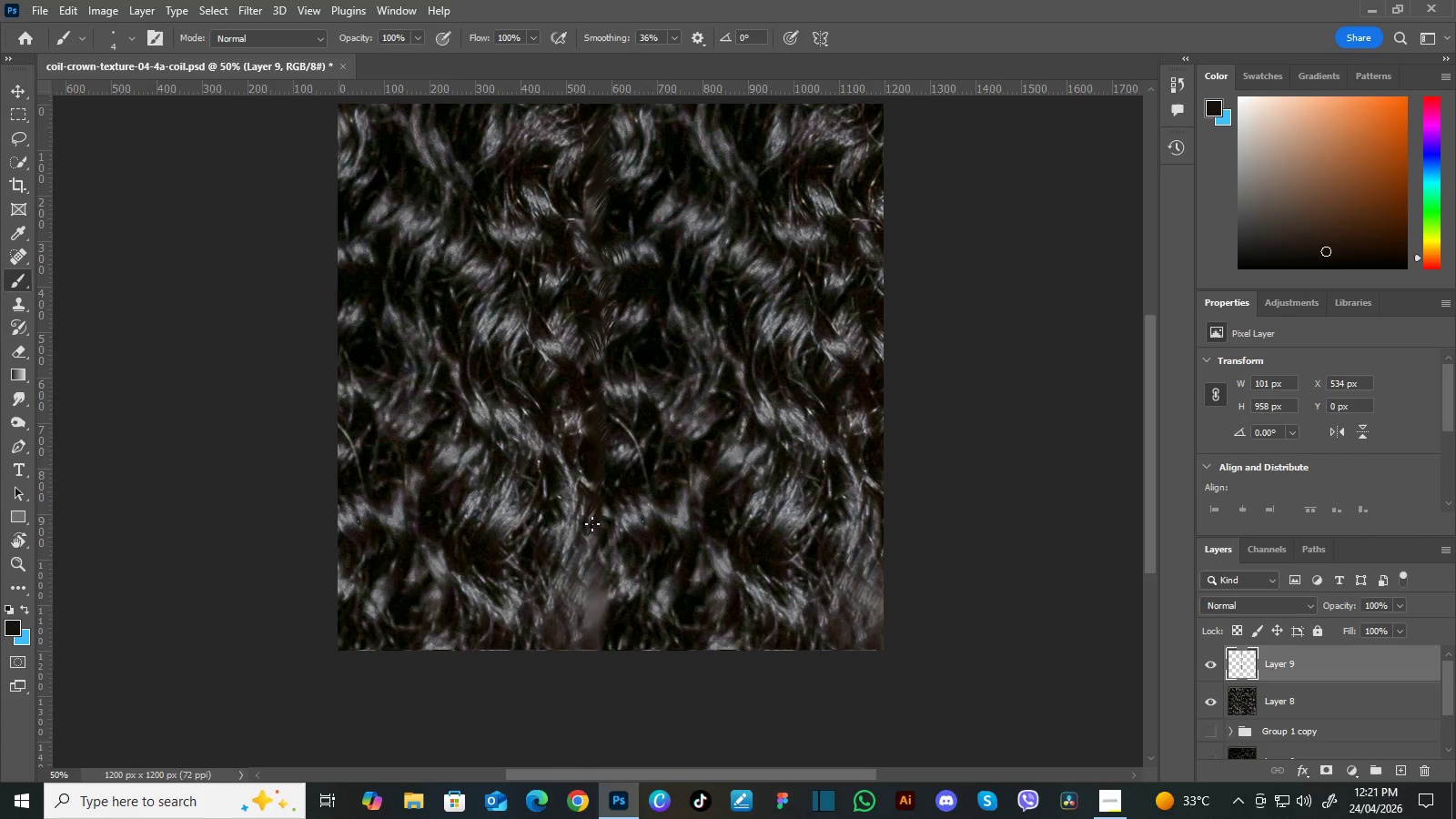 
left_click_drag(start_coordinate=[586, 587], to_coordinate=[599, 522])
 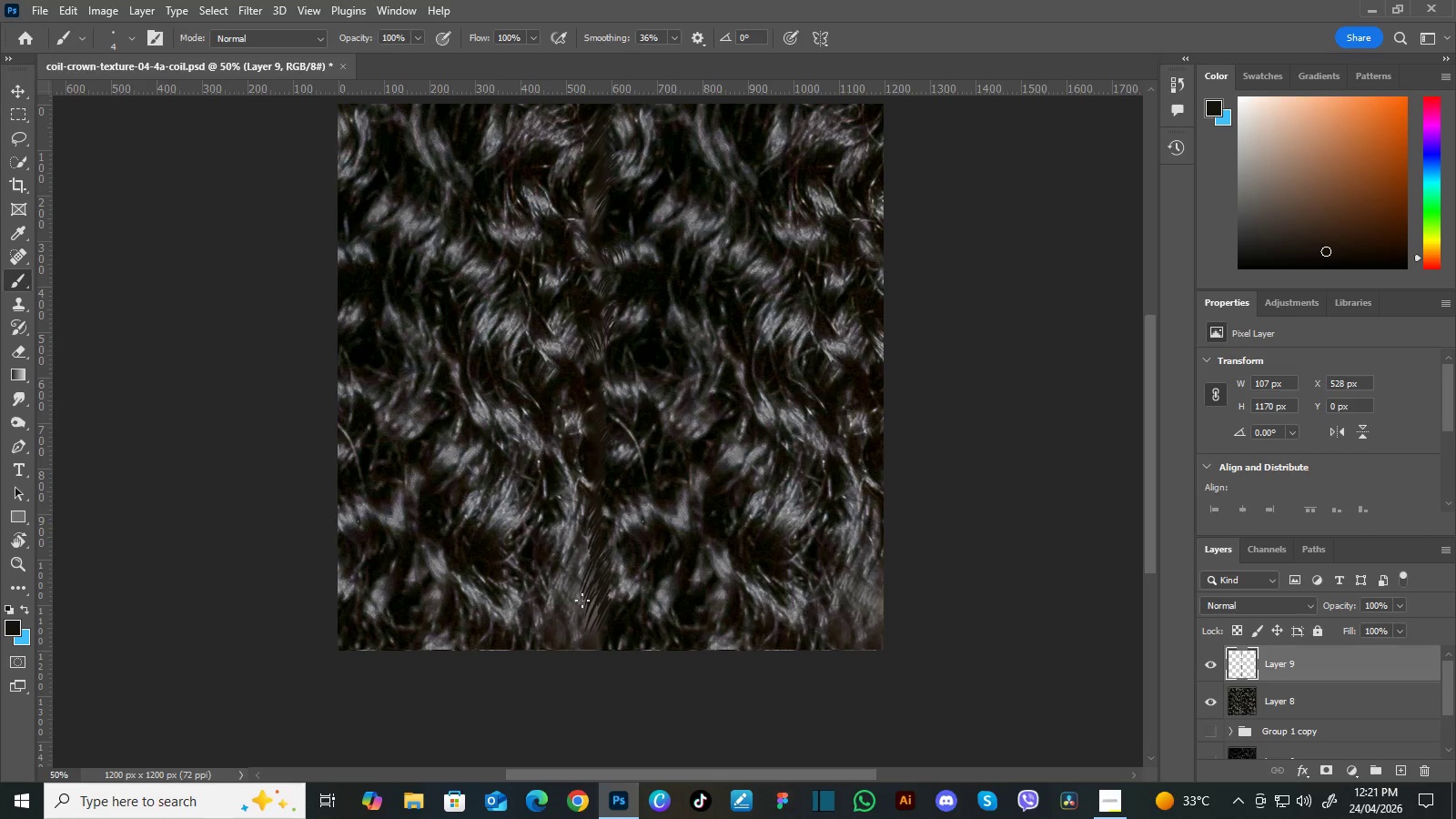 
wait(15.58)
 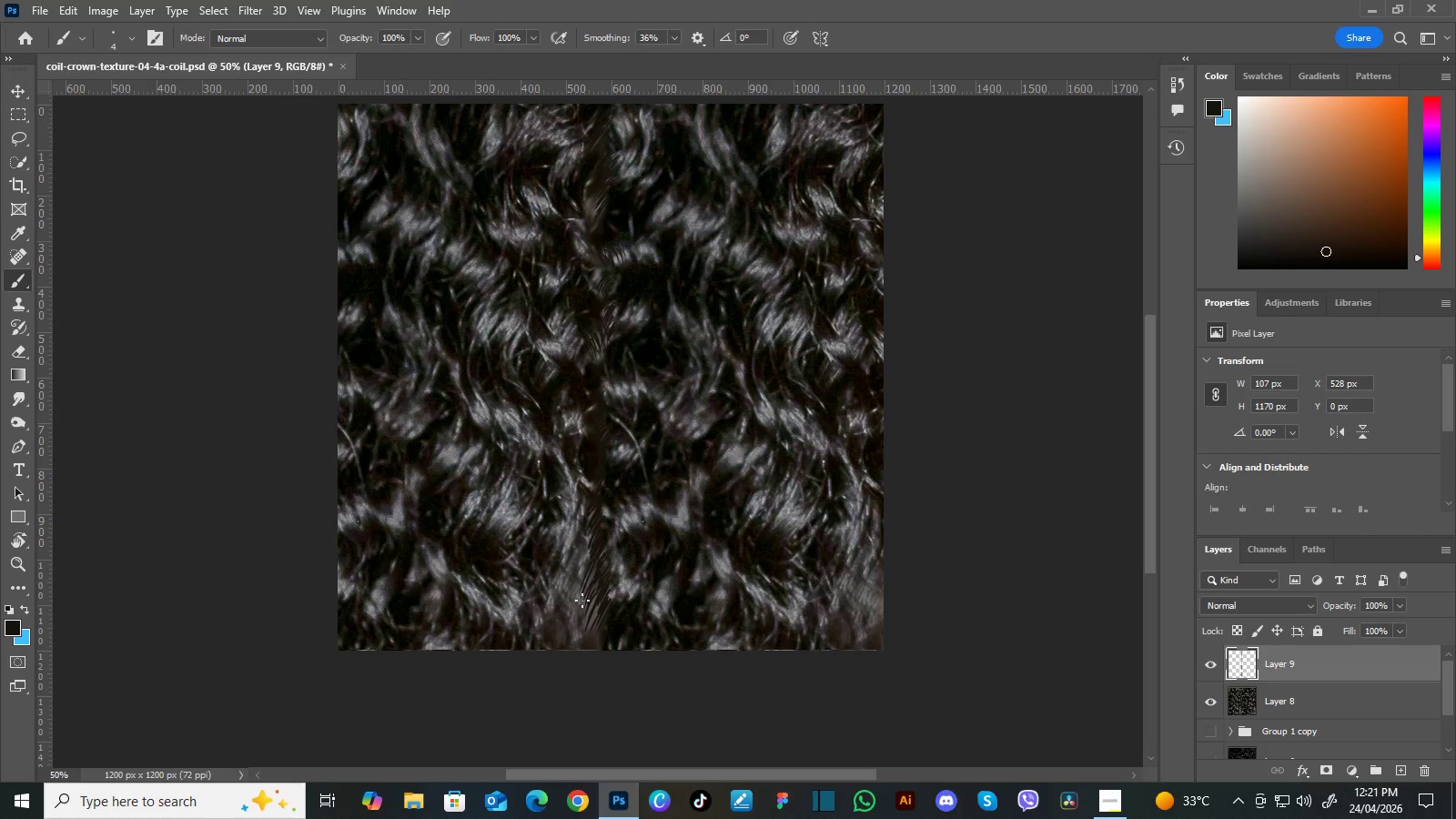 
hold_key(key=Space, duration=0.83)
 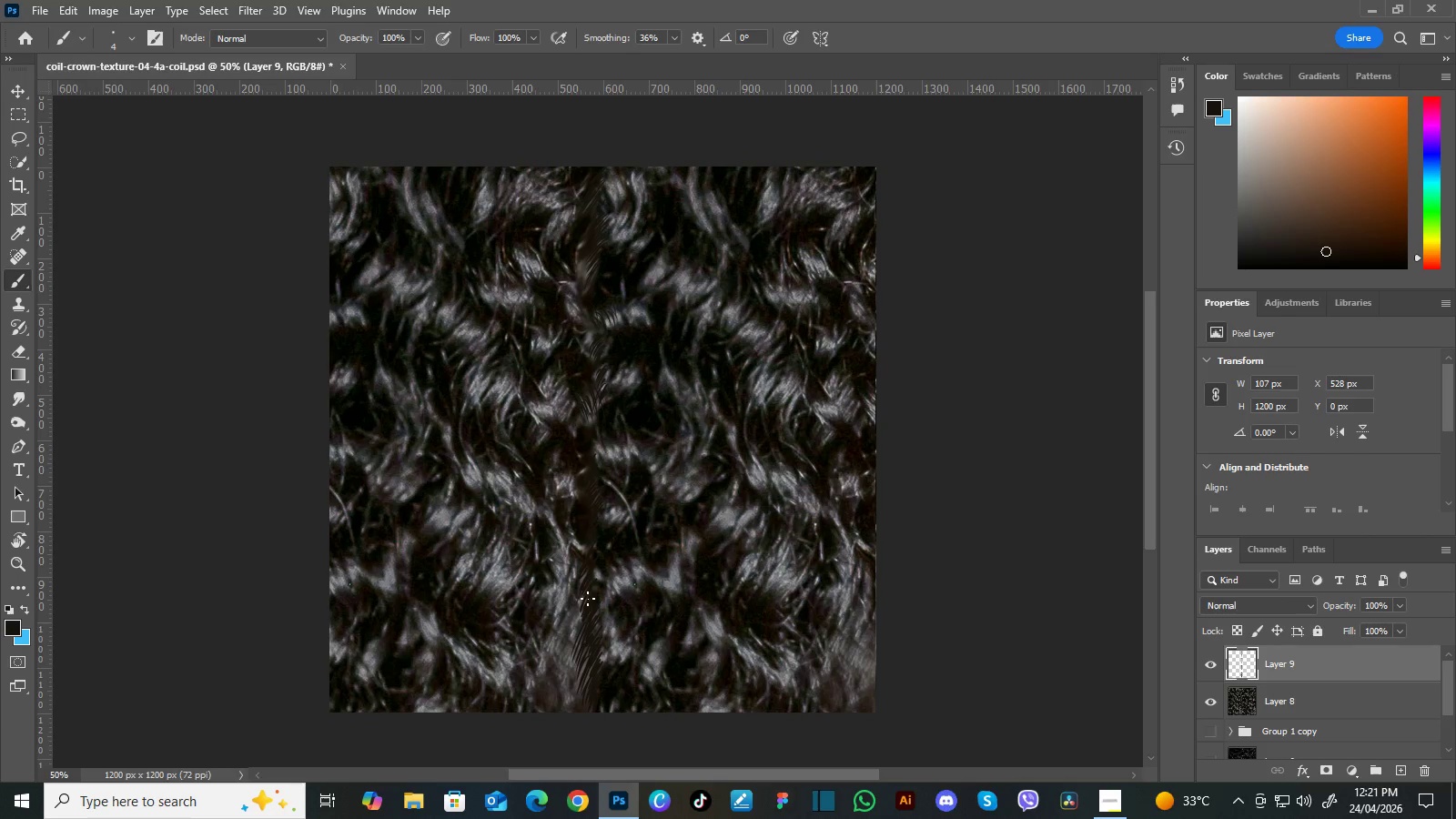 
left_click_drag(start_coordinate=[592, 506], to_coordinate=[583, 569])
 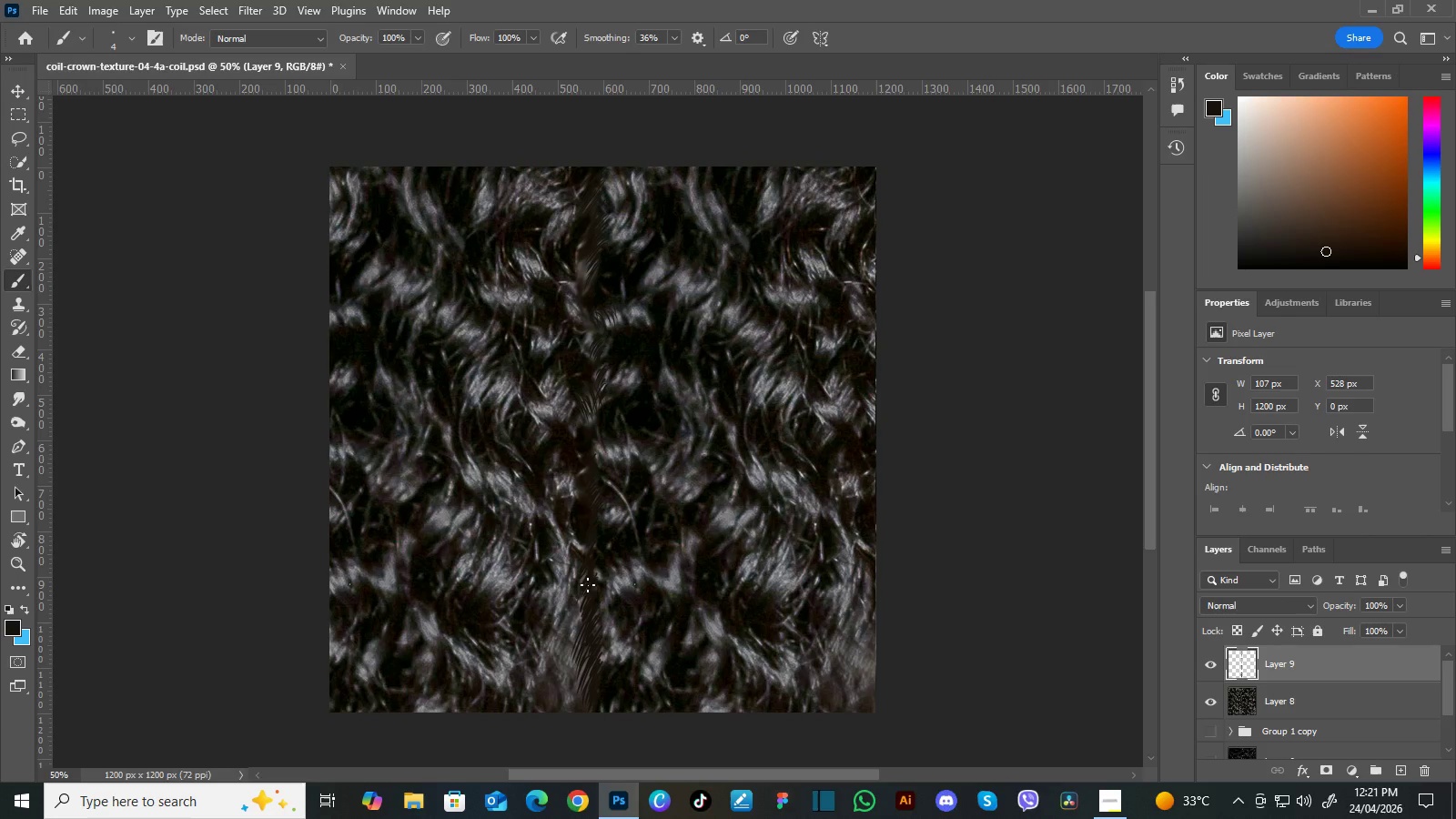 
hold_key(key=Space, duration=0.59)
 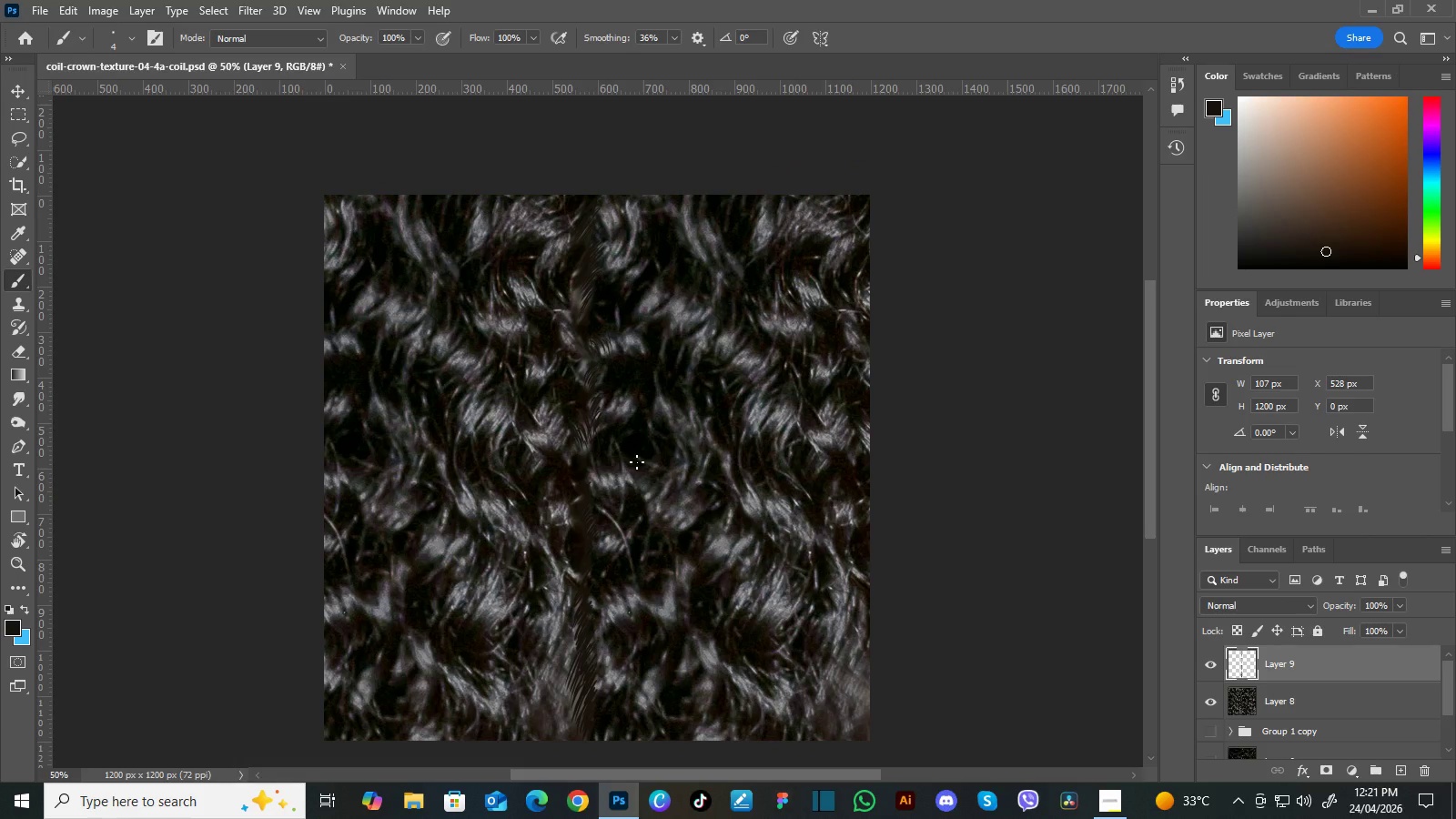 
left_click_drag(start_coordinate=[650, 477], to_coordinate=[644, 505])
 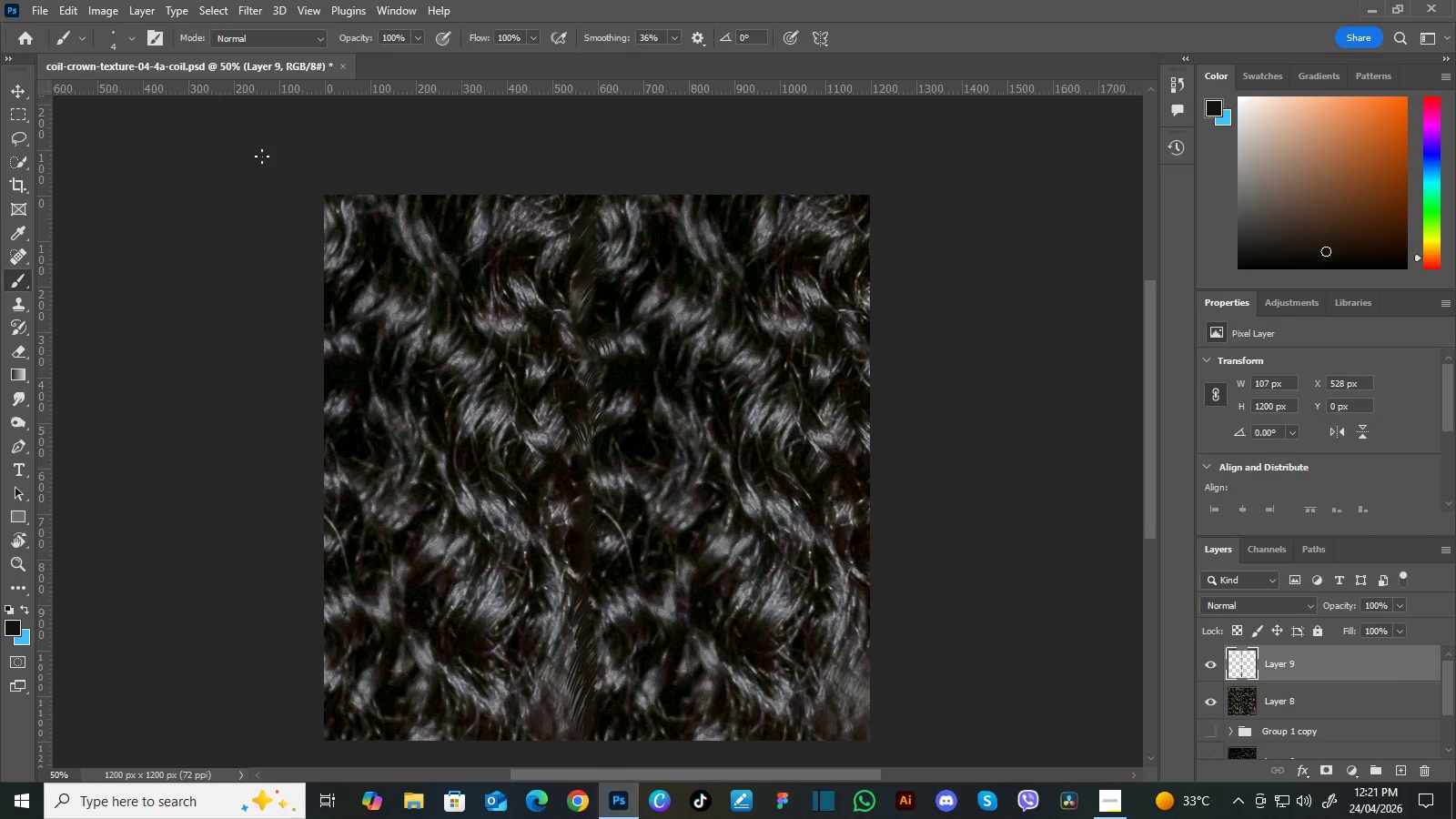 
left_click([245, 5])
 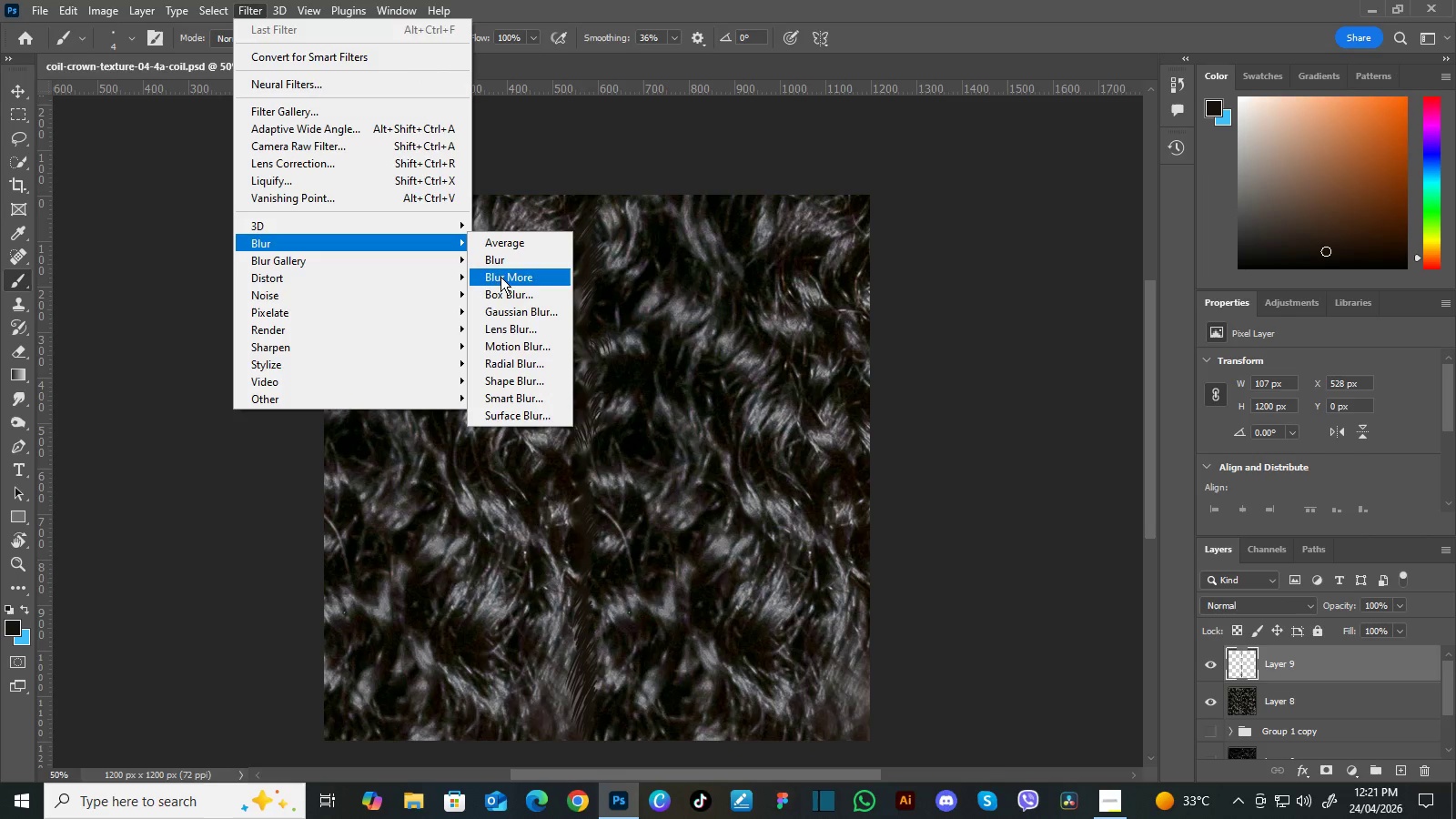 
left_click([530, 311])
 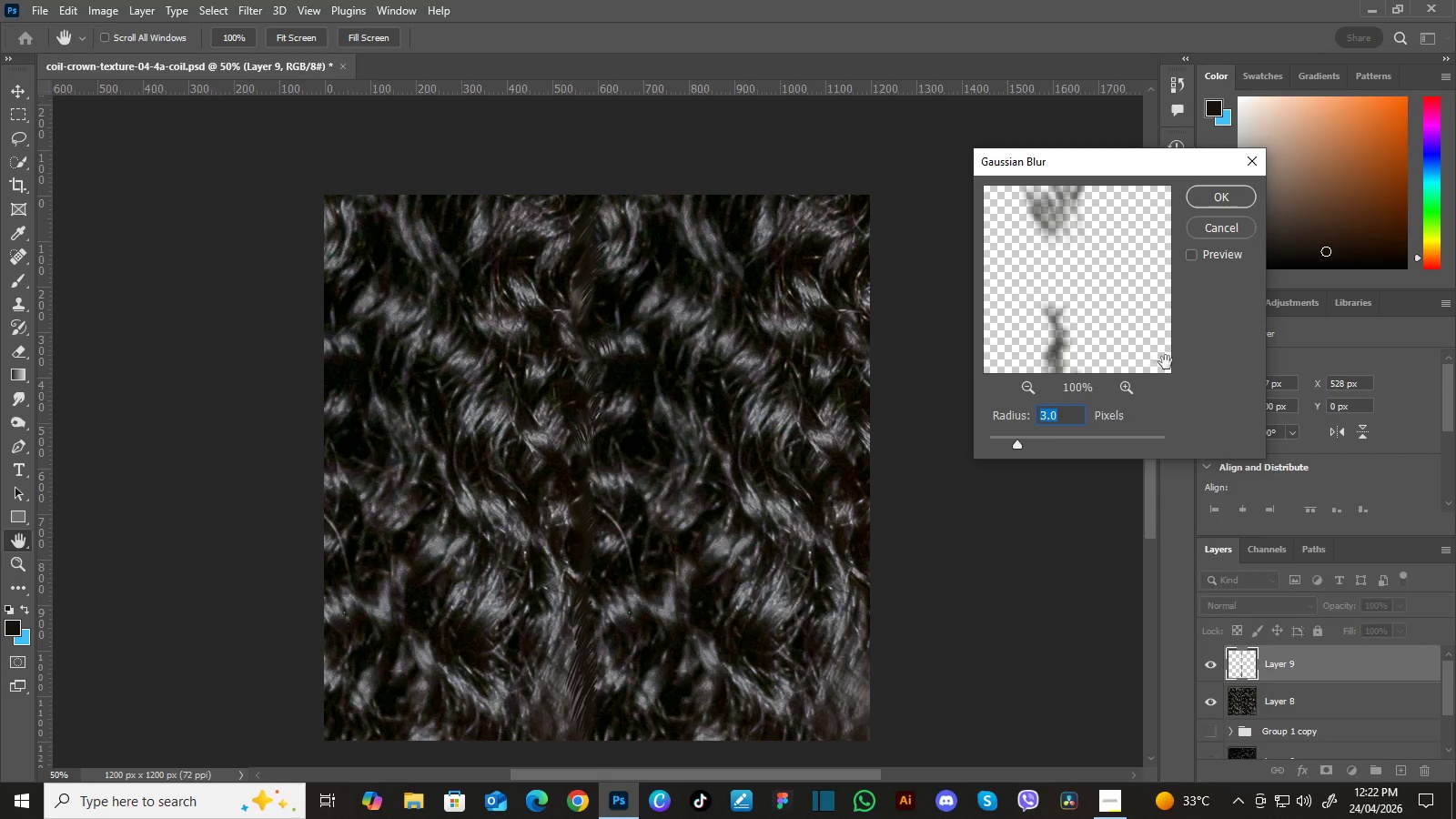 
left_click([1192, 250])
 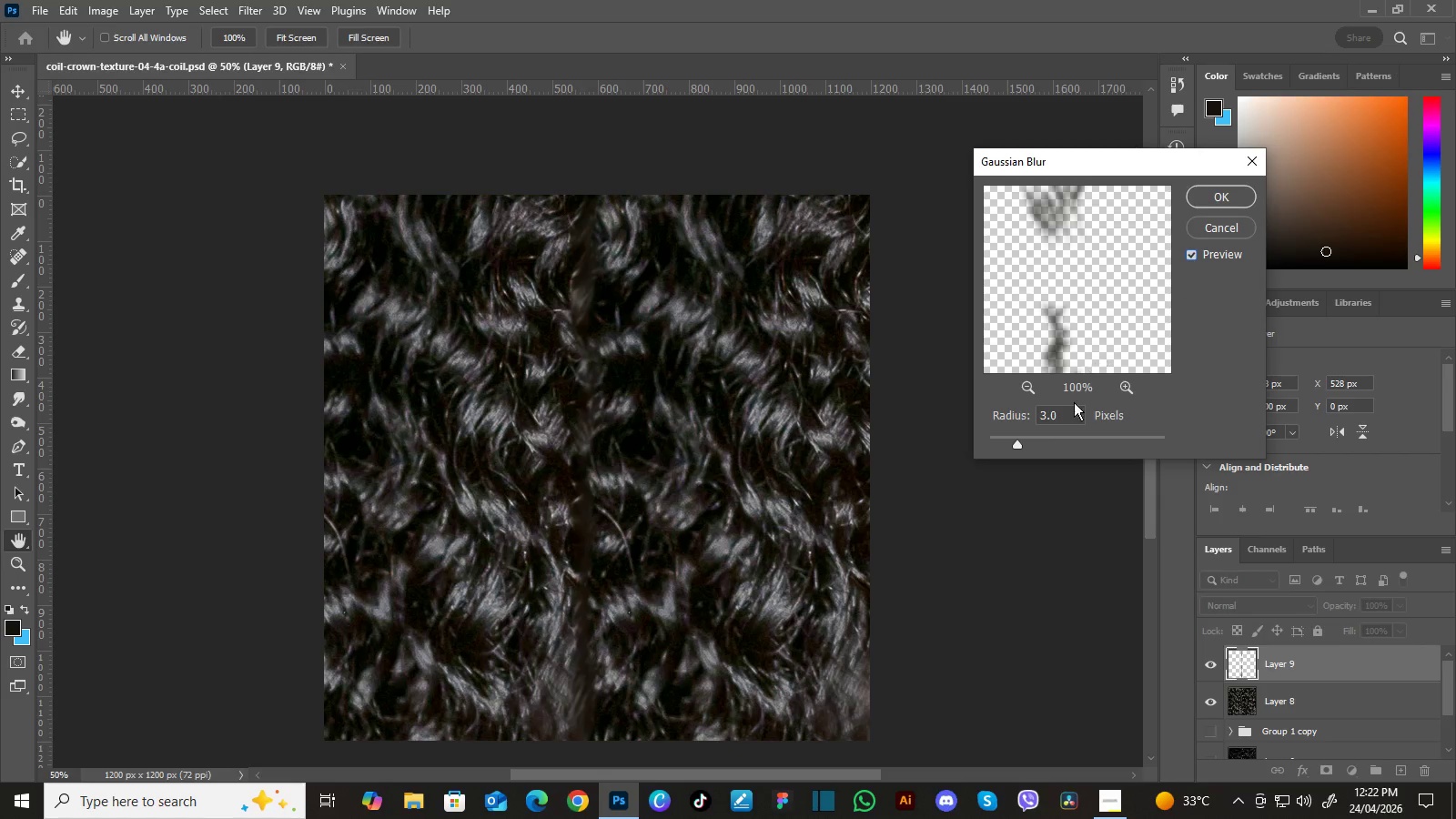 
left_click_drag(start_coordinate=[1067, 416], to_coordinate=[986, 411])
 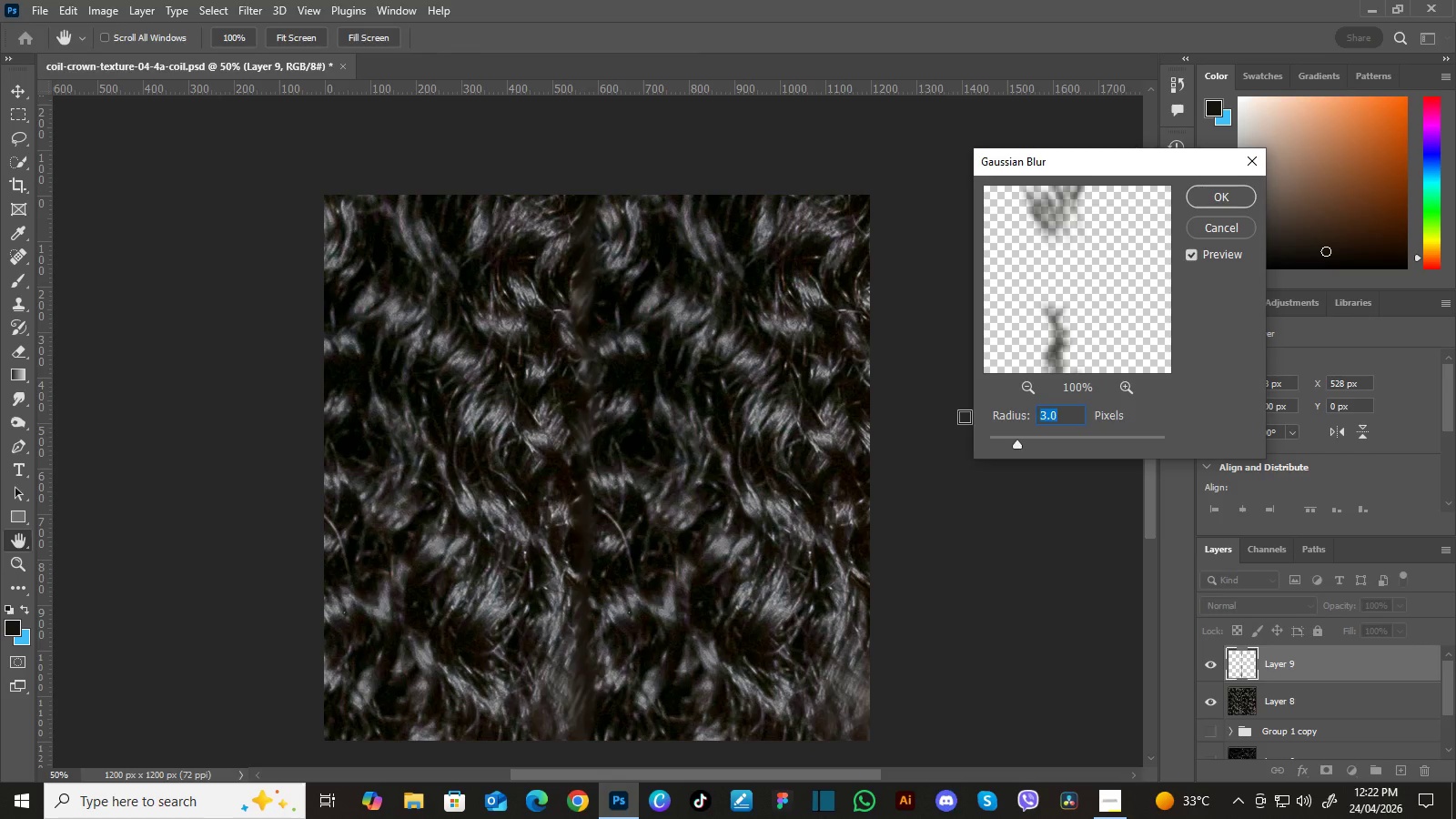 
key(Numpad1)
 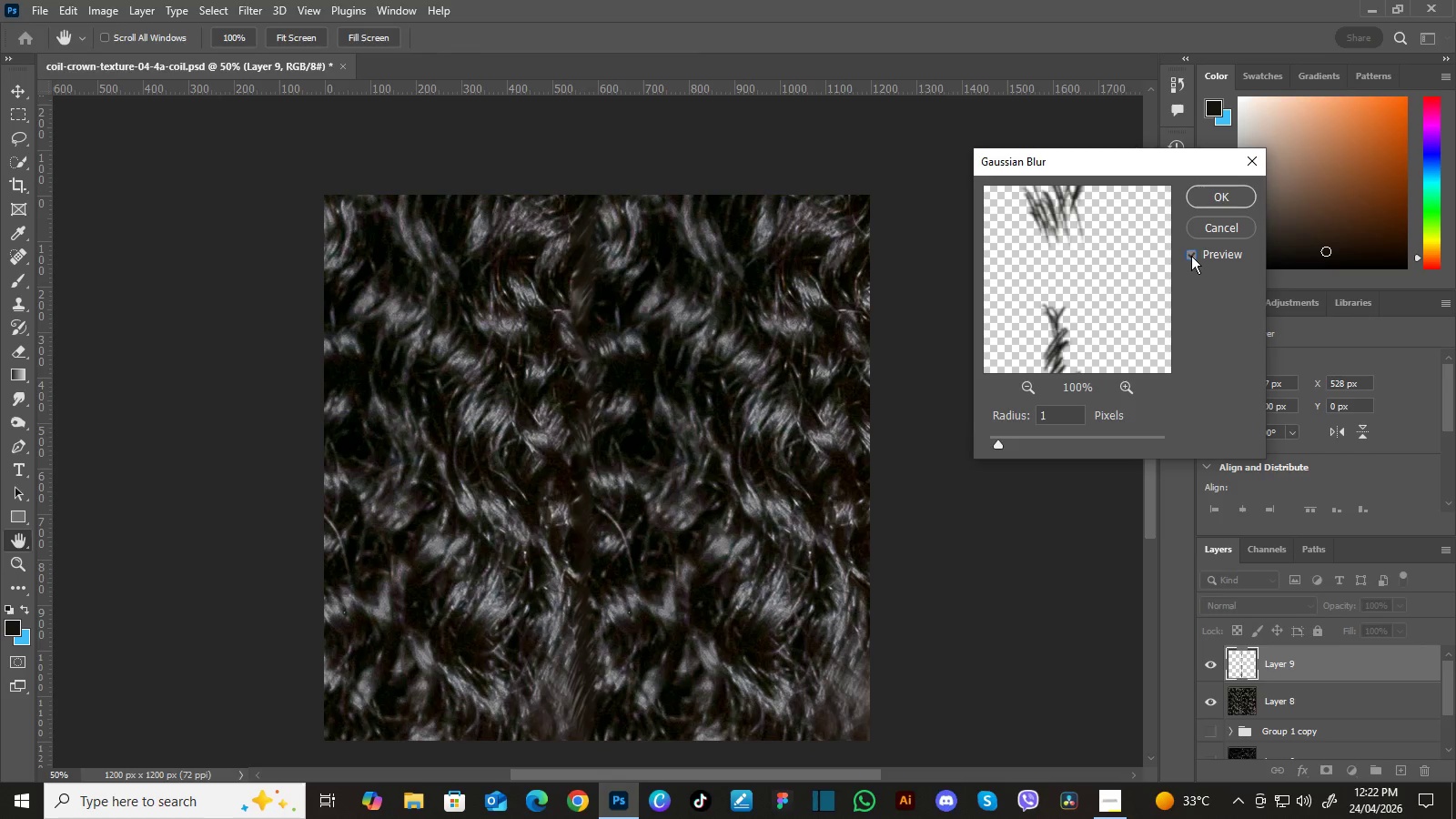 
double_click([1191, 256])
 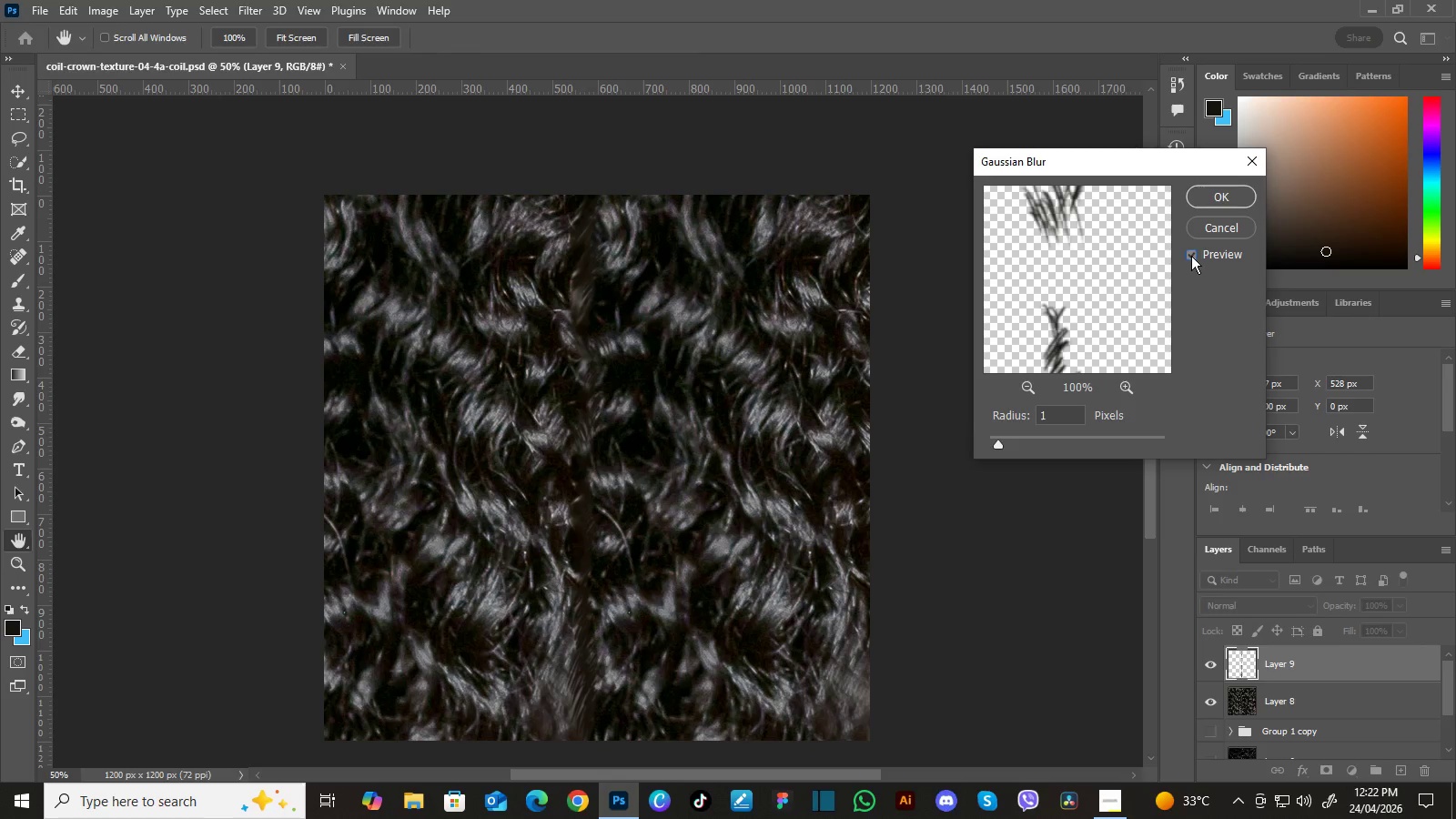 
double_click([1191, 256])
 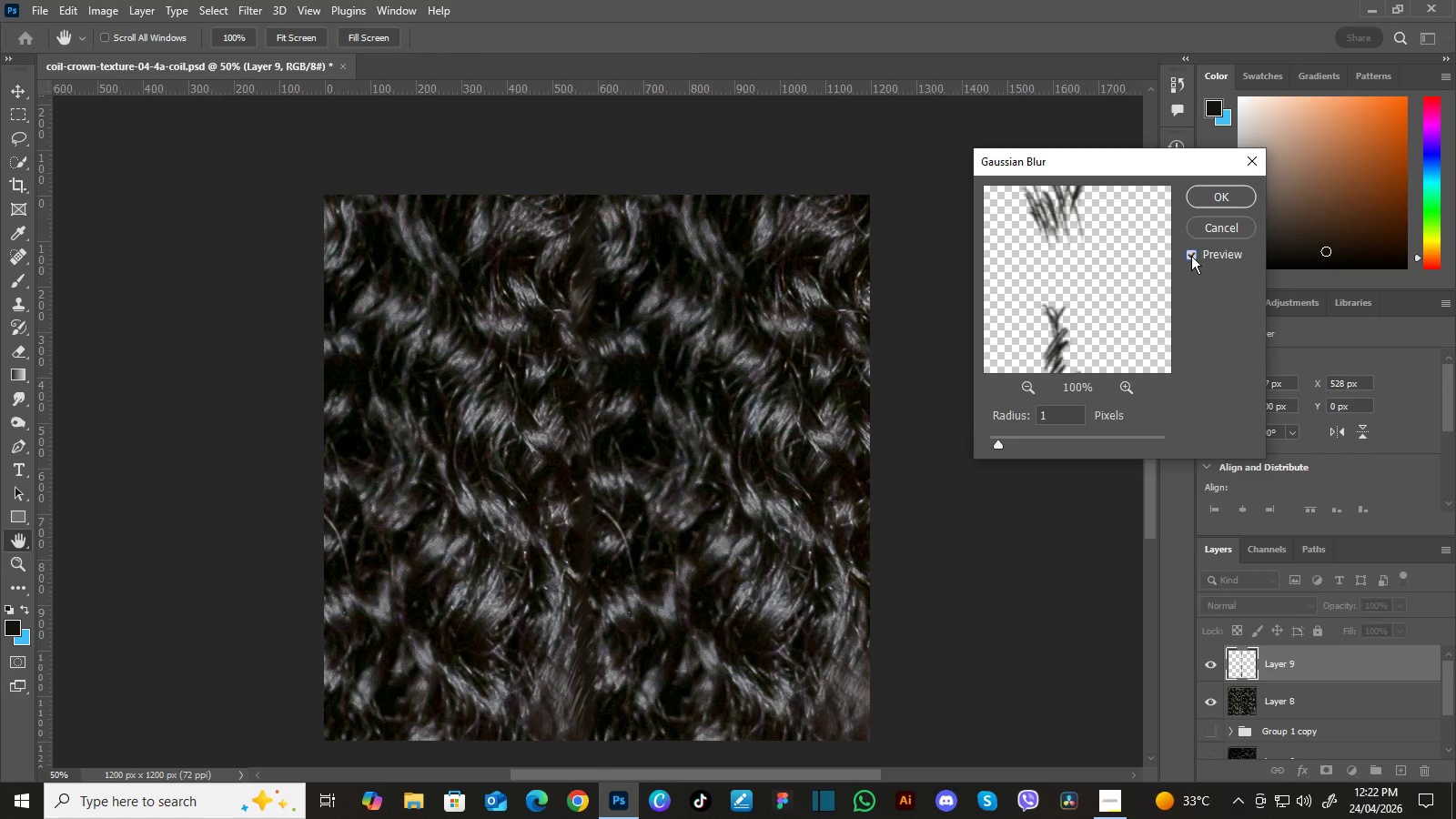 
wait(11.91)
 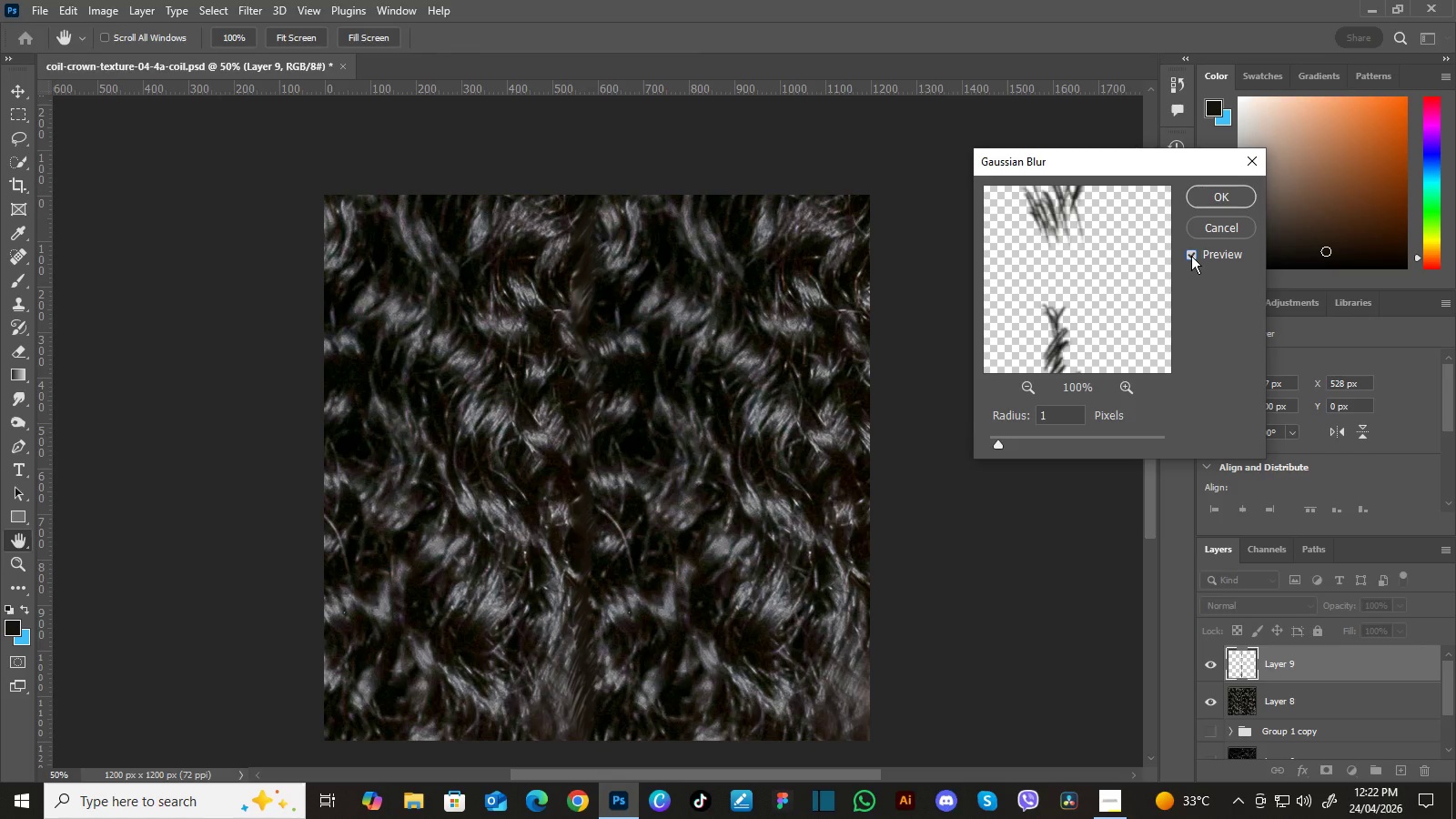 
left_click([1239, 191])
 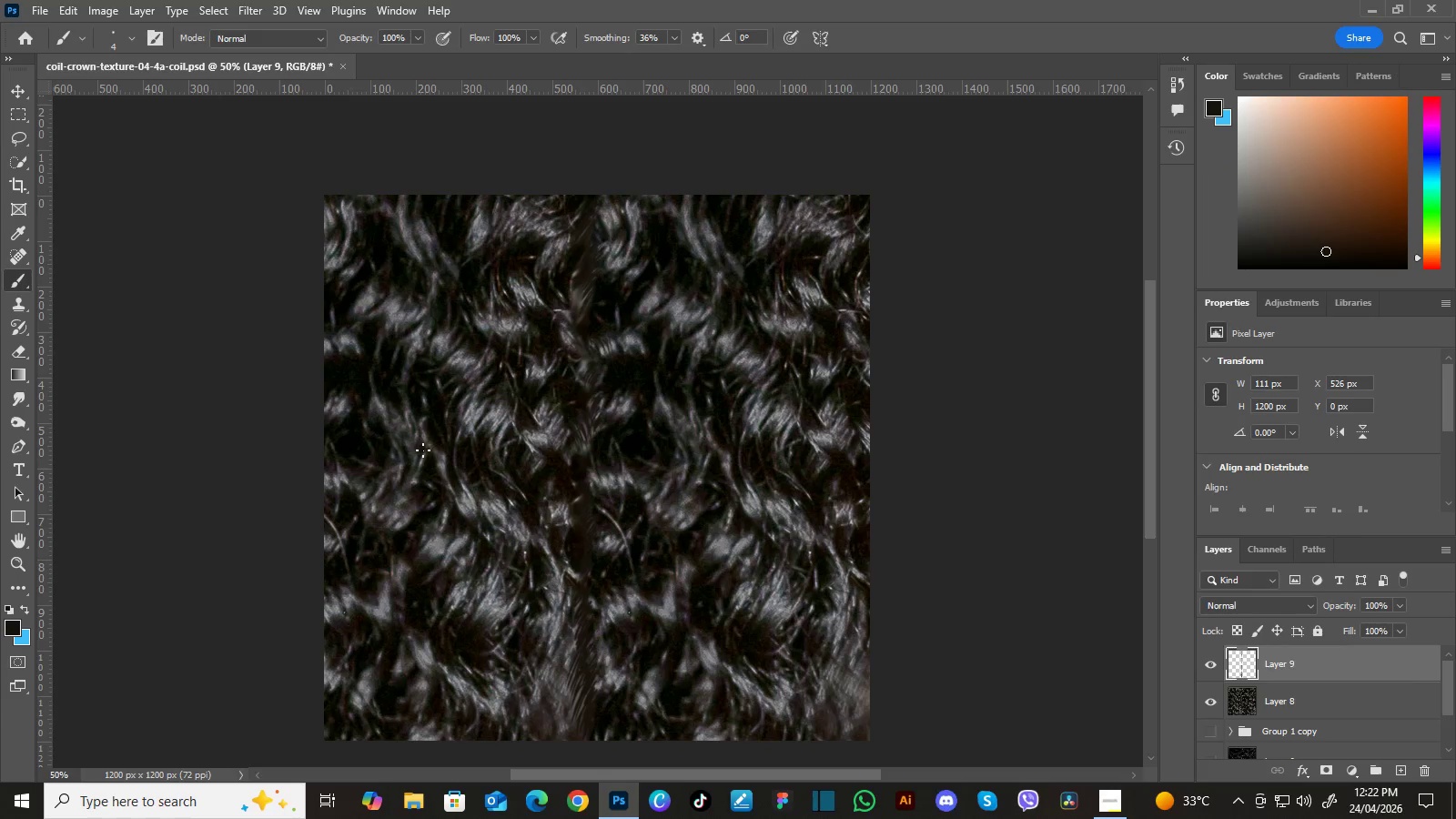 
wait(5.81)
 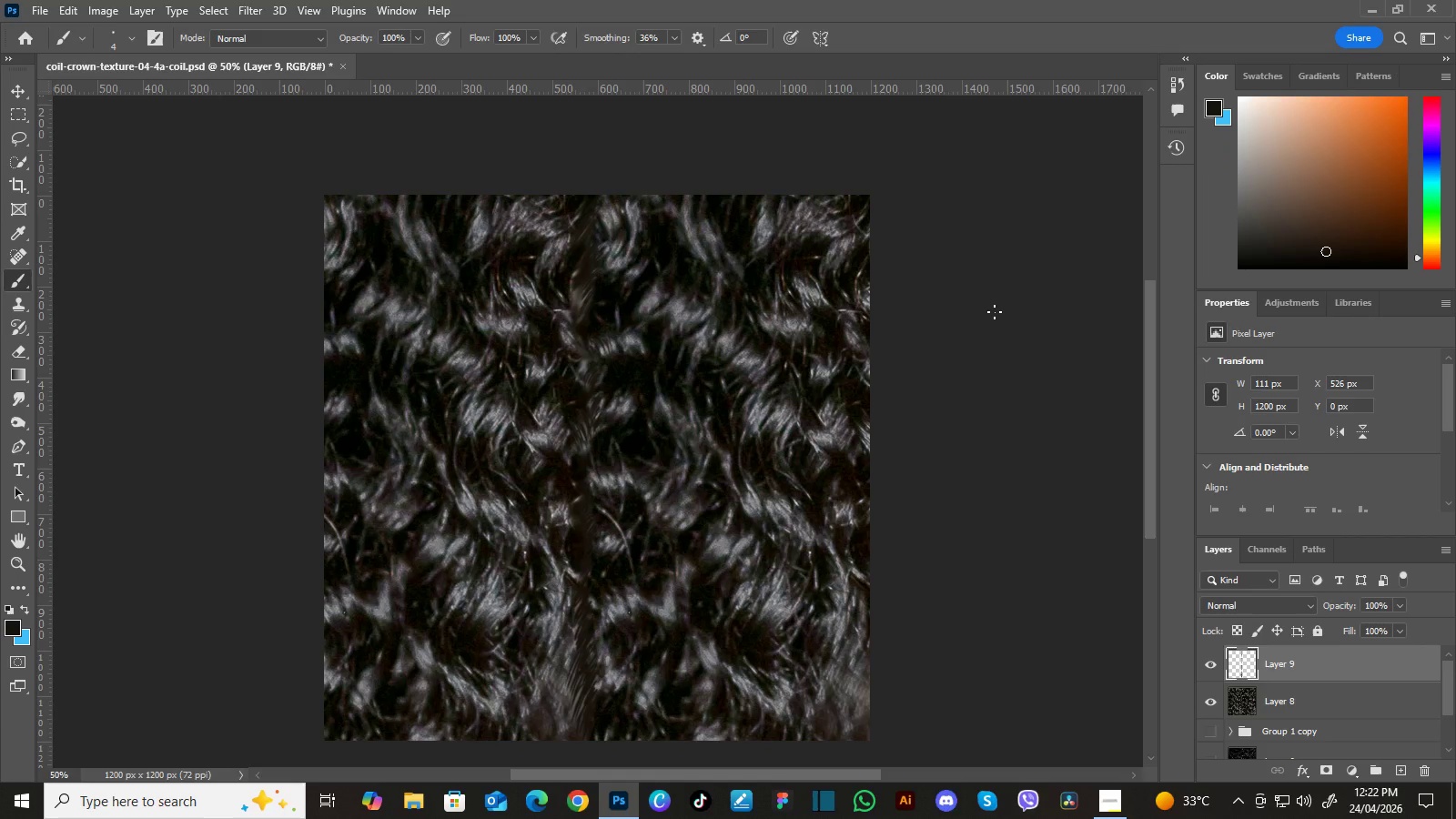 
left_click([22, 400])
 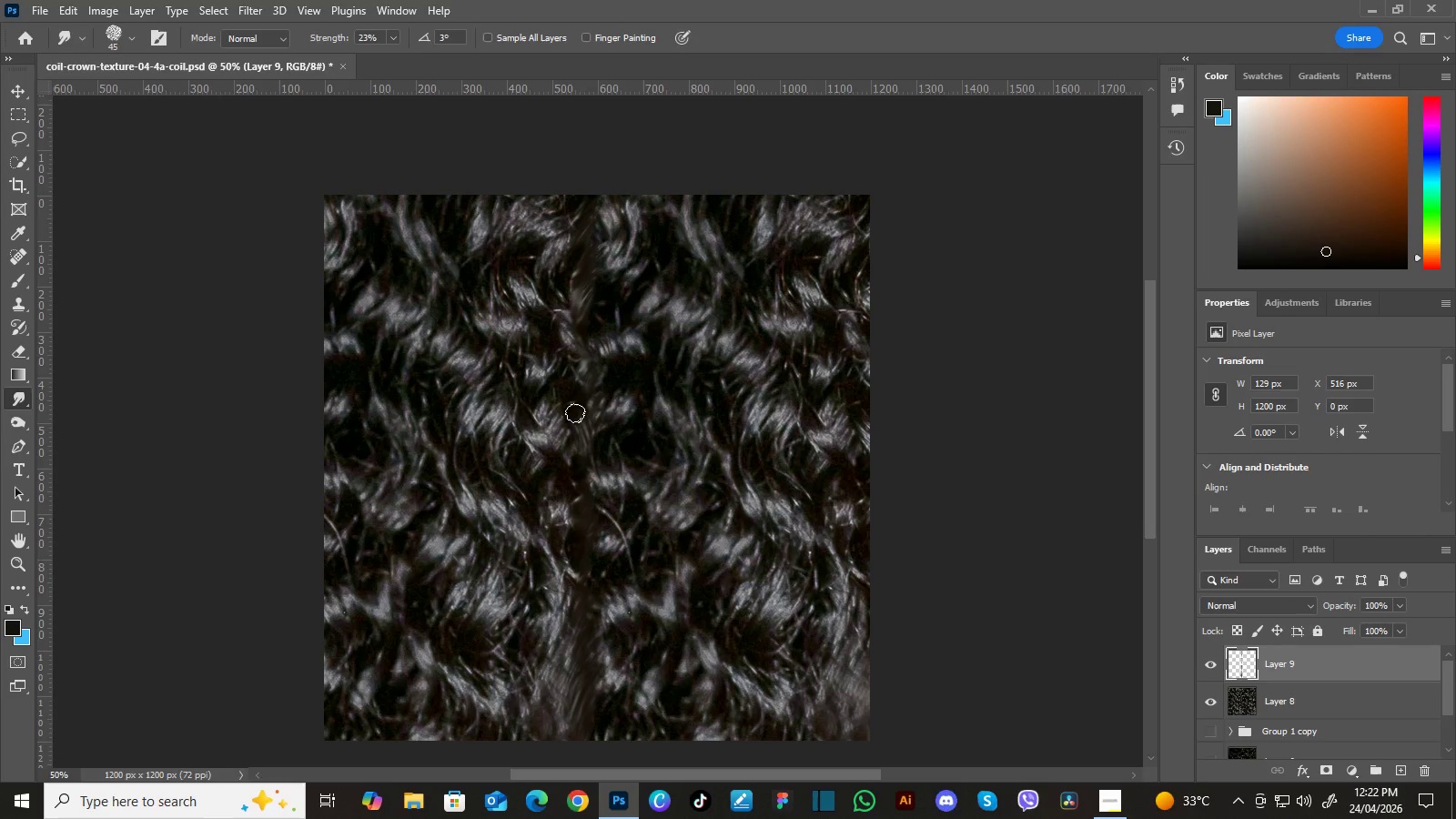 
wait(21.62)
 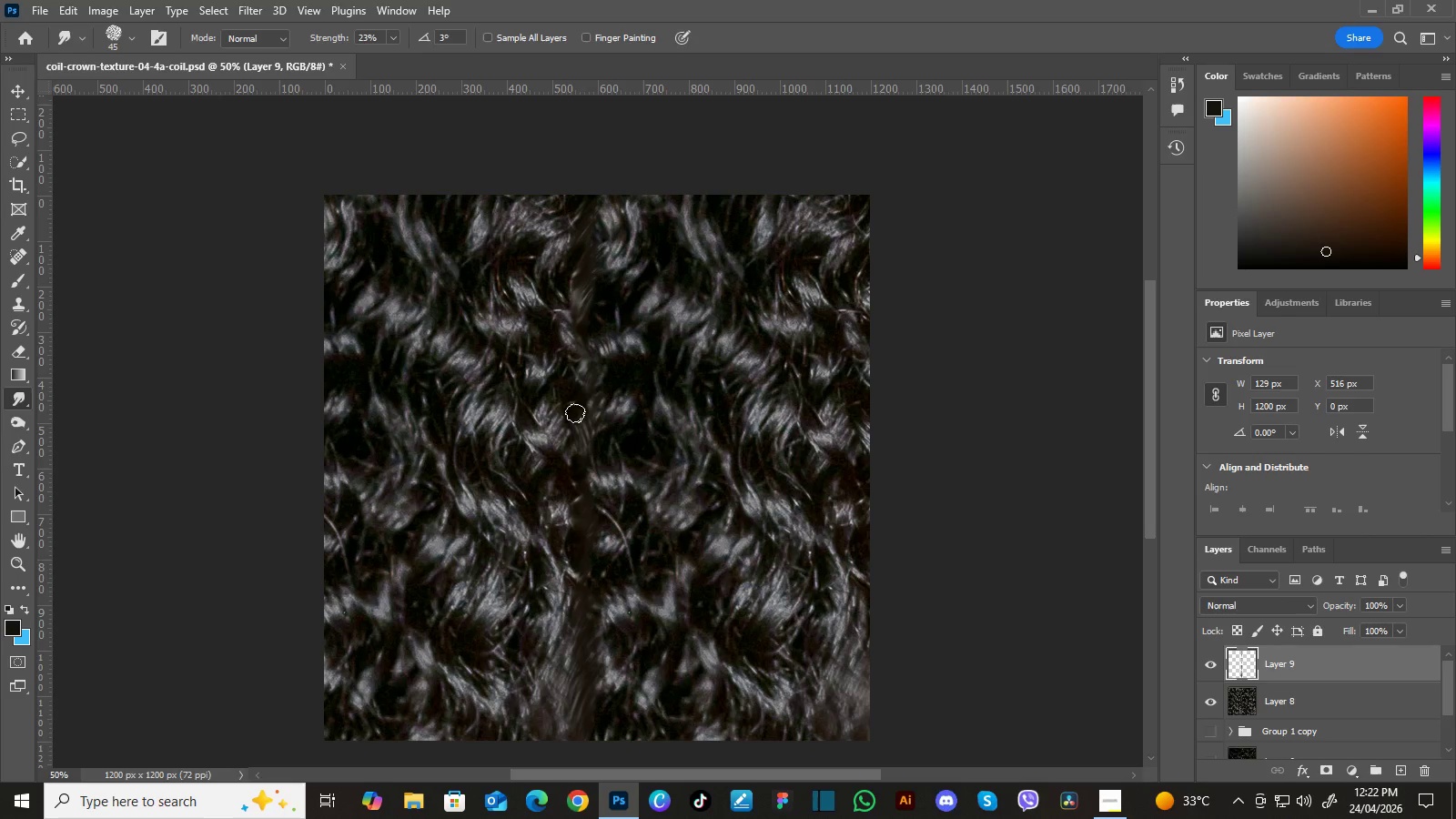 
hold_key(key=Space, duration=0.92)
 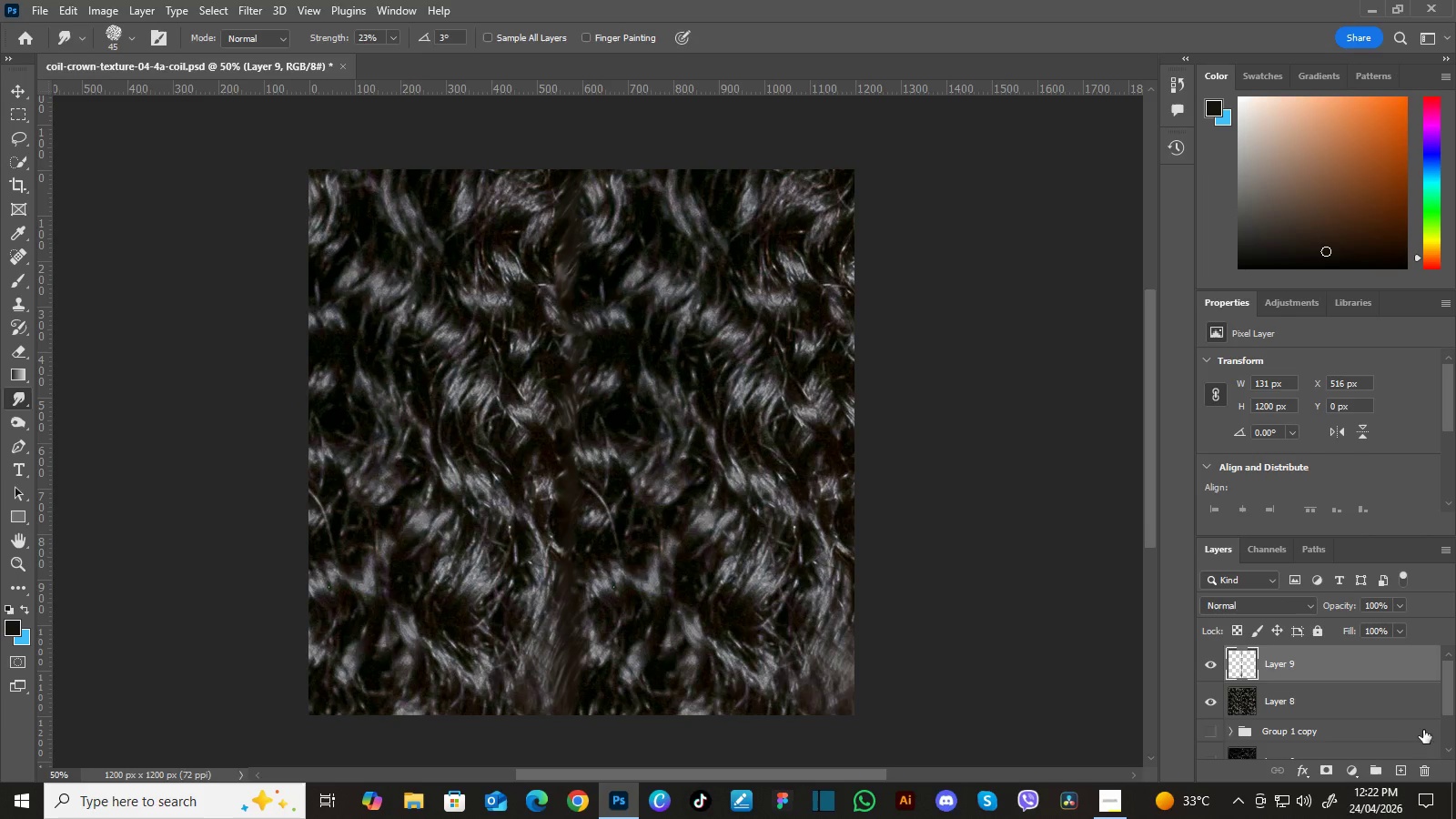 
left_click_drag(start_coordinate=[782, 458], to_coordinate=[773, 418])
 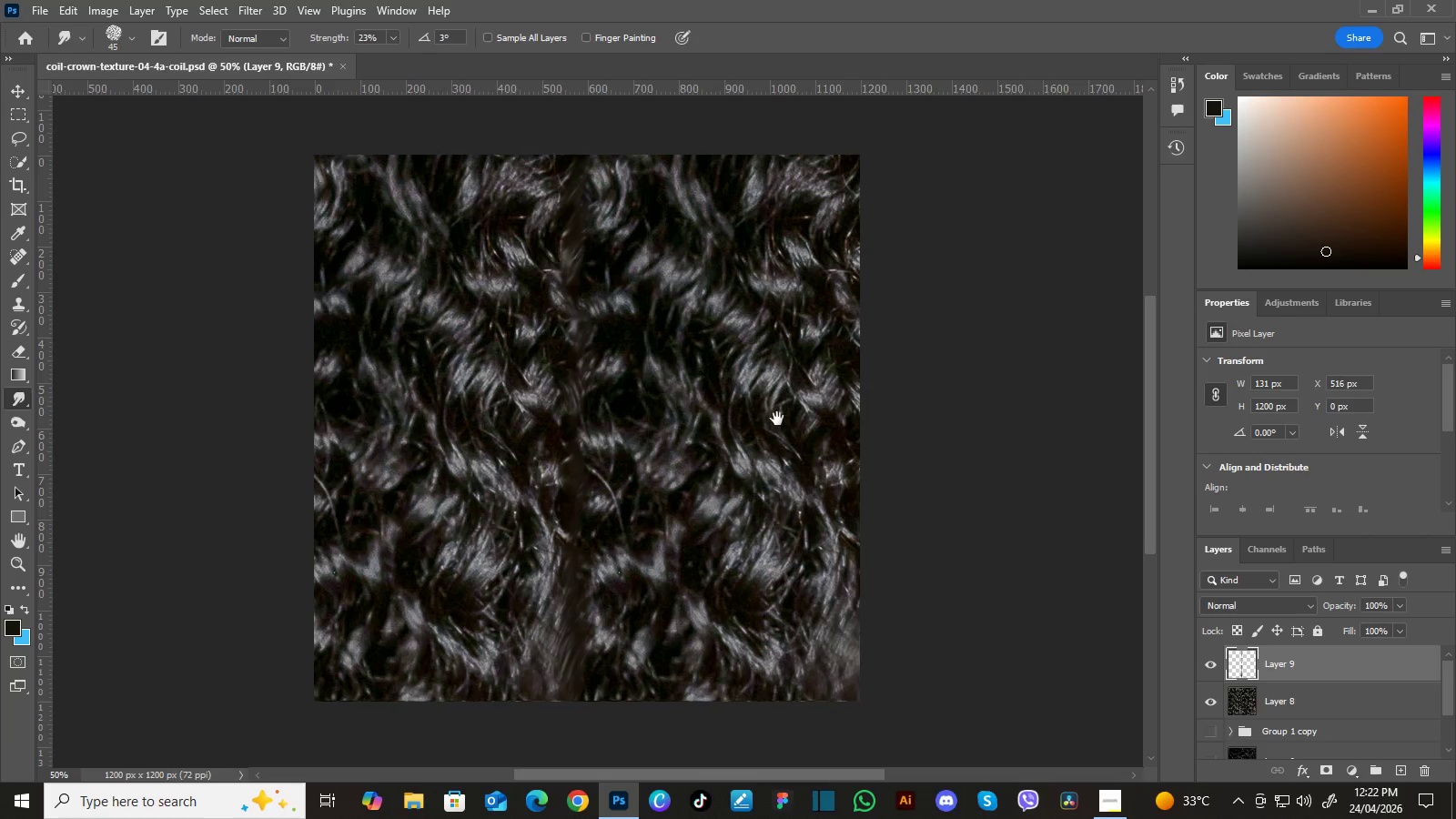 
left_click_drag(start_coordinate=[779, 416], to_coordinate=[773, 430])
 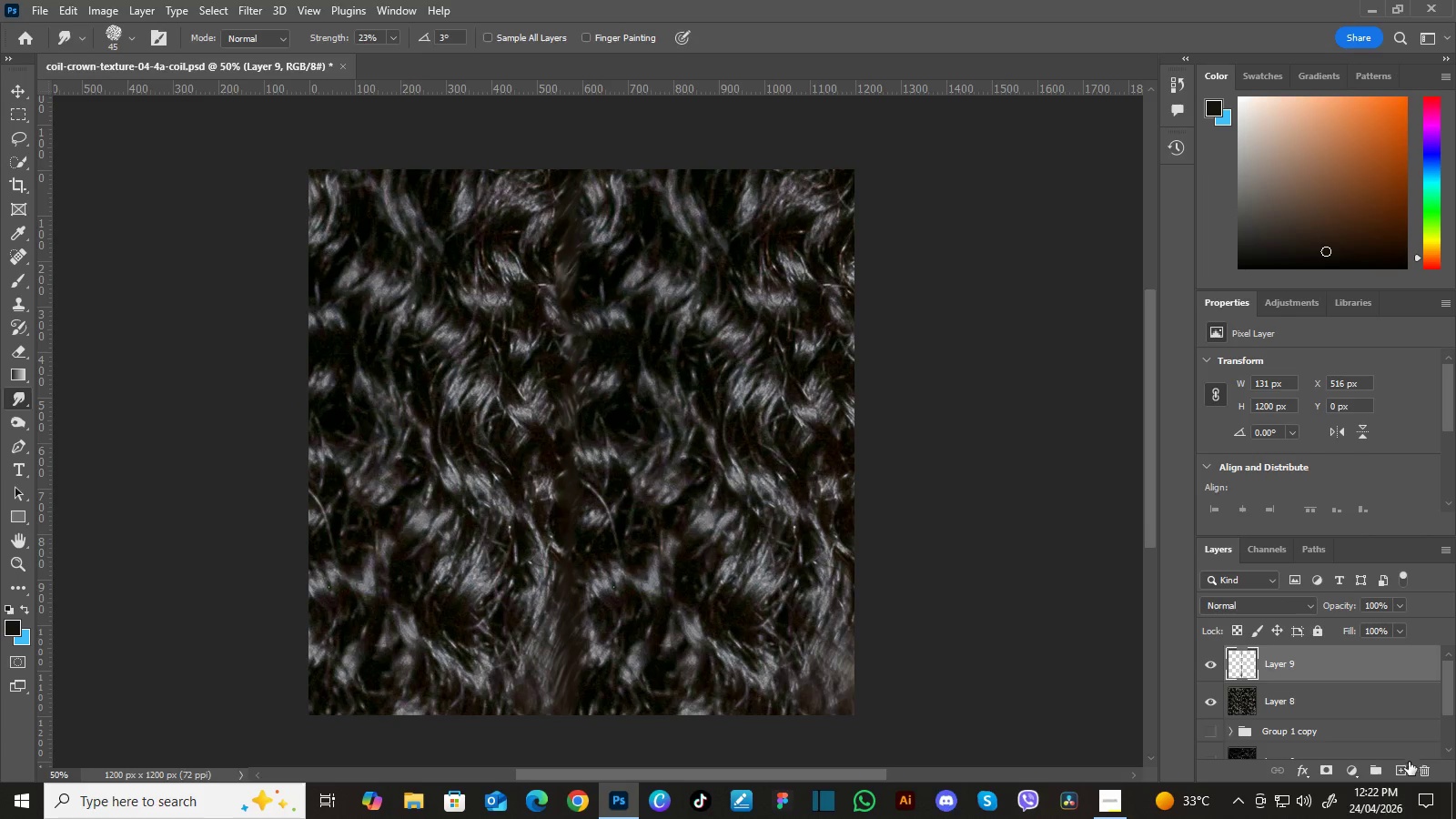 
left_click([1403, 764])
 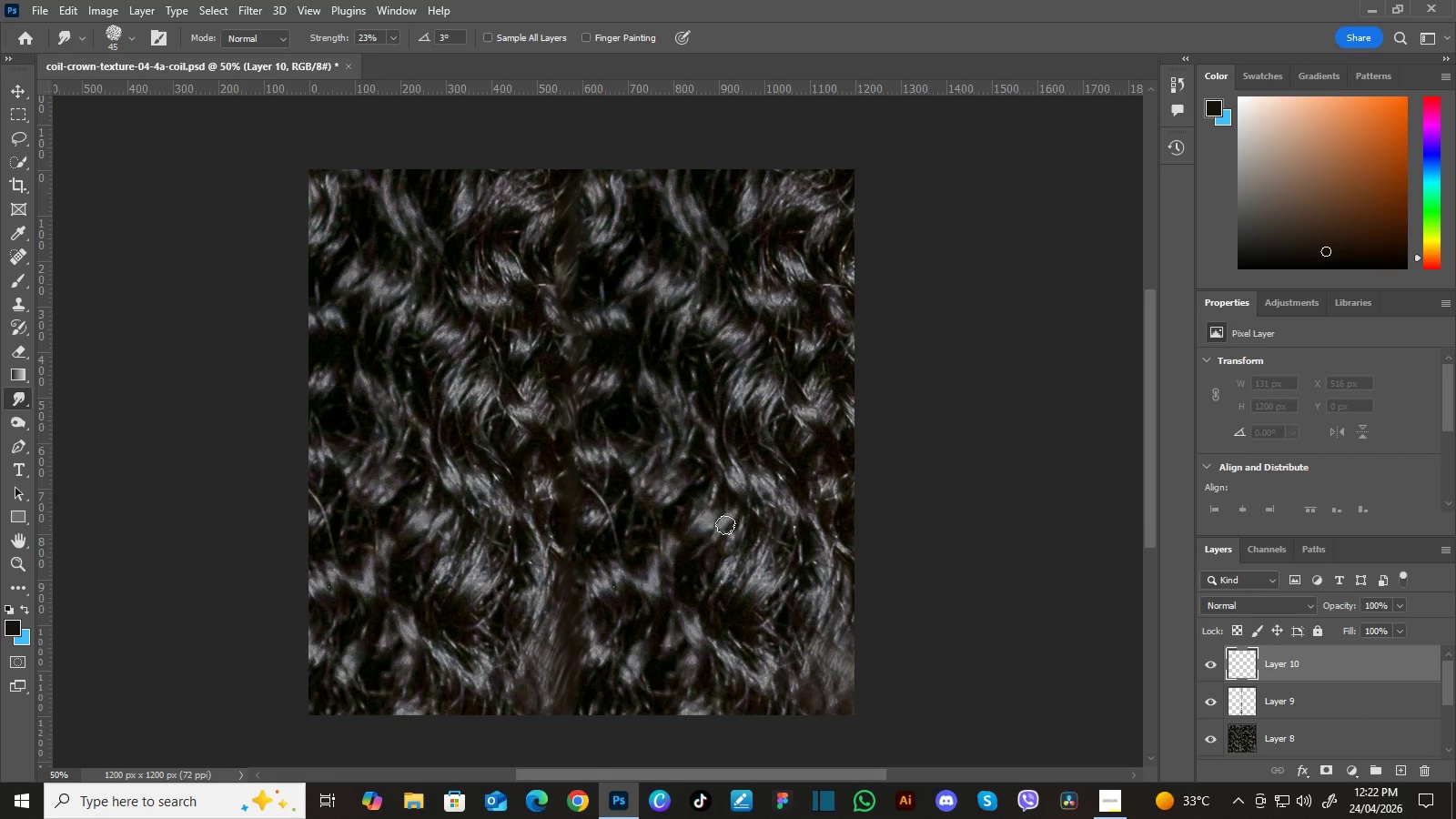 
key(I)
 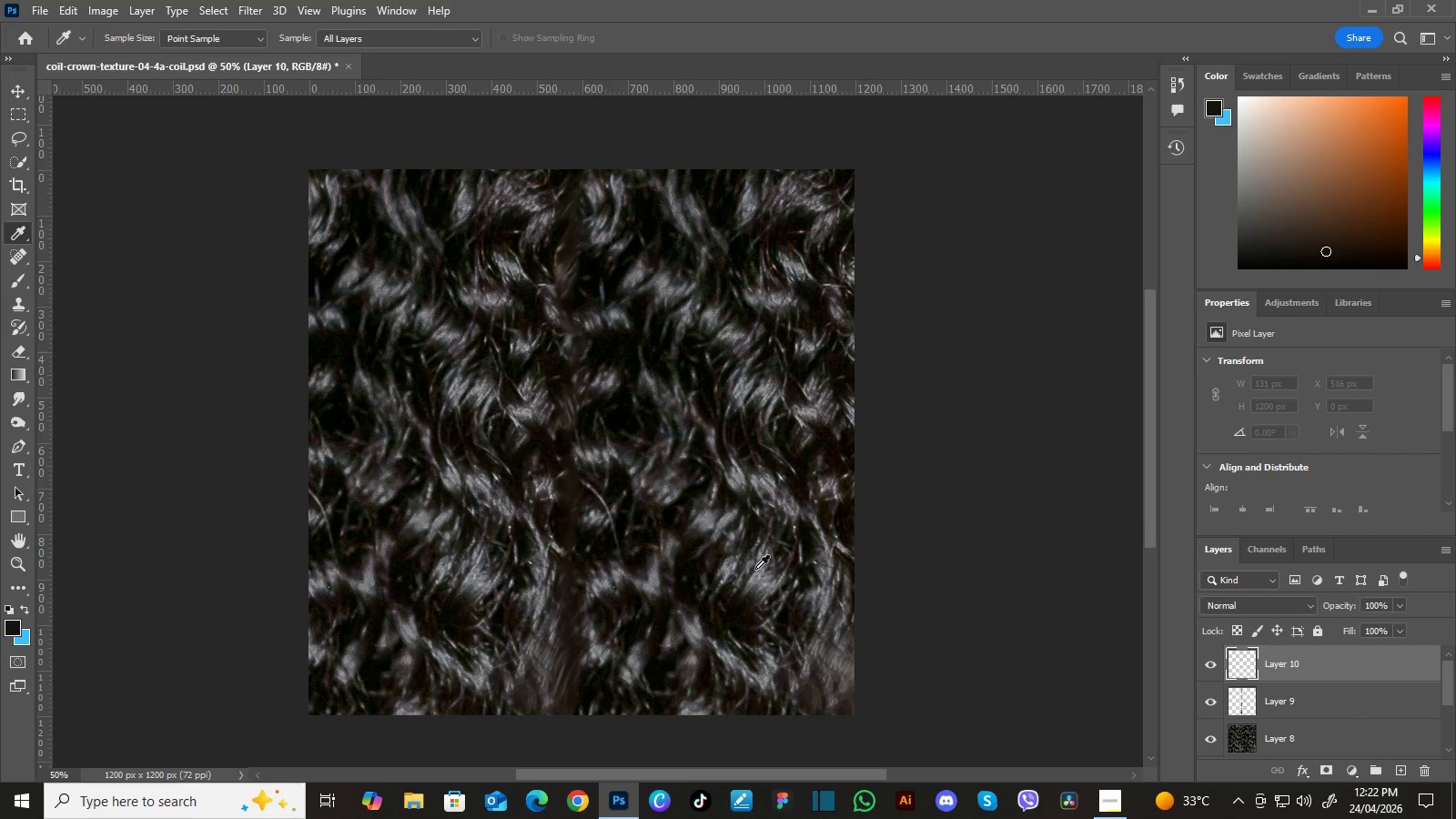 
left_click([758, 566])
 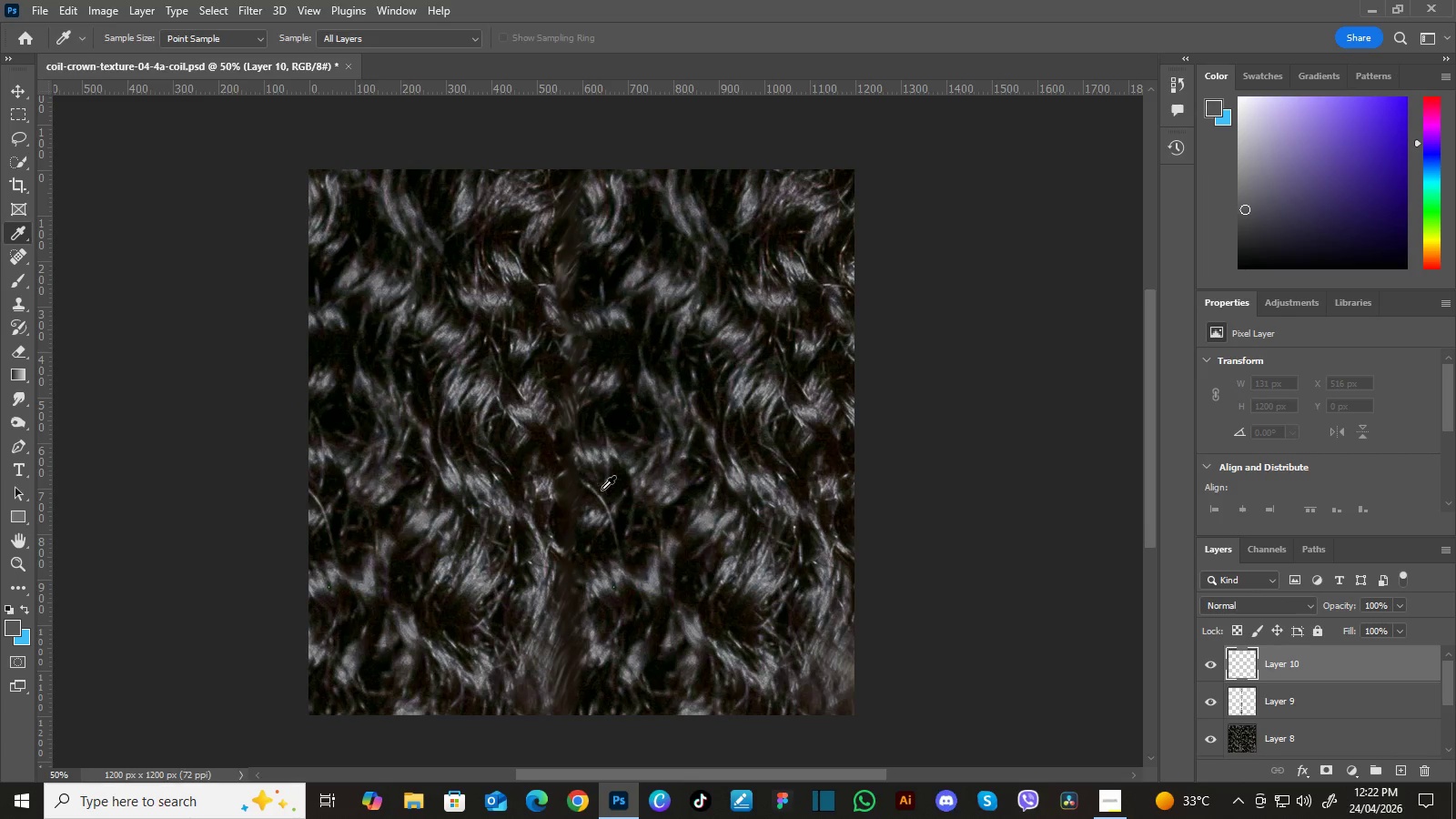 
key(B)
 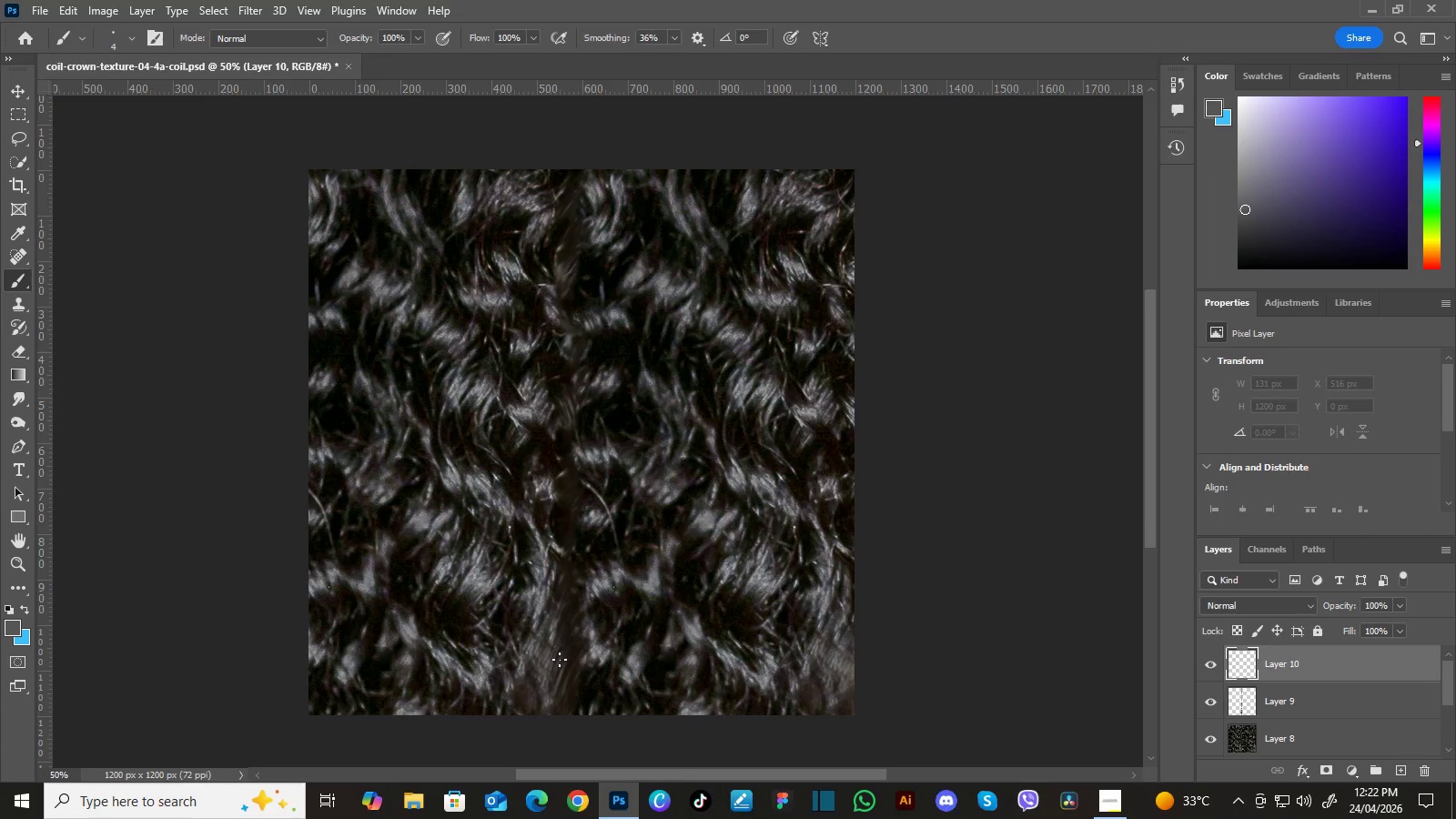 
hold_key(key=Space, duration=1.08)
 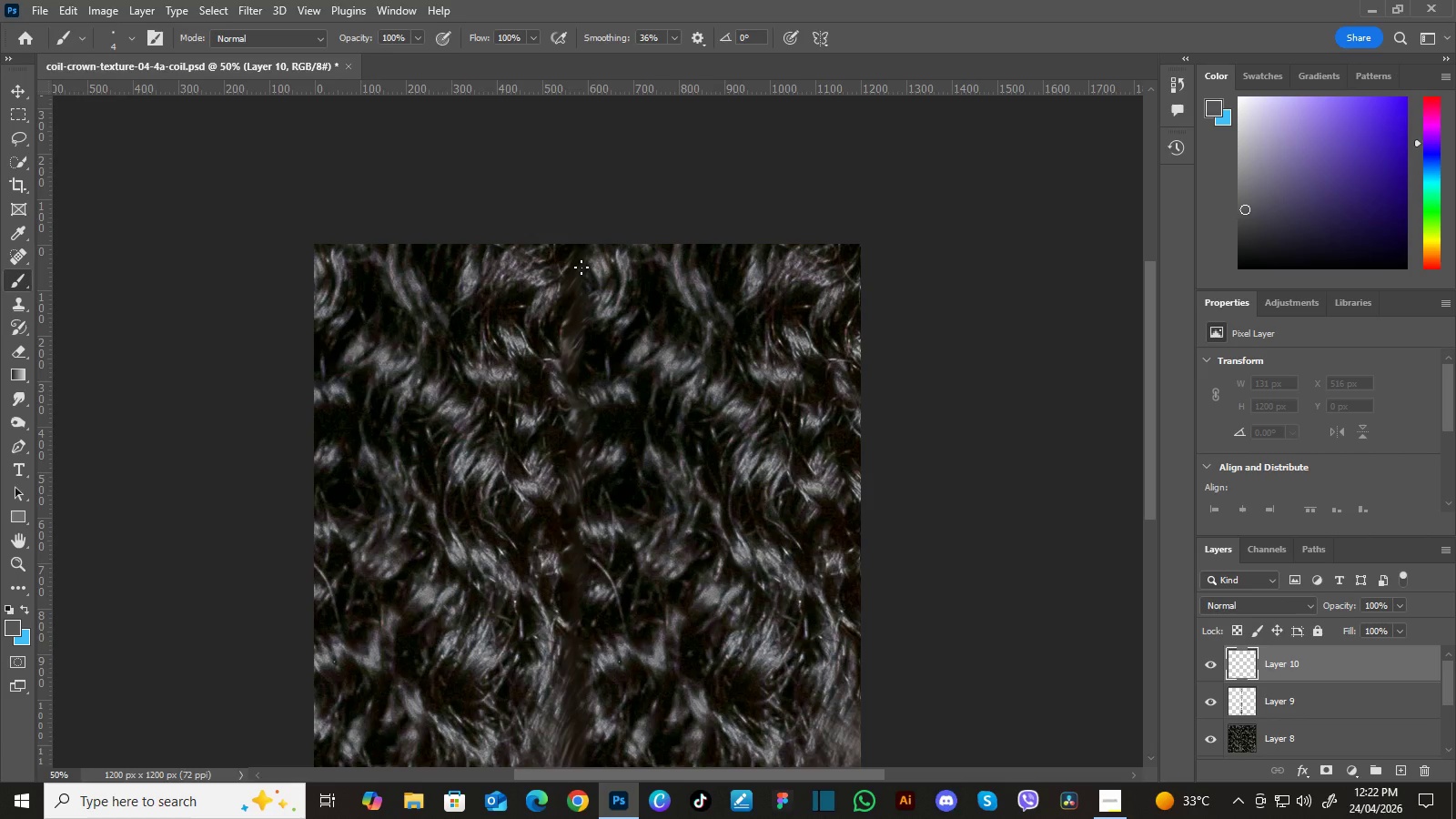 
left_click_drag(start_coordinate=[610, 445], to_coordinate=[617, 534])
 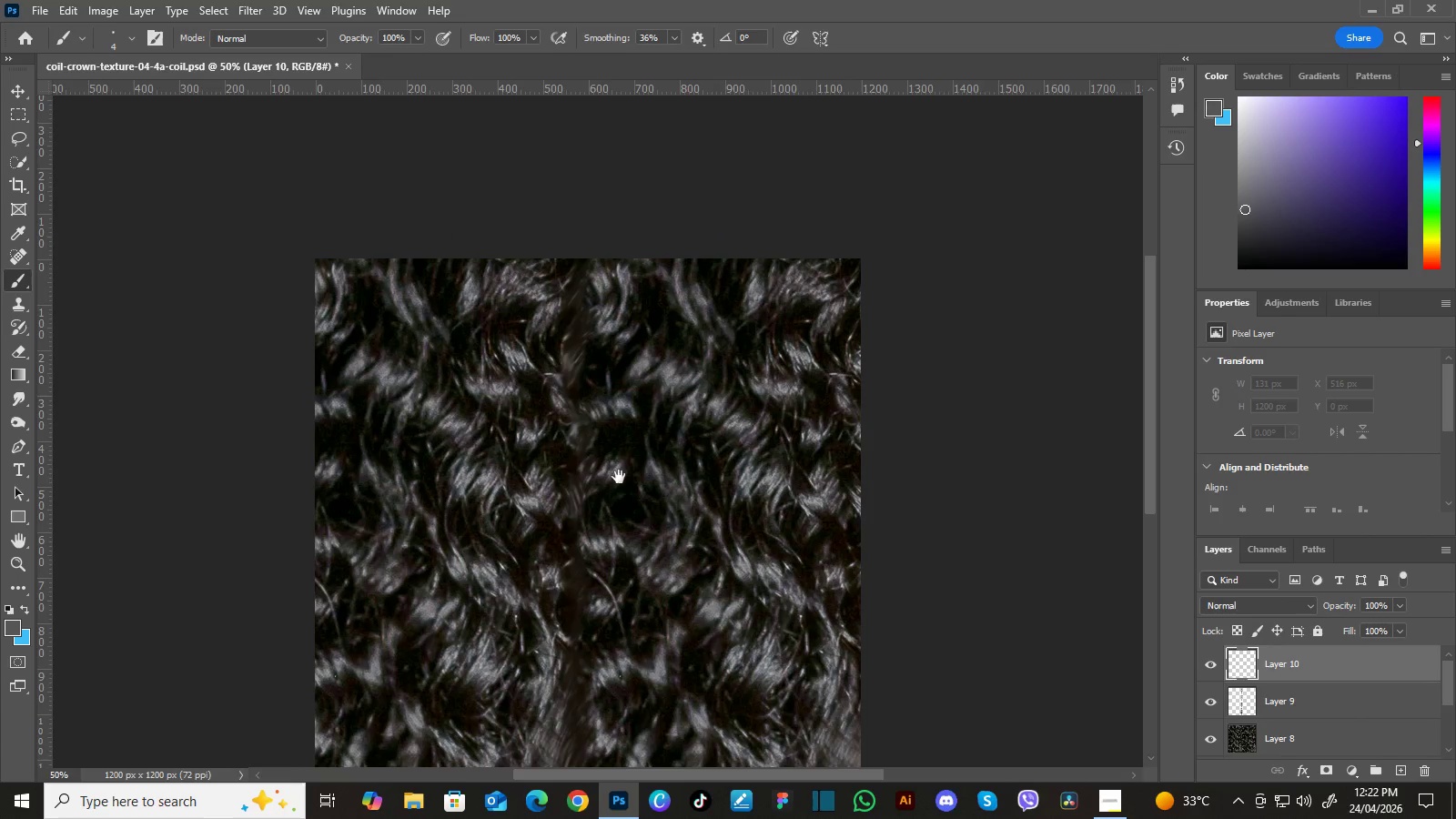 
left_click_drag(start_coordinate=[622, 469], to_coordinate=[621, 454])
 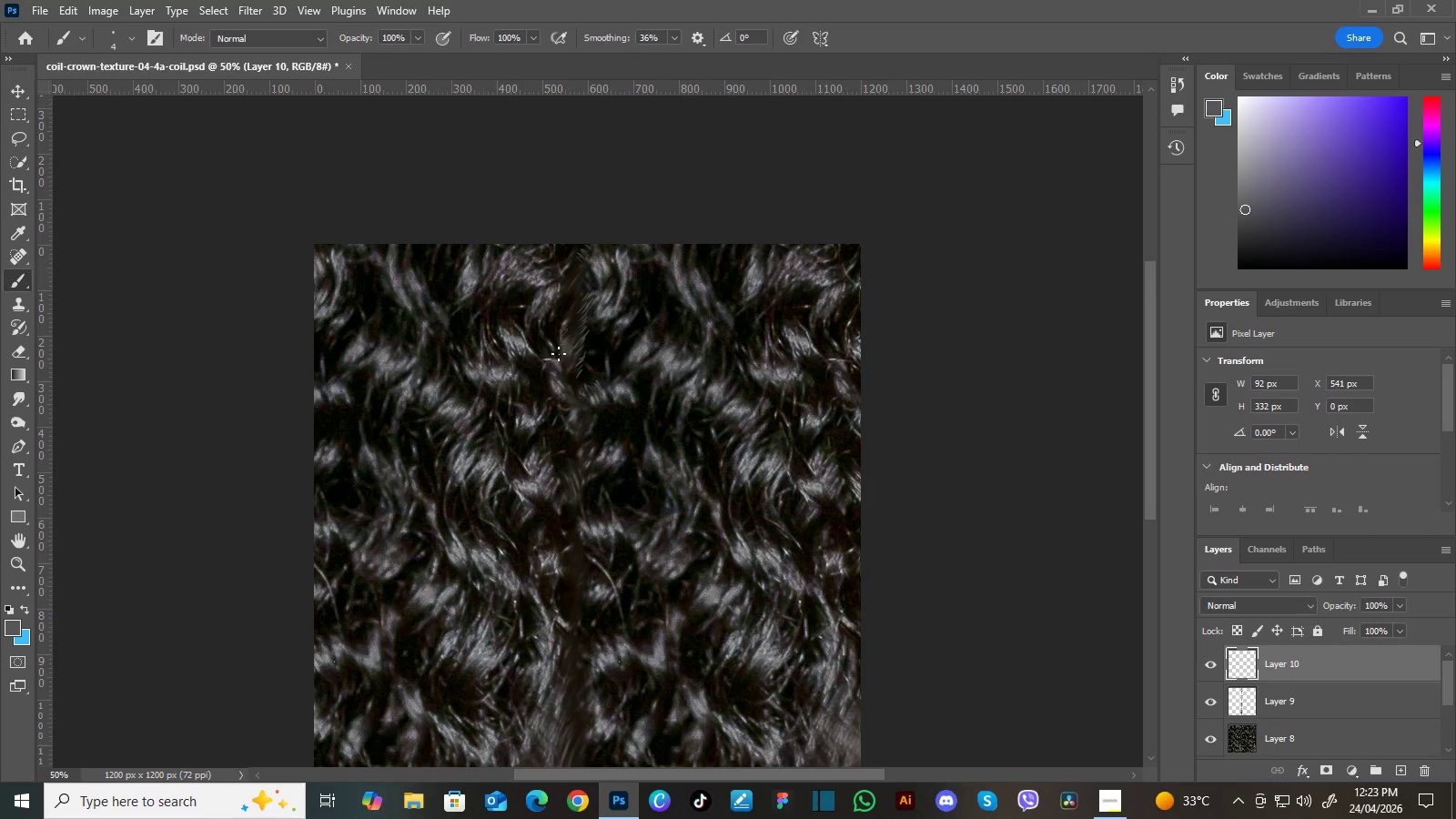 
wait(23.48)
 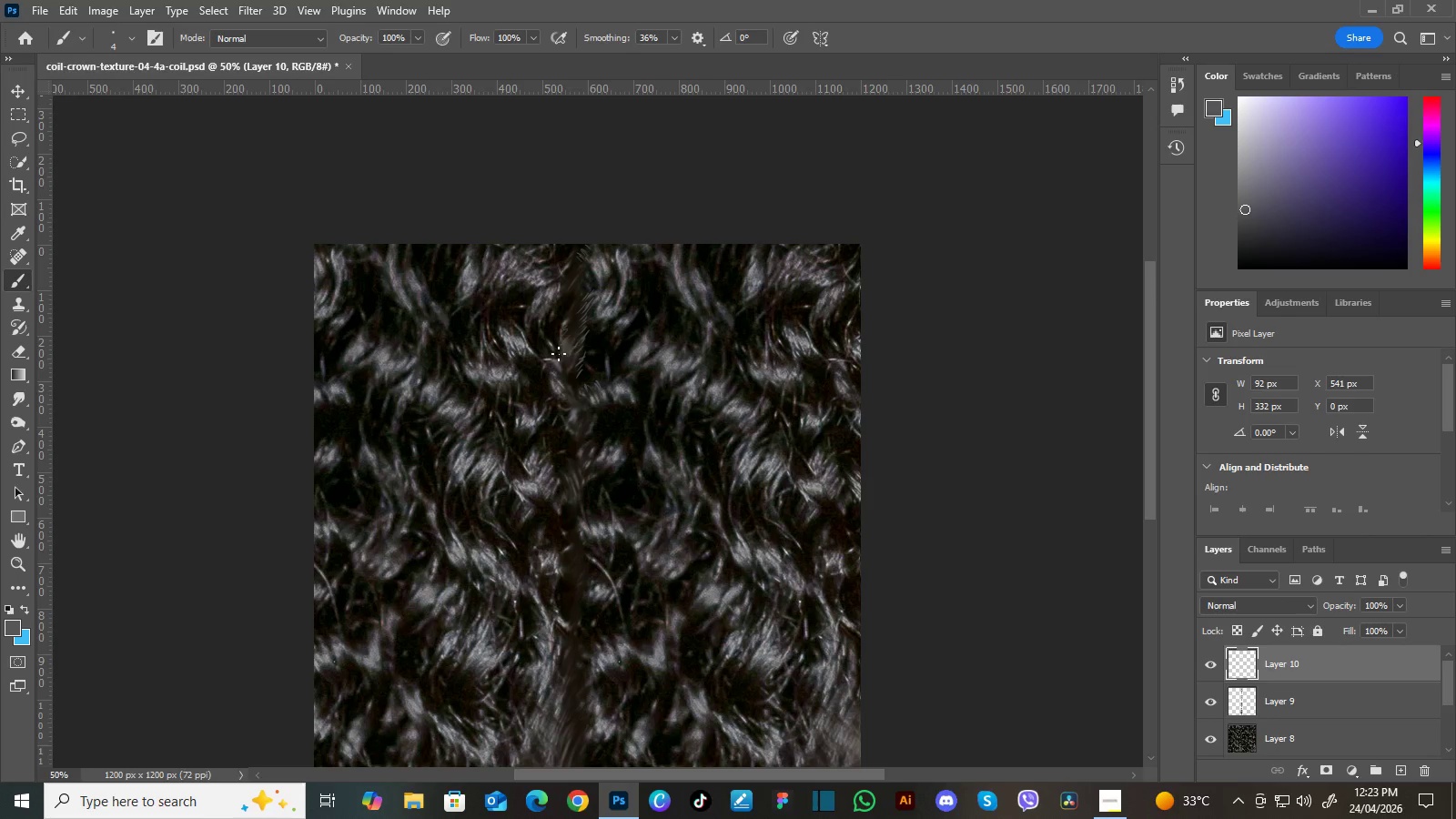 
hold_key(key=Space, duration=0.41)
 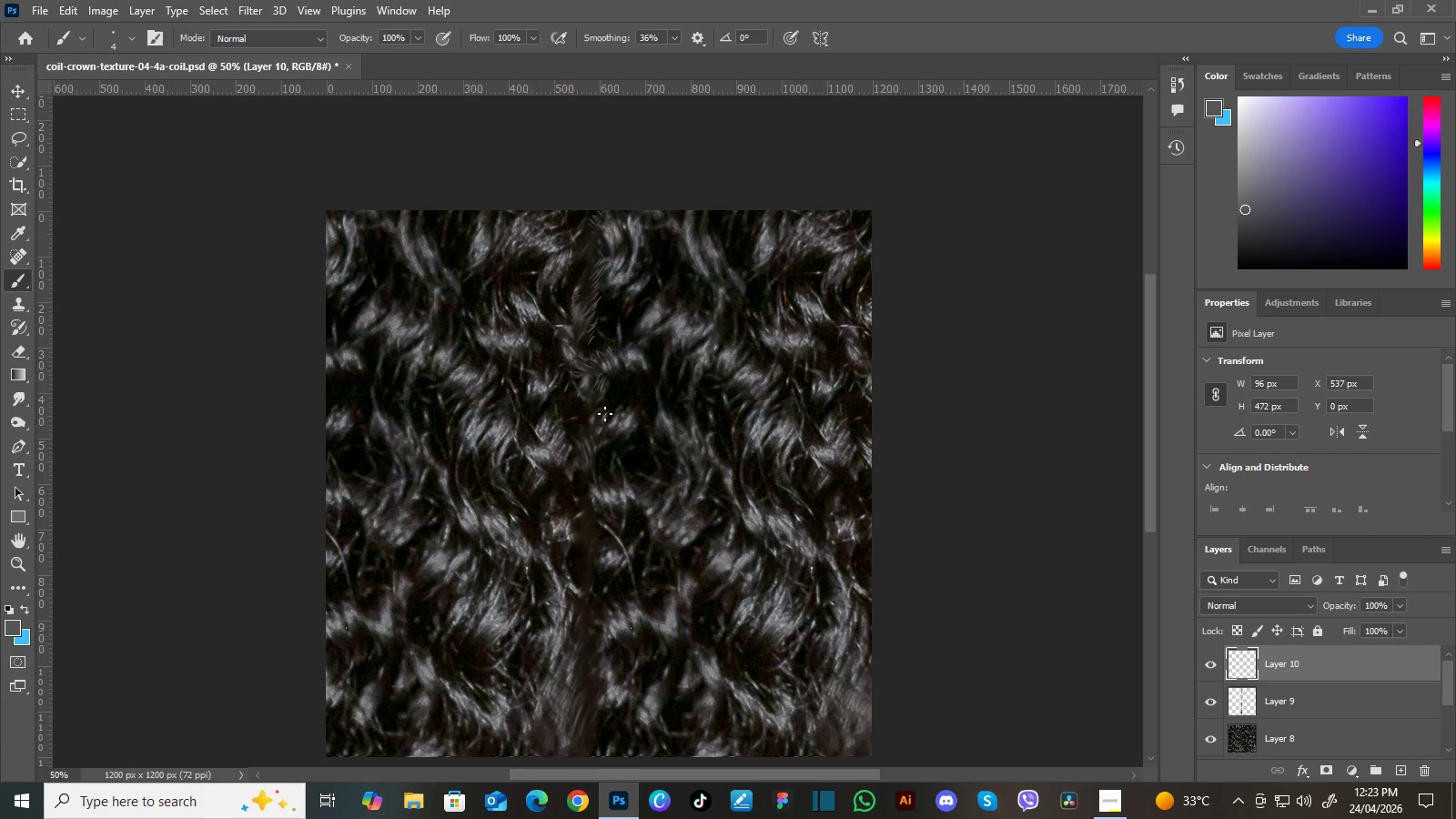 
left_click_drag(start_coordinate=[608, 470], to_coordinate=[620, 436])
 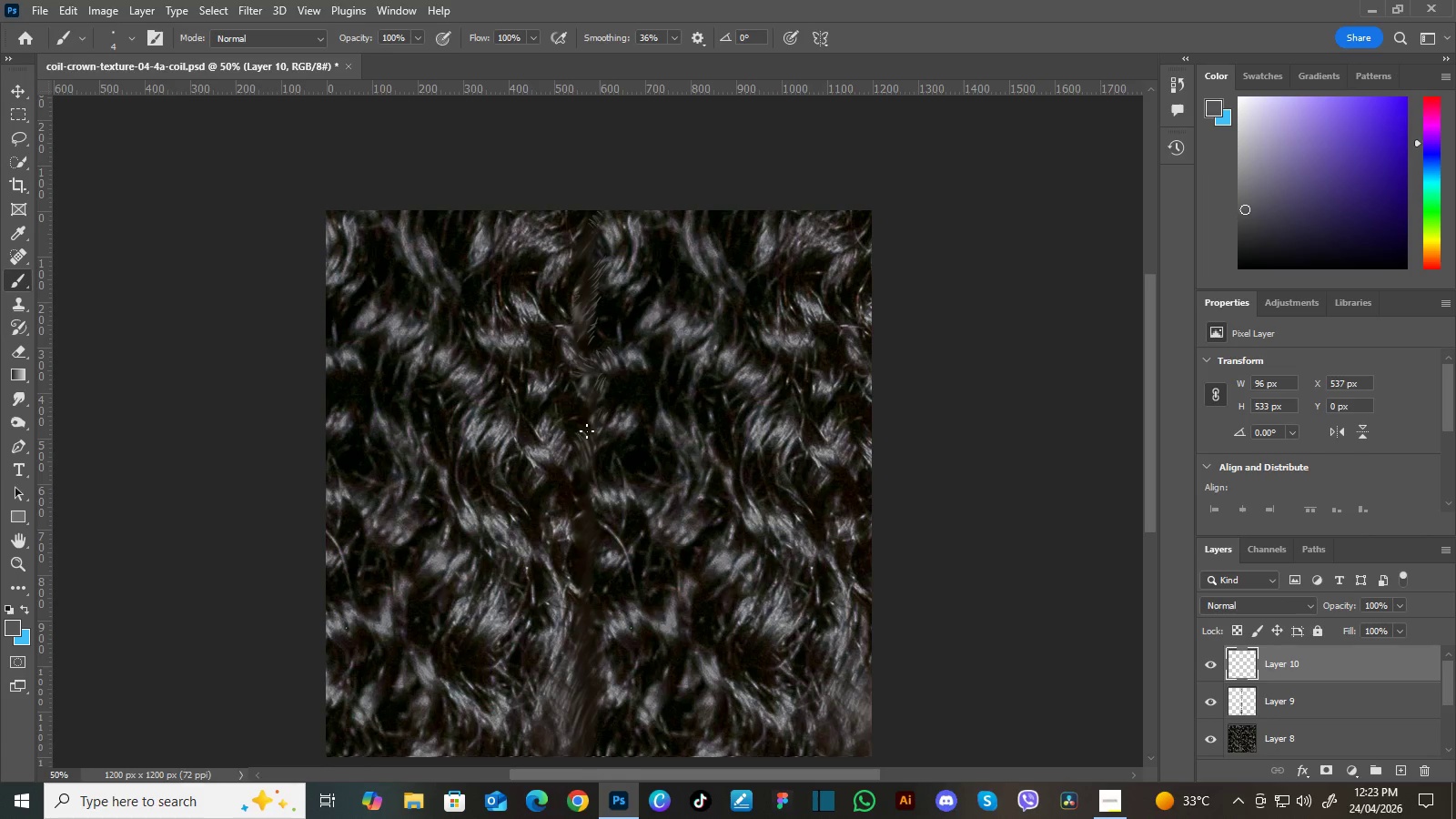 
hold_key(key=Space, duration=0.44)
 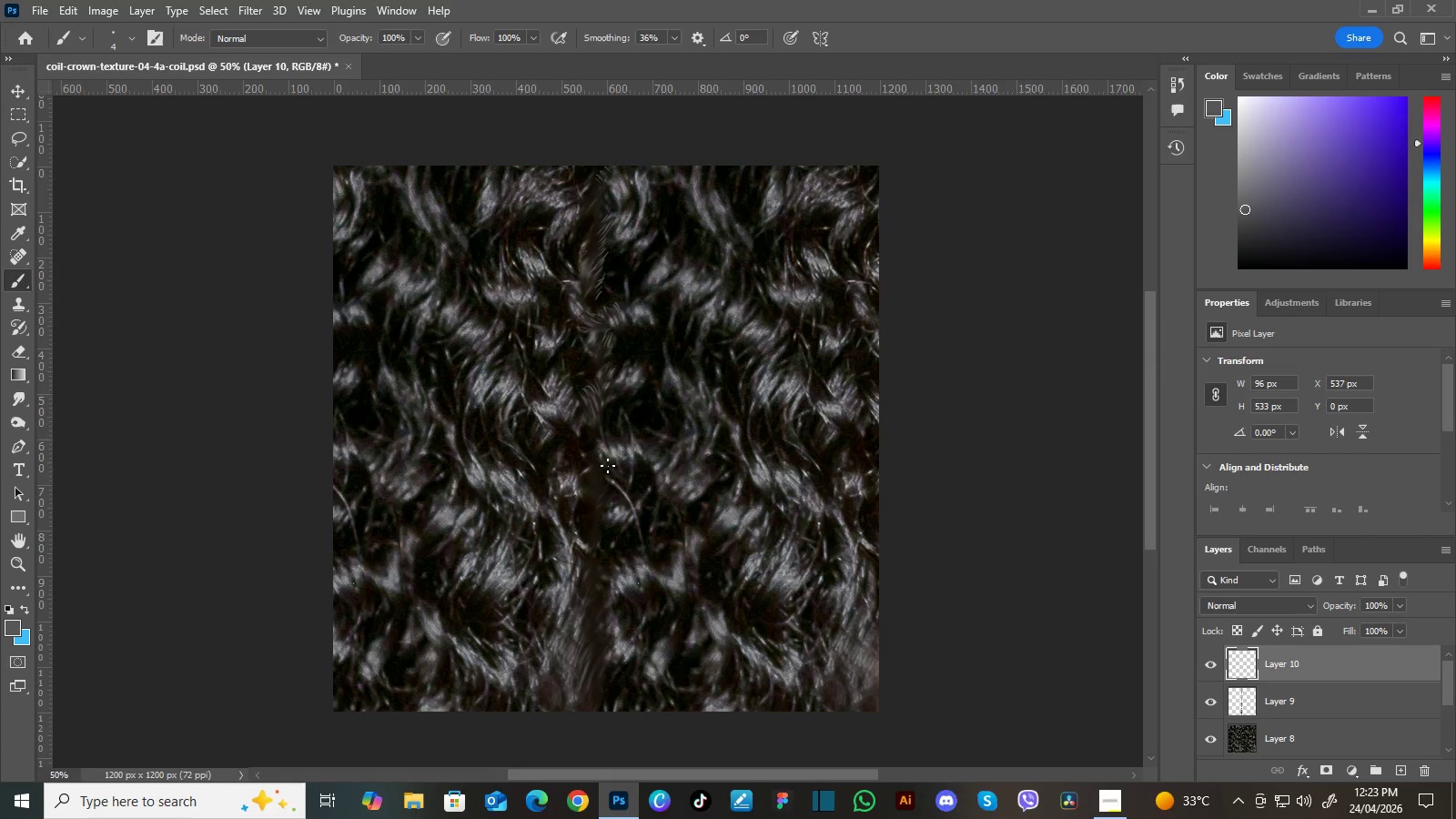 
left_click_drag(start_coordinate=[602, 480], to_coordinate=[610, 435])
 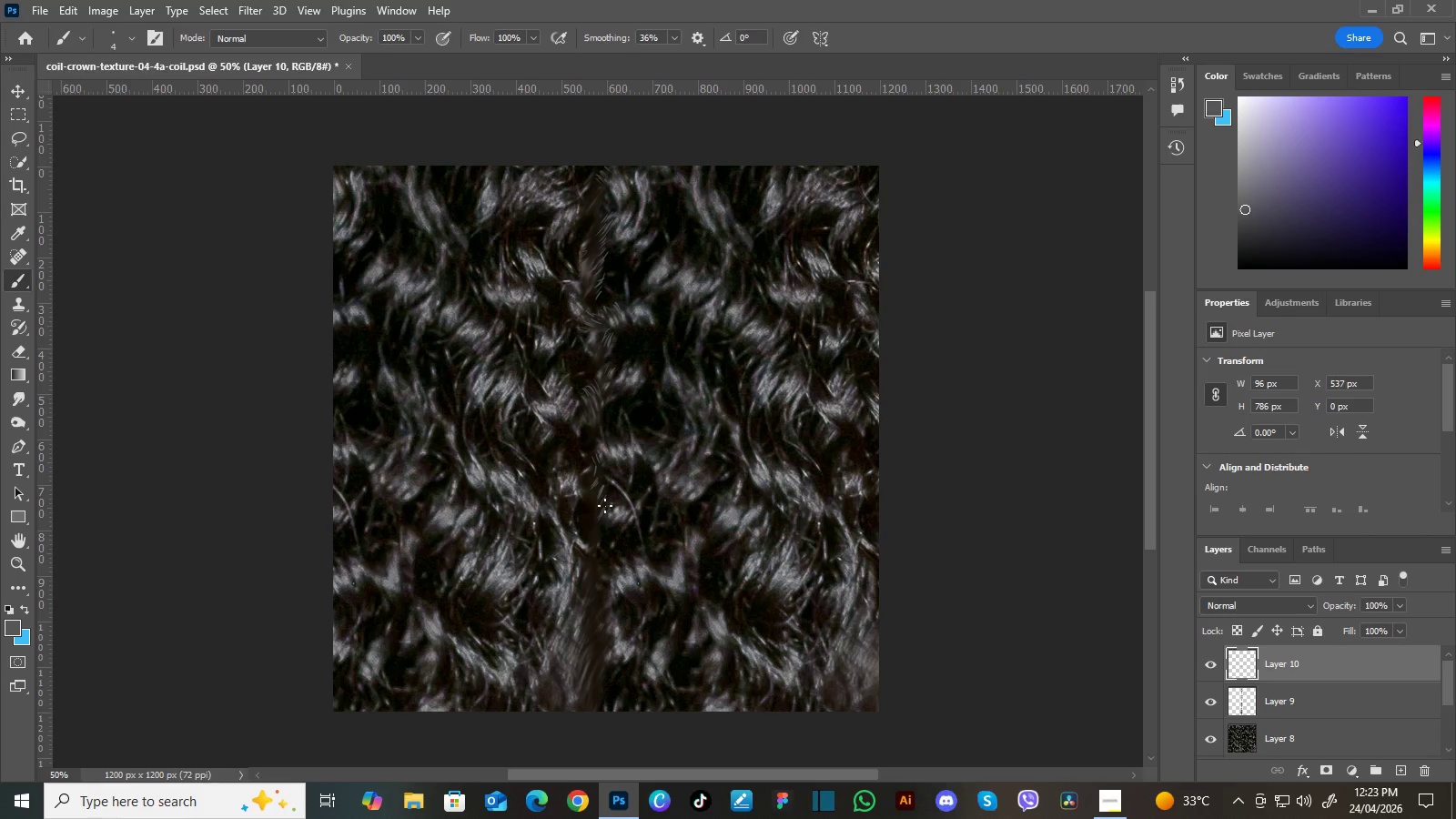 
wait(10.59)
 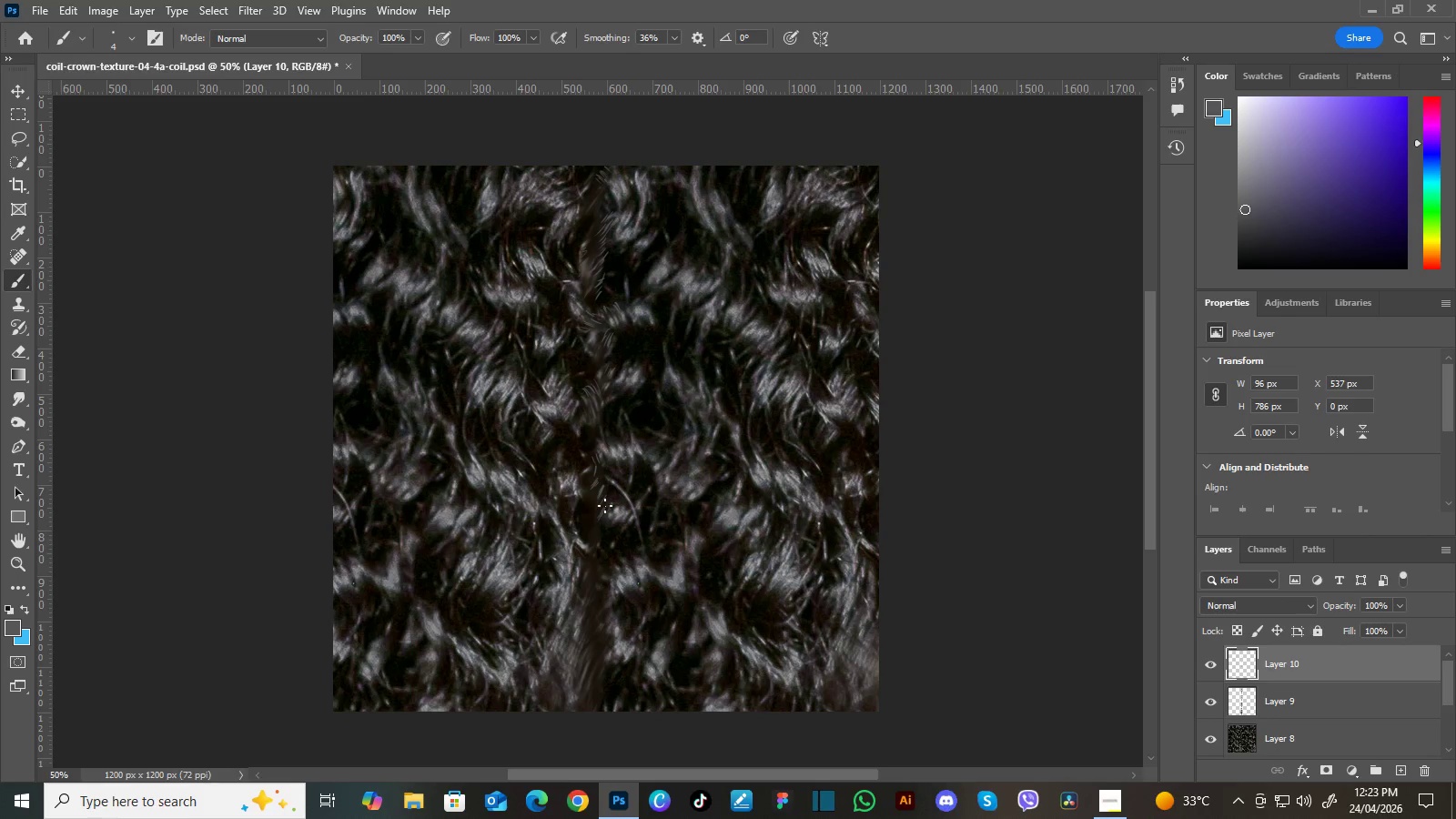 
hold_key(key=Space, duration=0.38)
 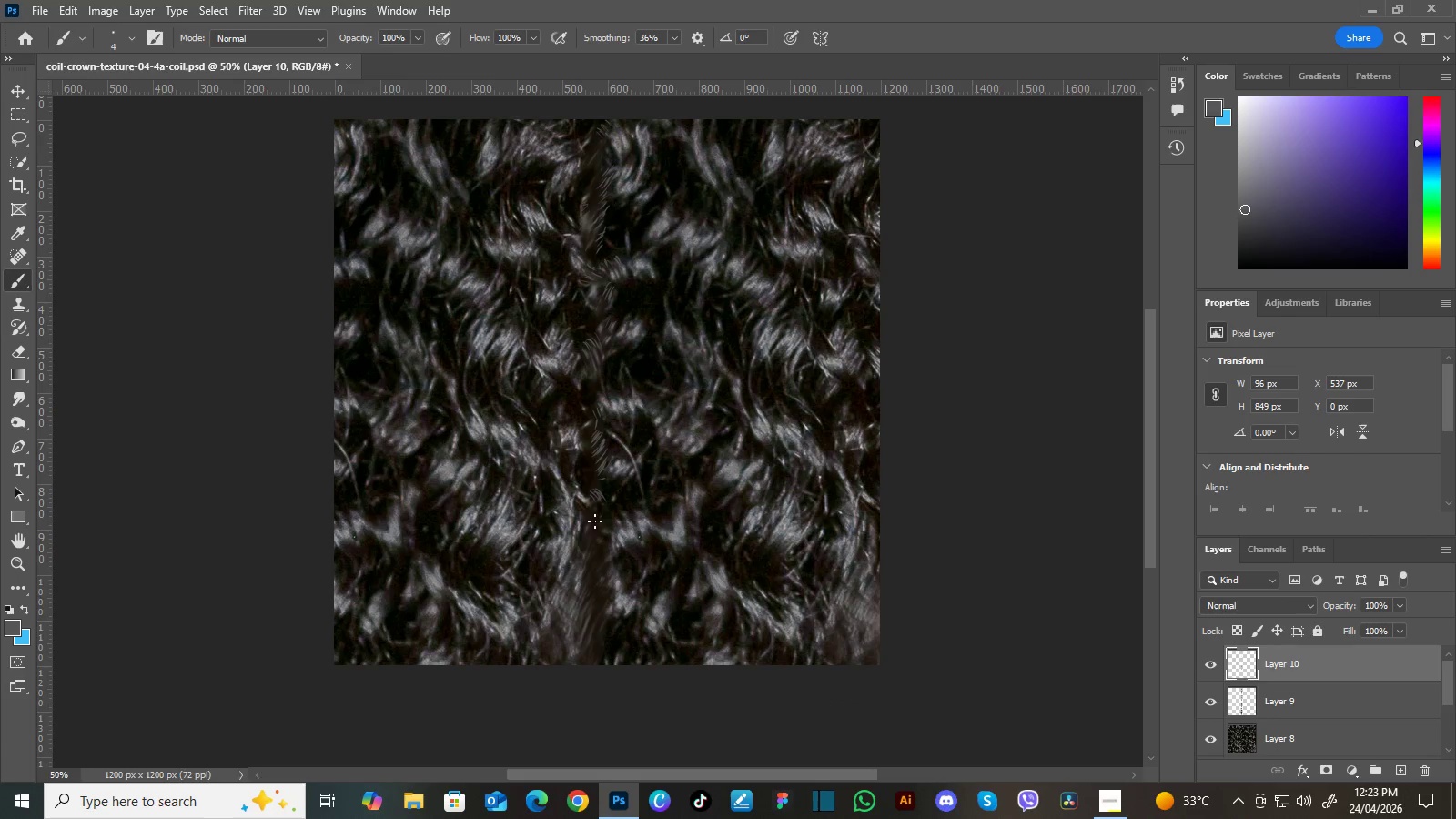 
left_click_drag(start_coordinate=[609, 576], to_coordinate=[610, 529])
 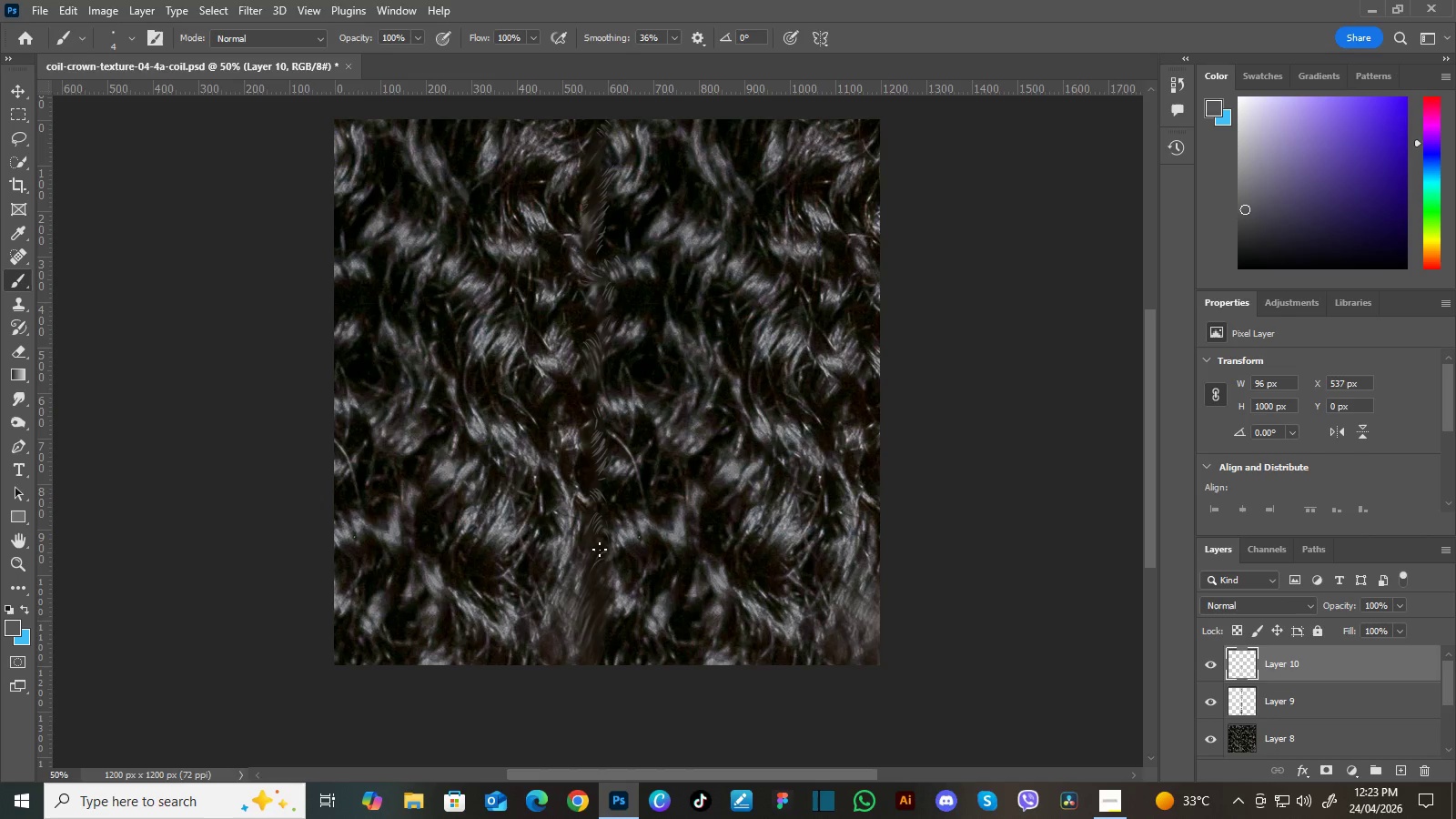 
wait(8.83)
 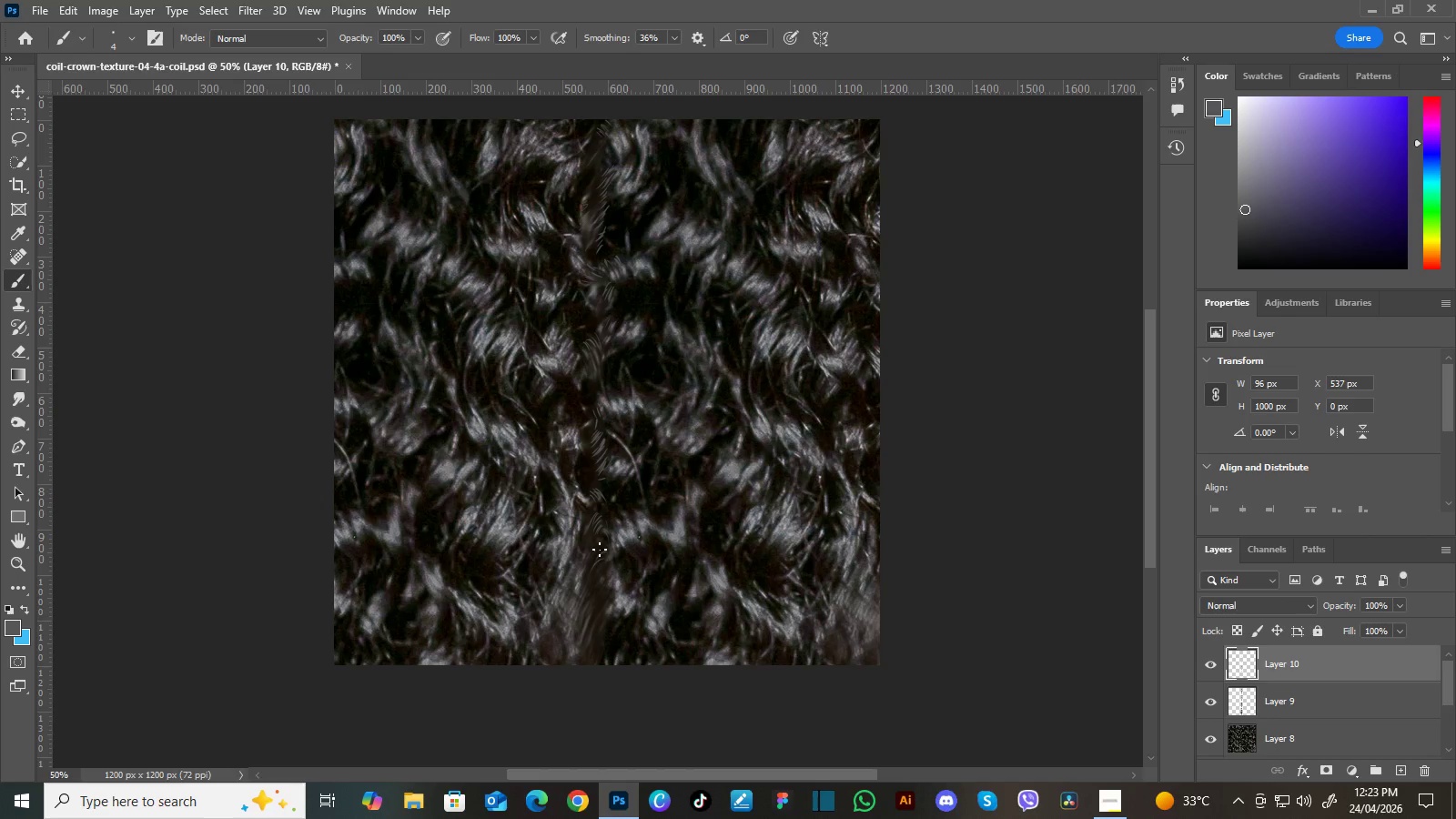 
left_click([22, 399])
 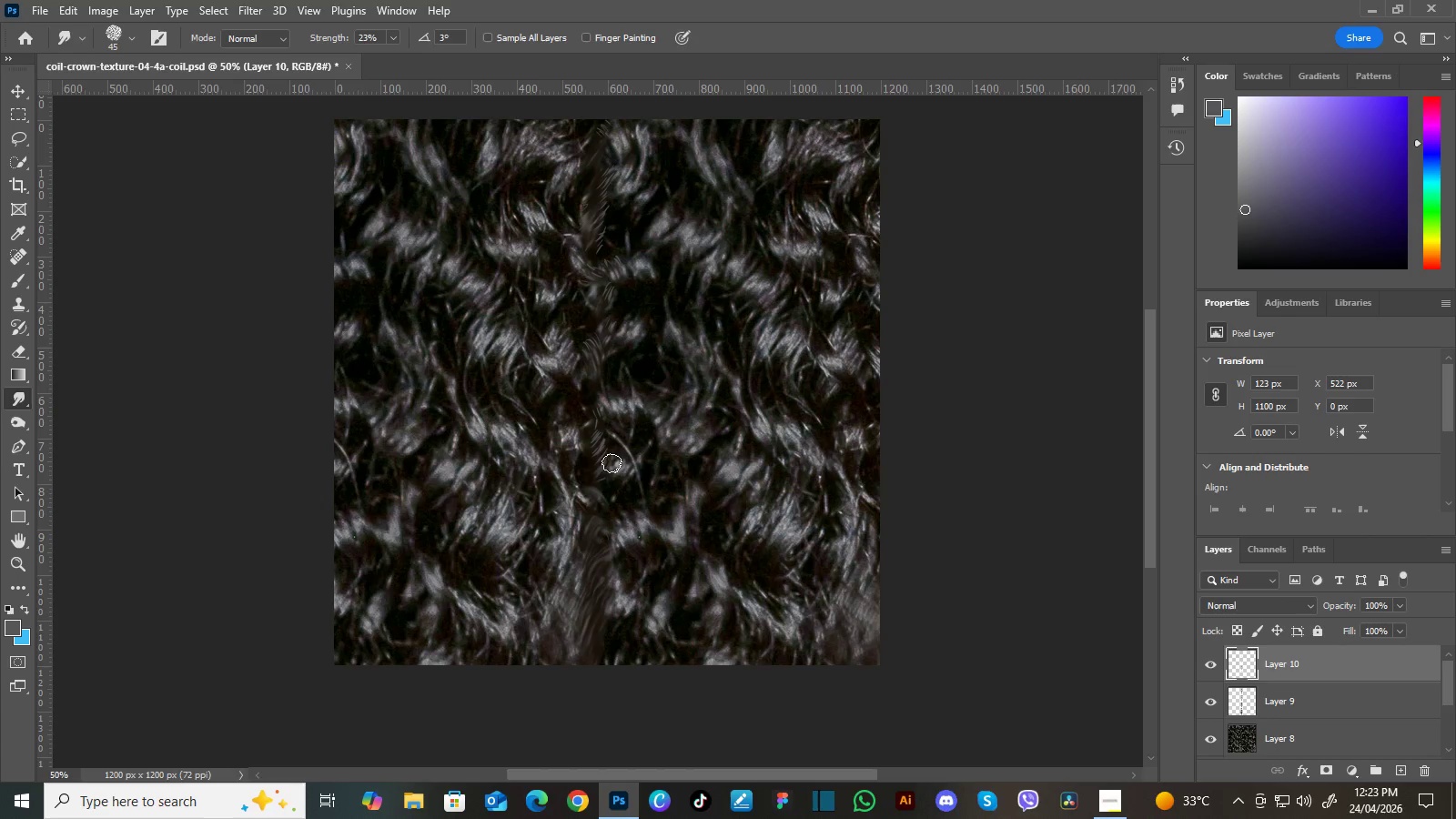 
wait(14.23)
 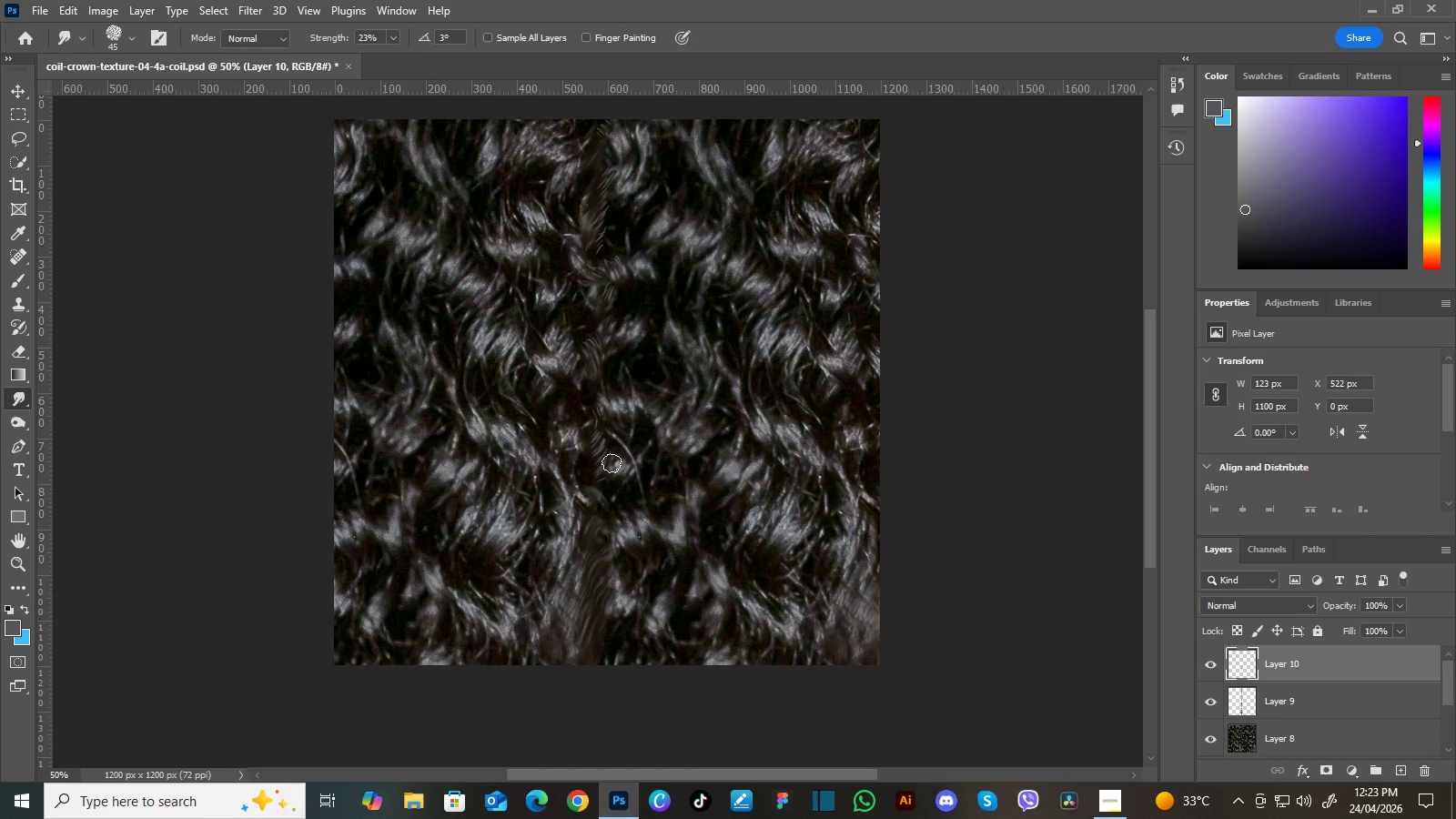 
hold_key(key=Space, duration=0.55)
 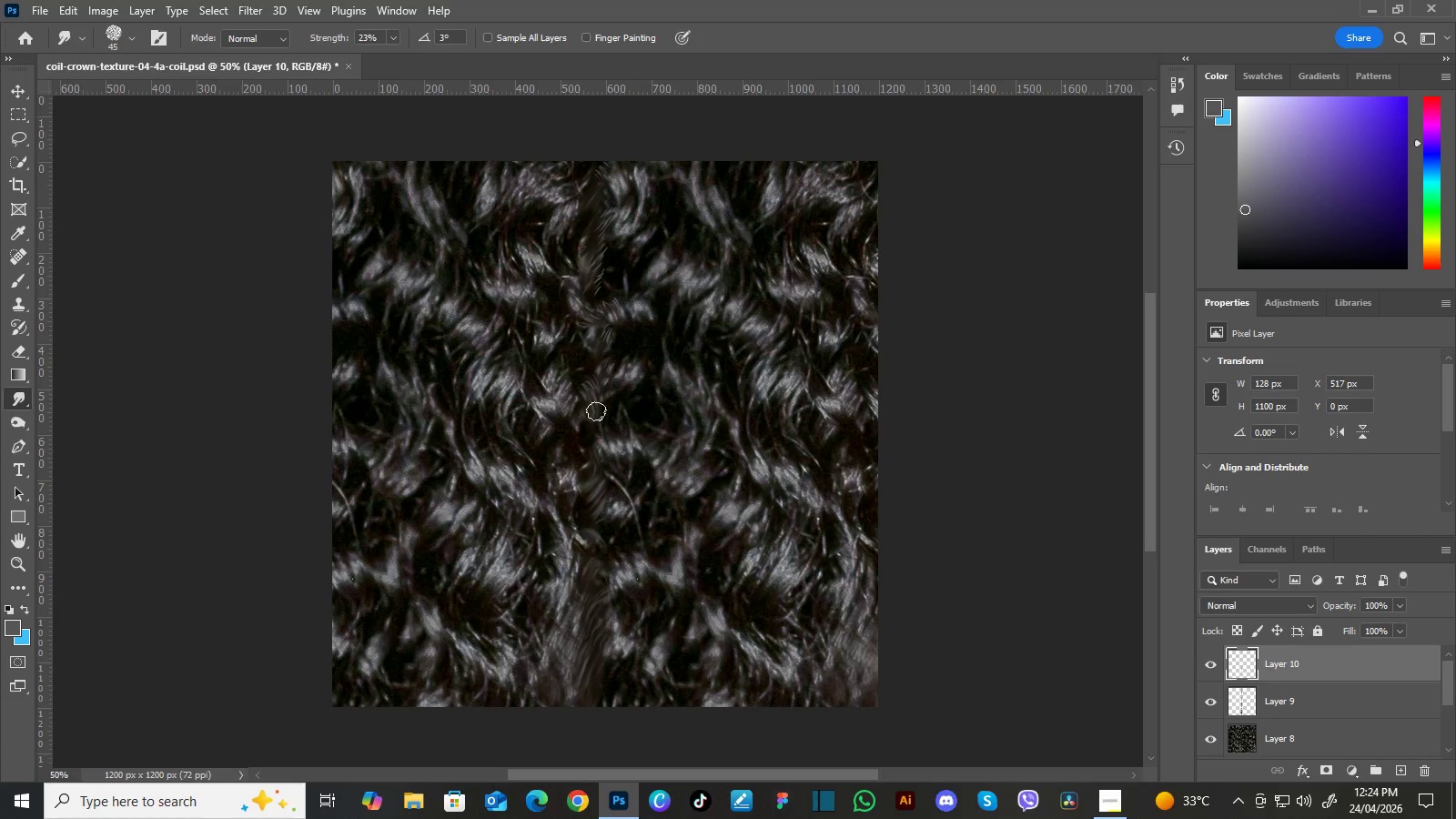 
left_click_drag(start_coordinate=[611, 391], to_coordinate=[610, 434])
 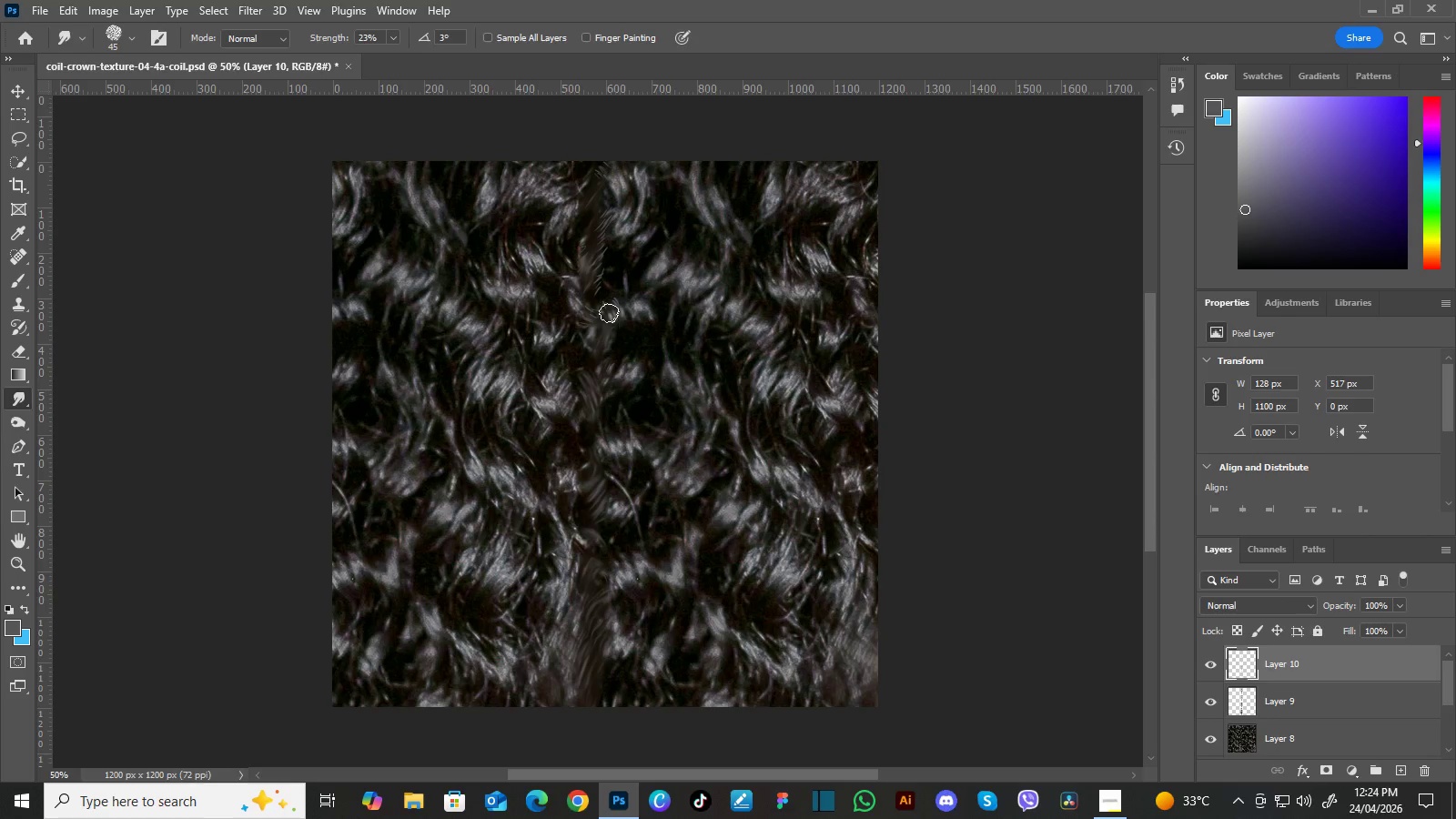 
hold_key(key=Space, duration=0.39)
 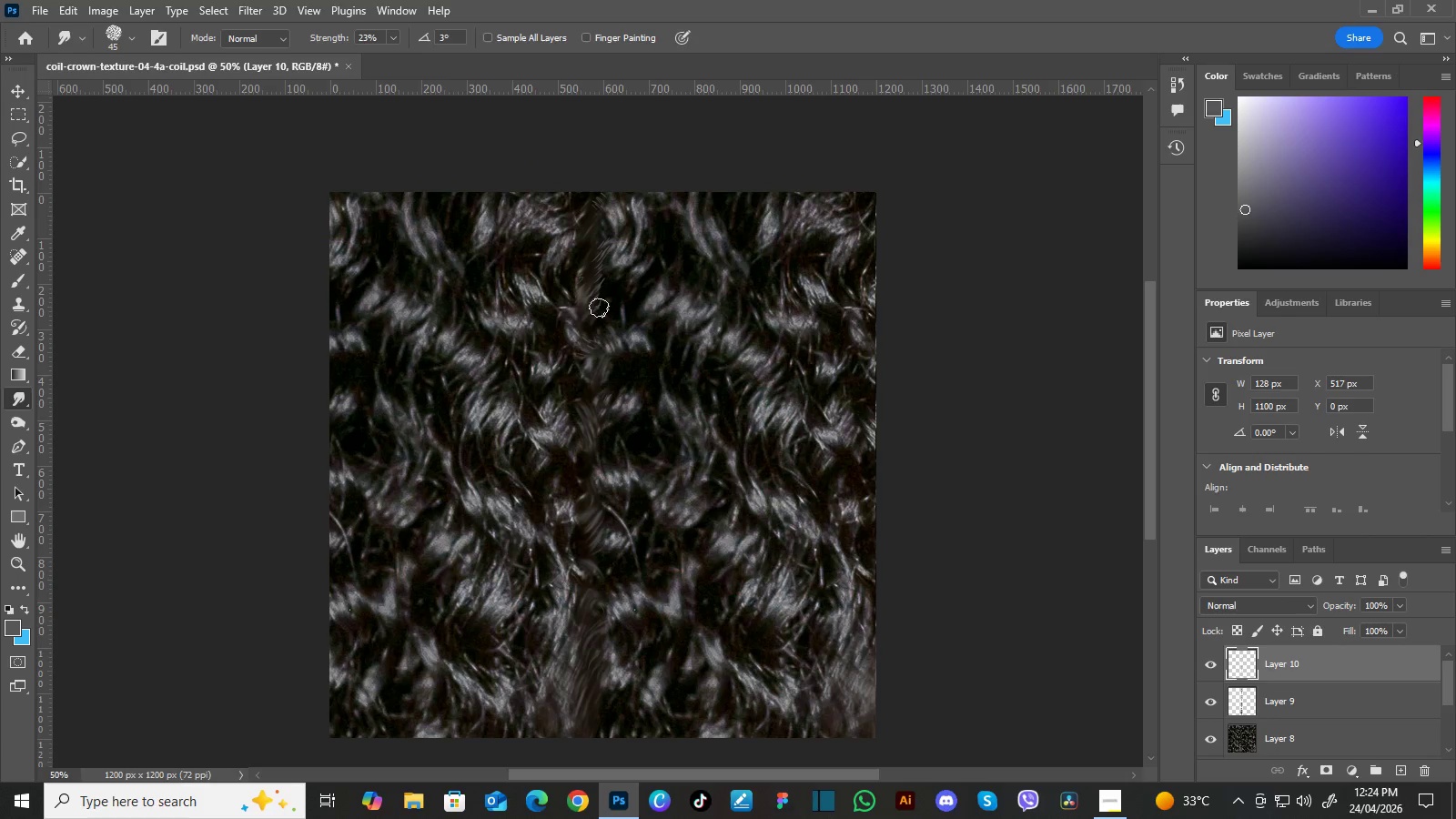 
left_click_drag(start_coordinate=[609, 327], to_coordinate=[605, 358])
 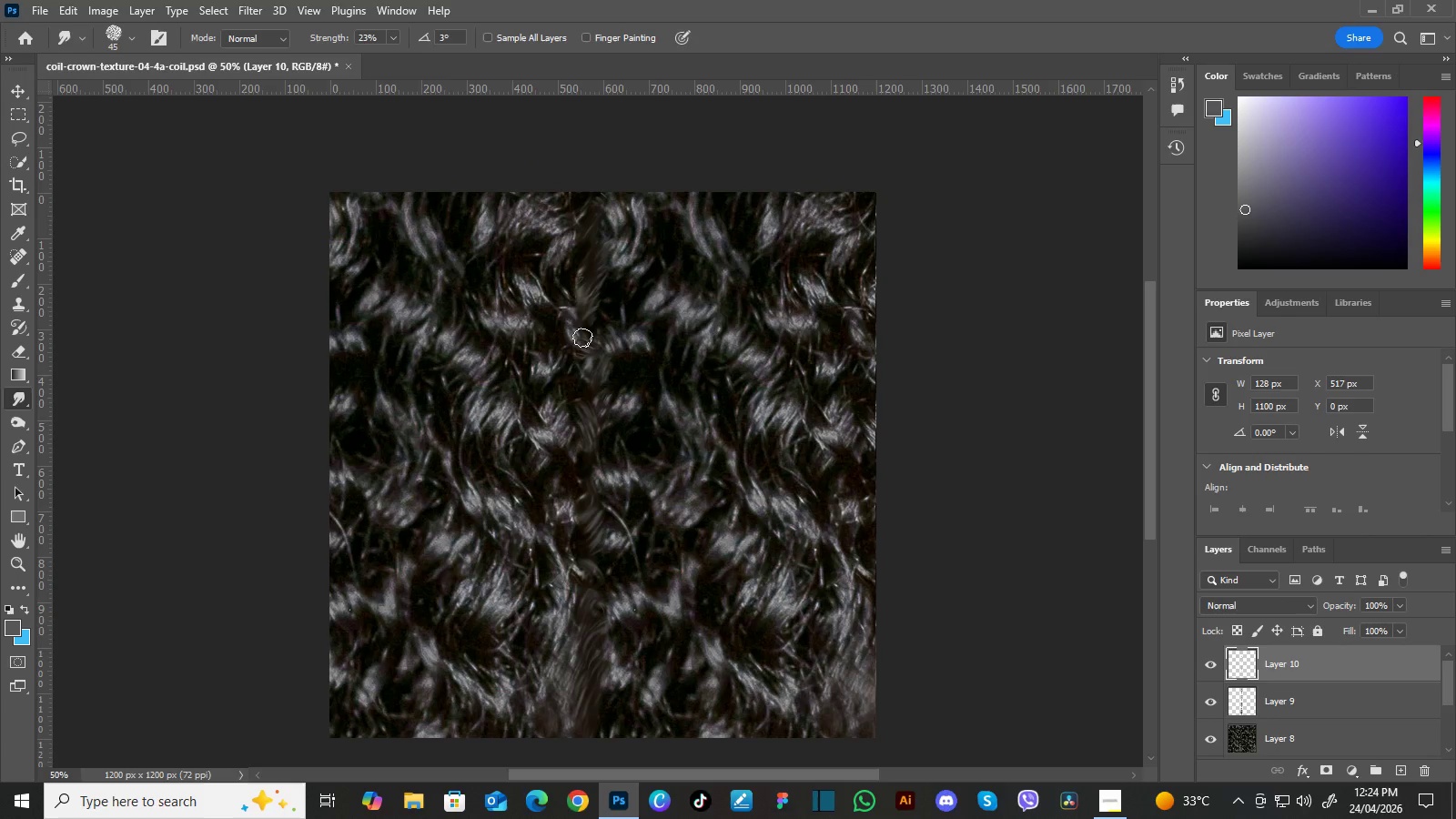 
wait(7.3)
 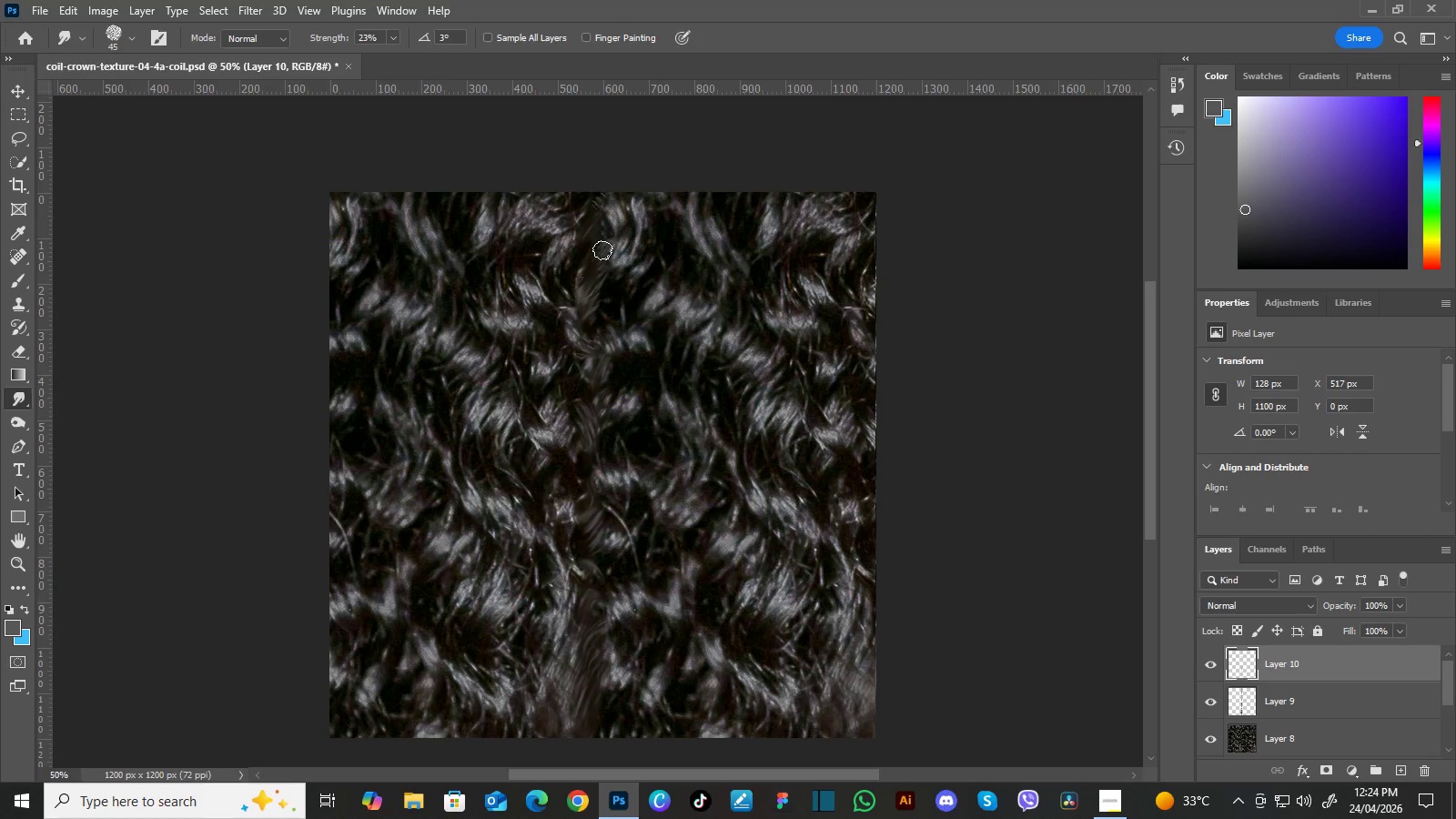 
hold_key(key=Space, duration=1.5)
 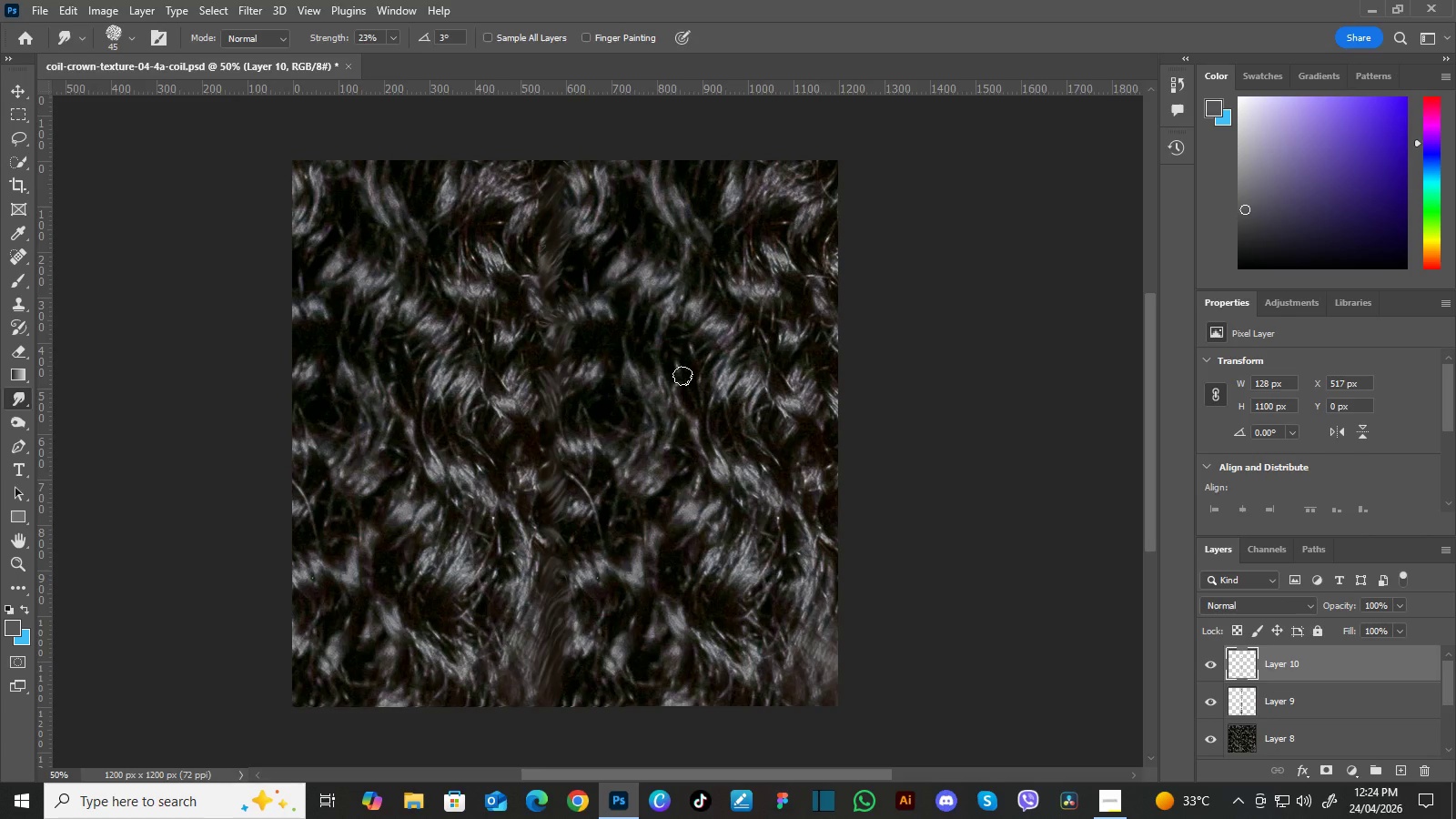 
left_click_drag(start_coordinate=[689, 470], to_coordinate=[666, 415])
 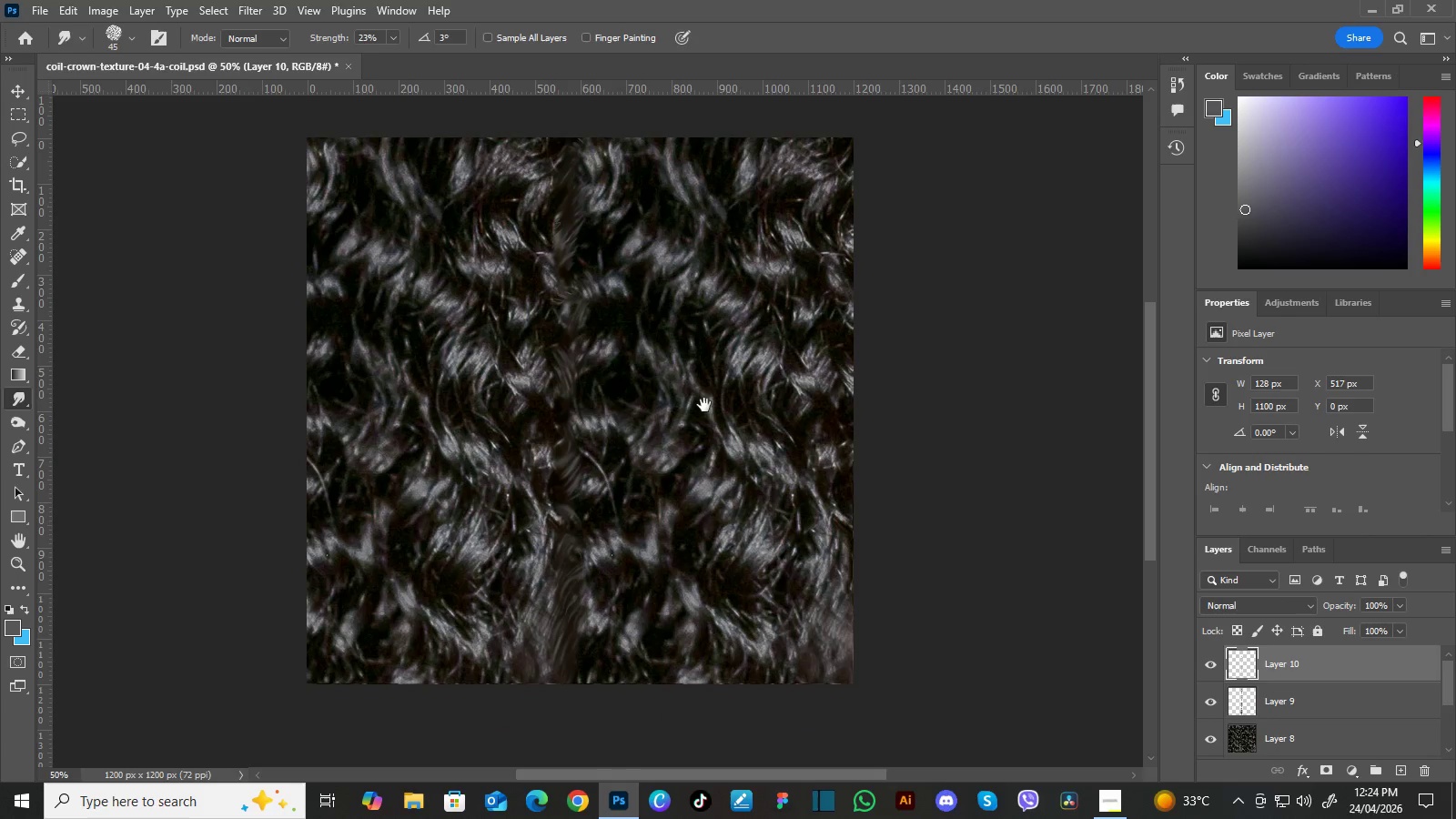 
left_click_drag(start_coordinate=[704, 404], to_coordinate=[690, 427])
 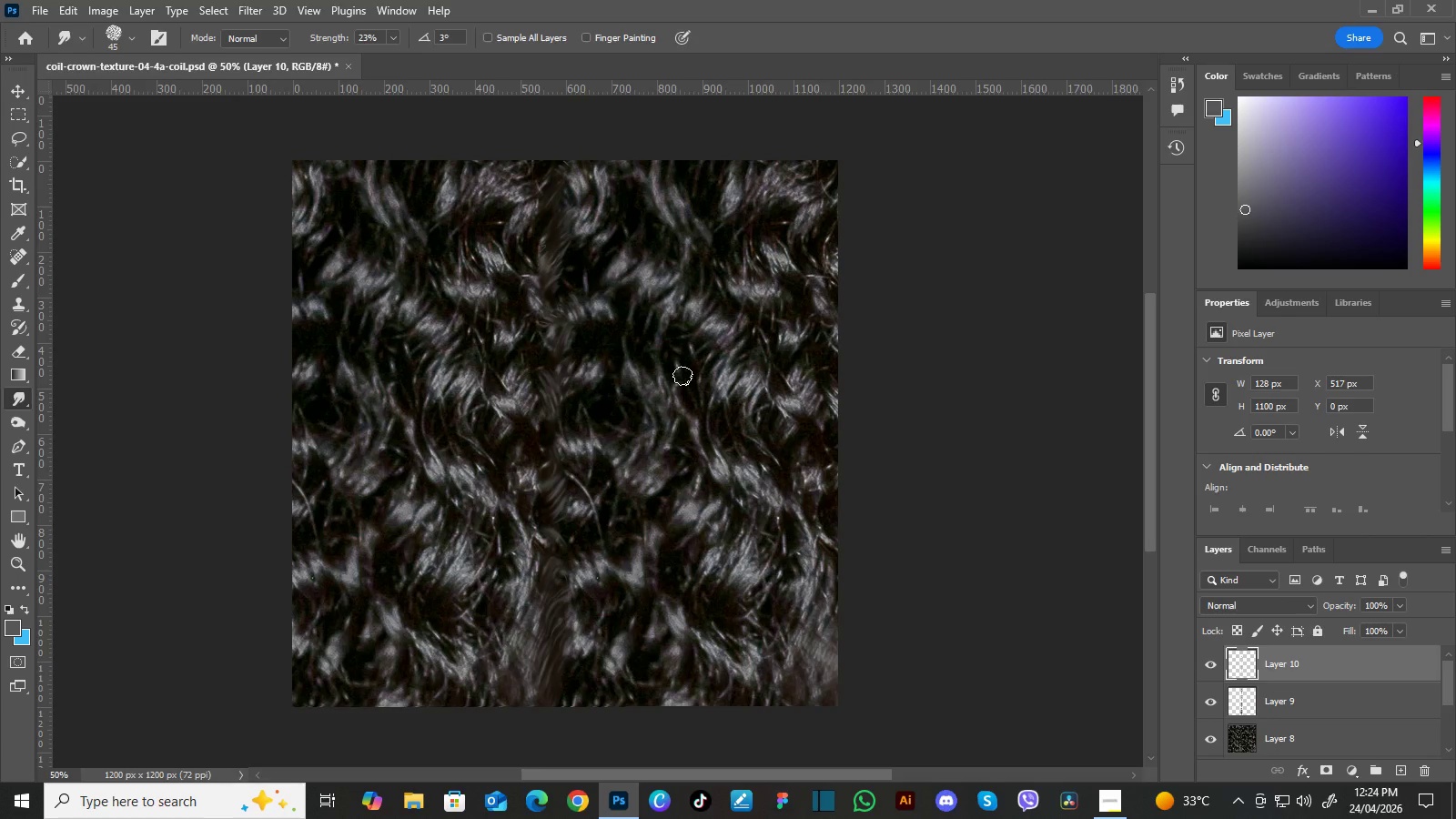 
key(Control+Minus)
 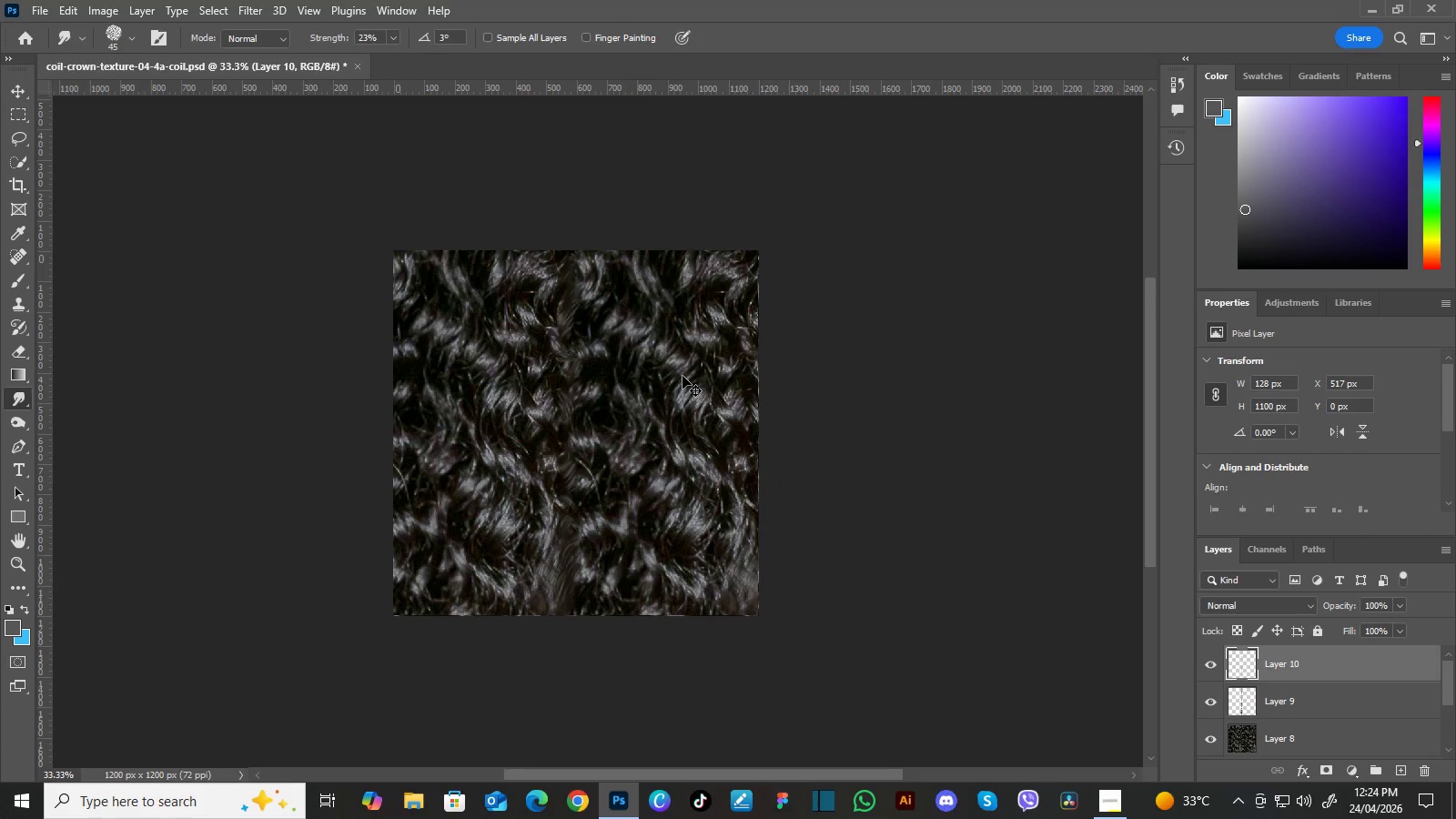 
key(Control+Minus)
 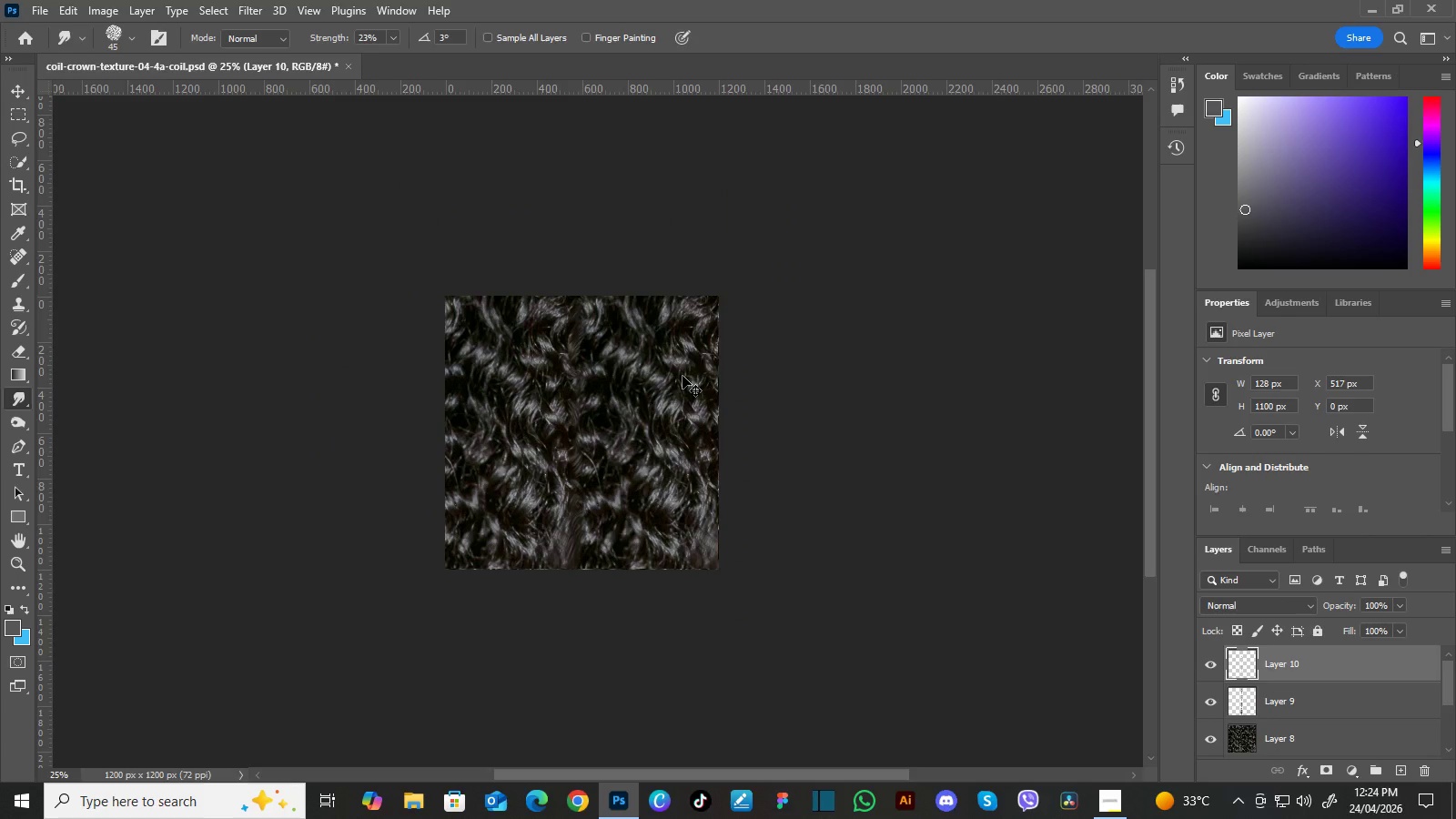 
key(Control+Equal)
 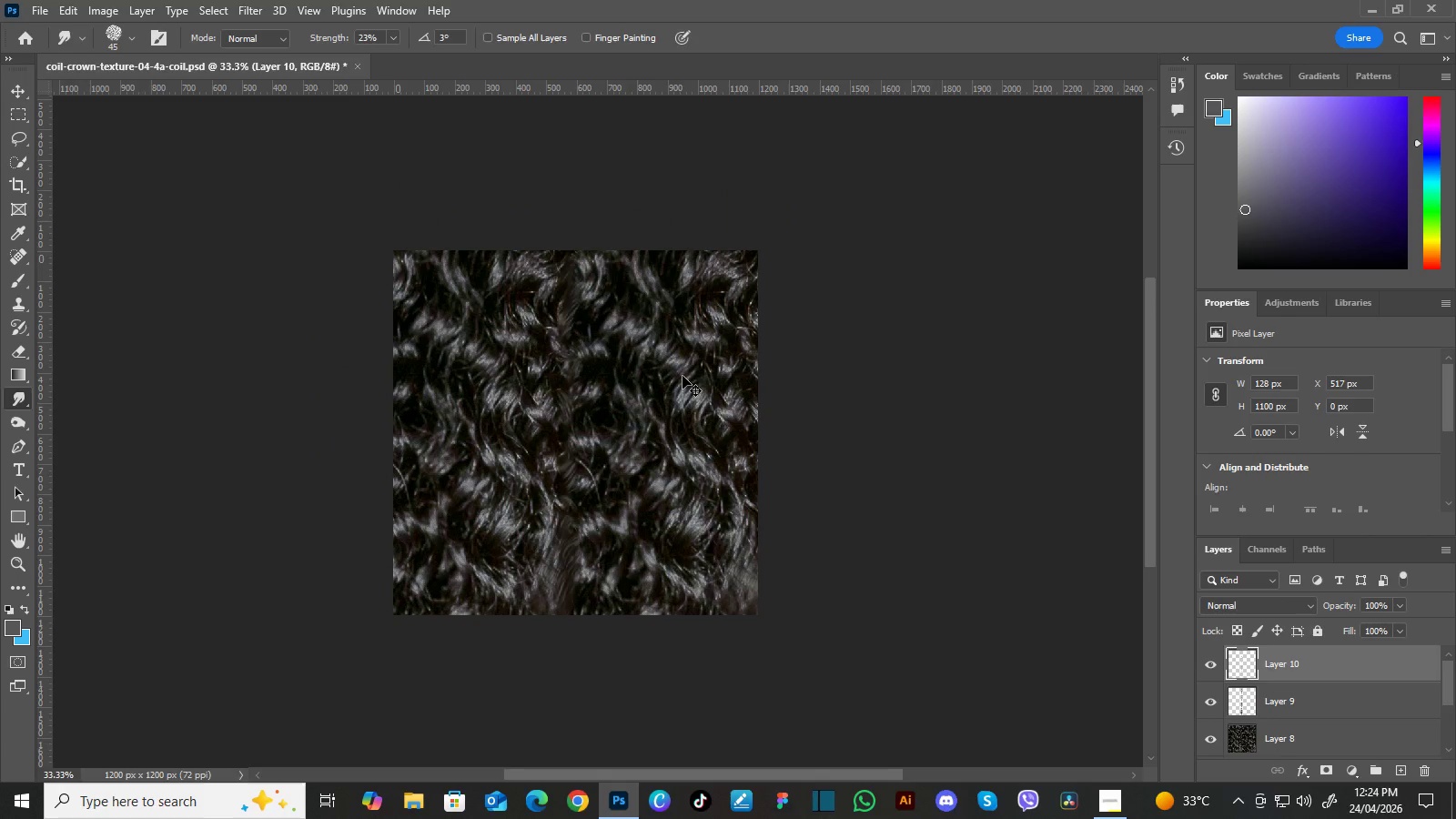 
key(Control+Minus)
 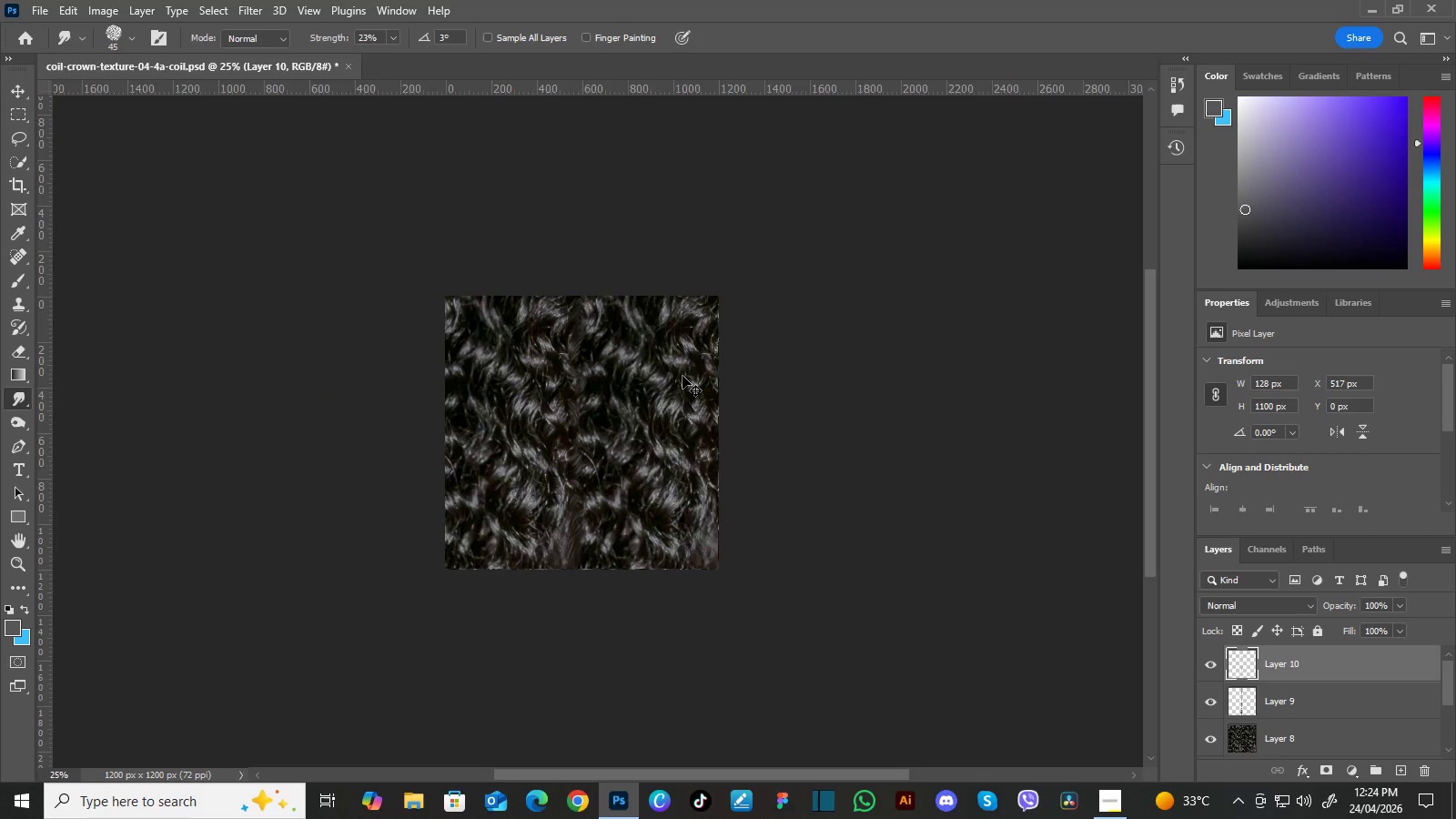 
key(Control+Equal)
 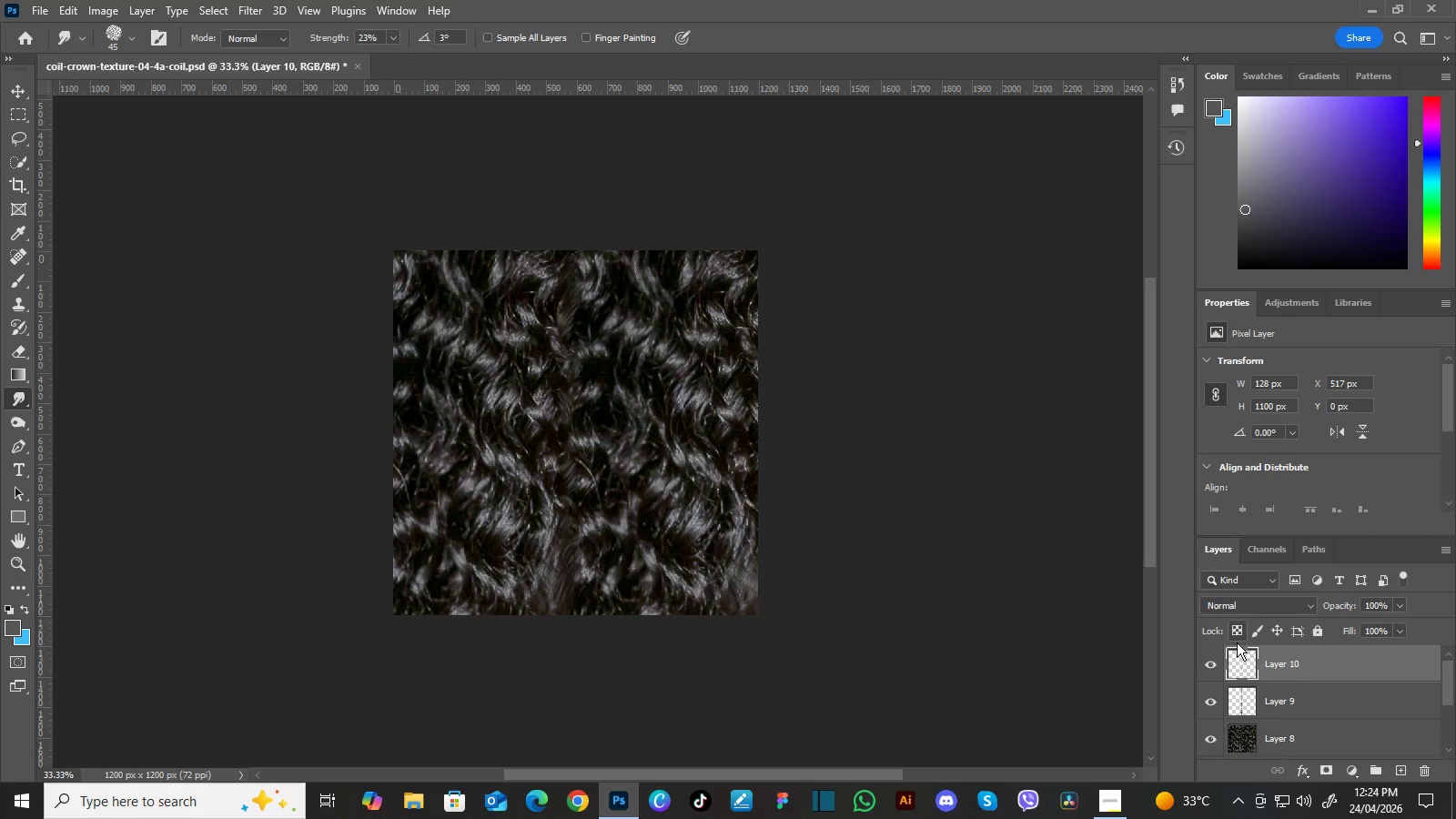 
hold_key(key=ControlLeft, duration=1.5)
left_click([1355, 692])
 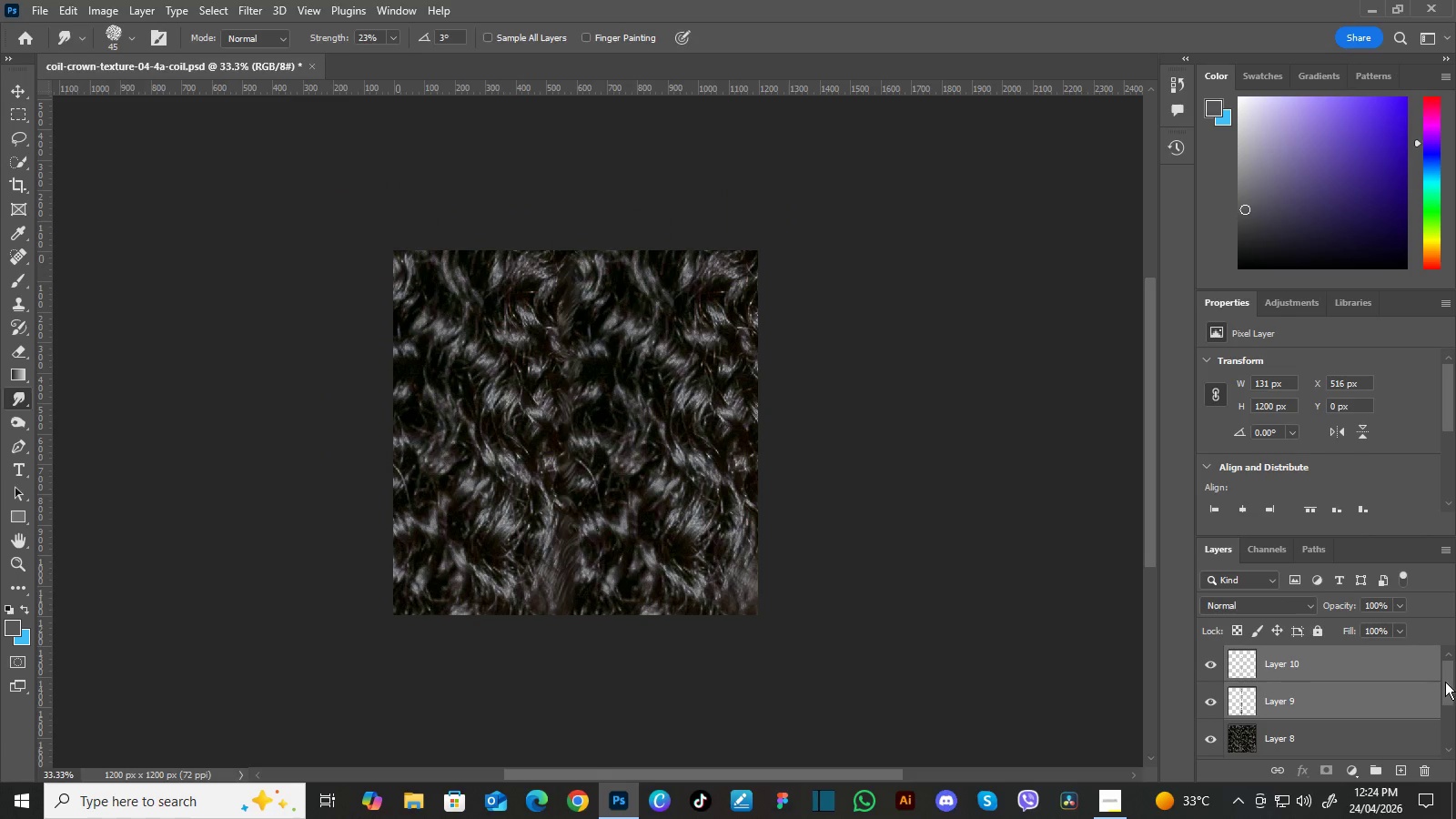 
left_click_drag(start_coordinate=[1445, 682], to_coordinate=[1448, 698])
 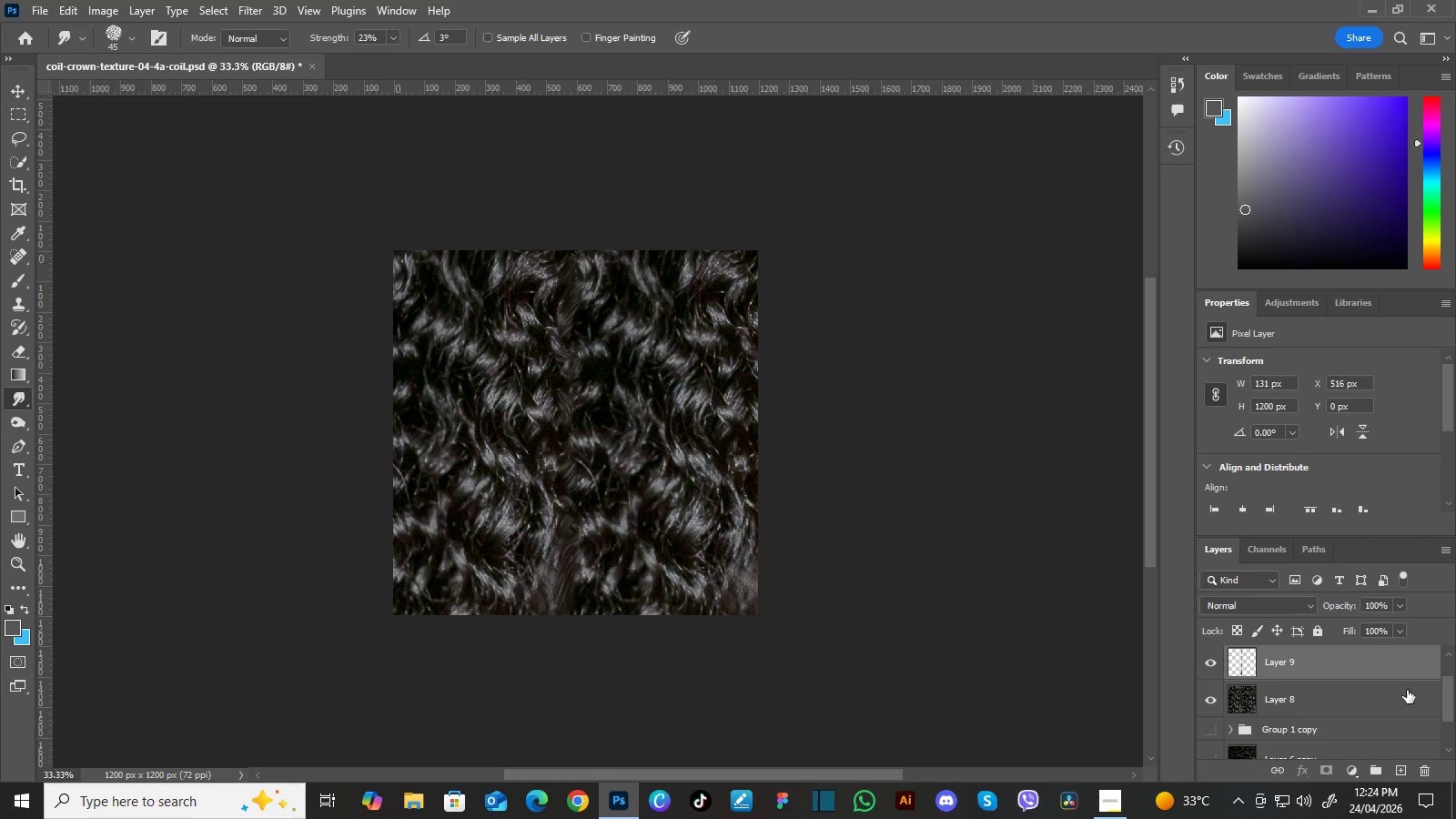 
hold_key(key=ControlLeft, duration=1.31)
left_click([1405, 695])
 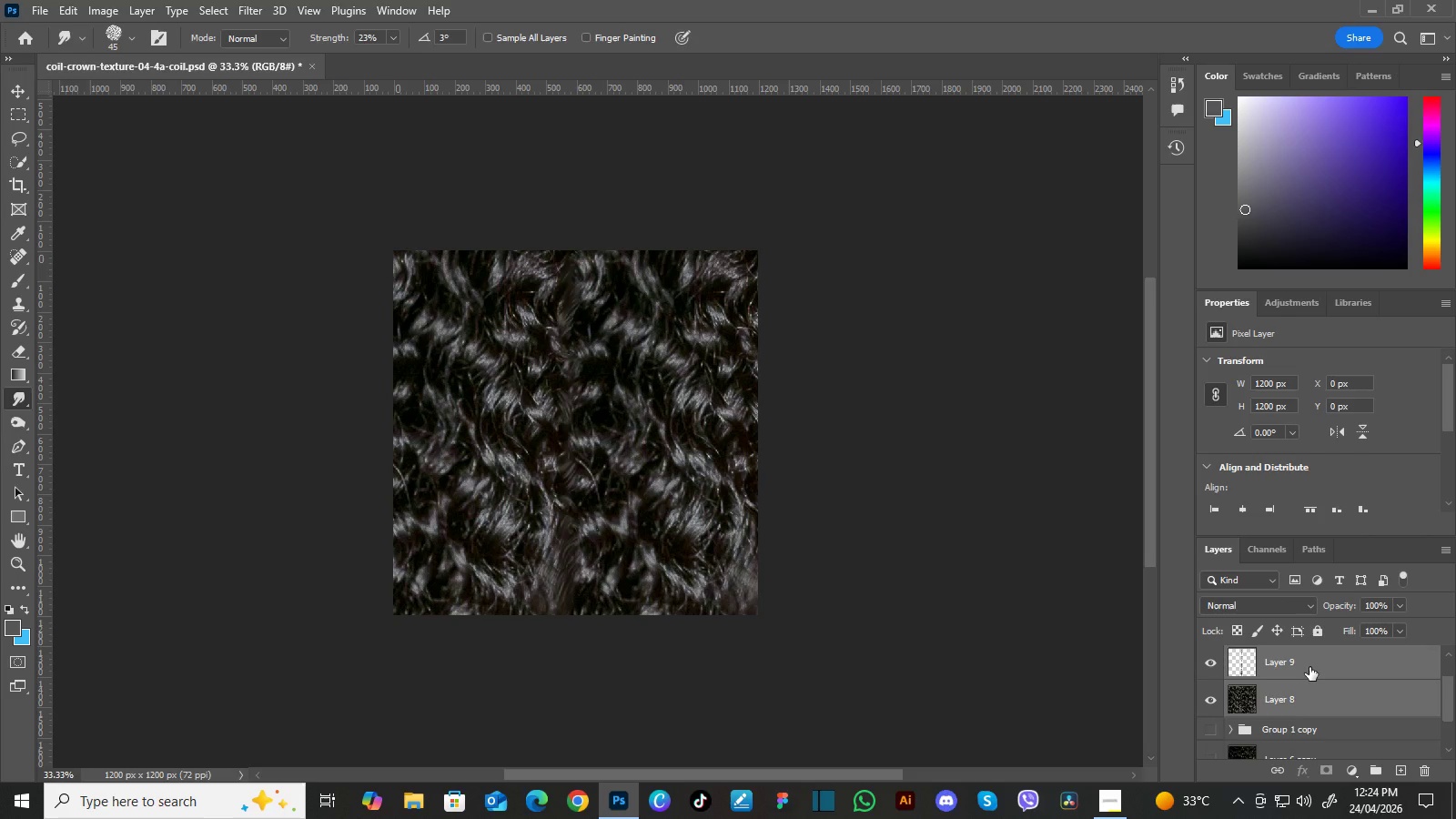 
key(Control+E)
 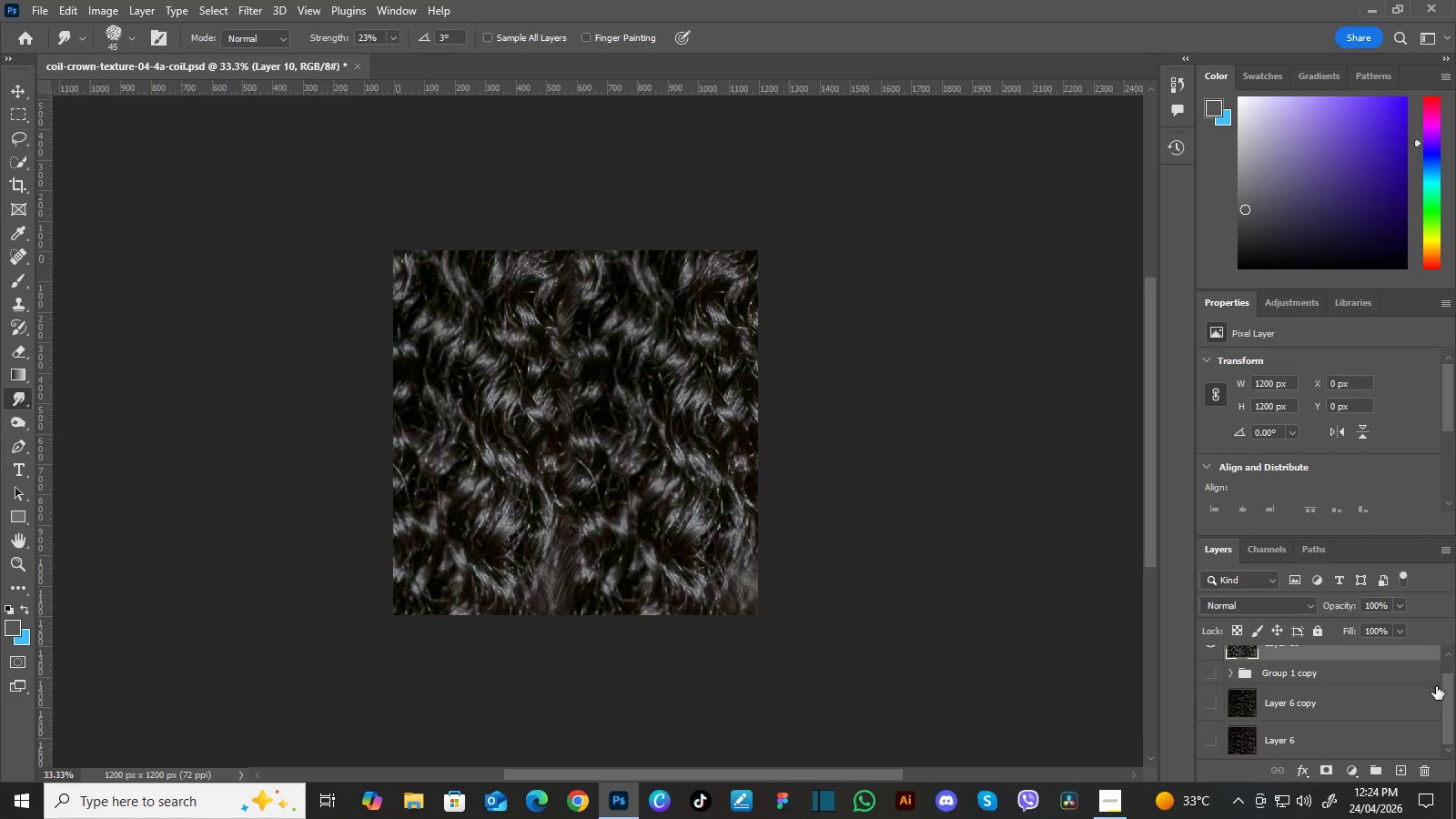 
left_click_drag(start_coordinate=[1450, 694], to_coordinate=[1450, 664])
 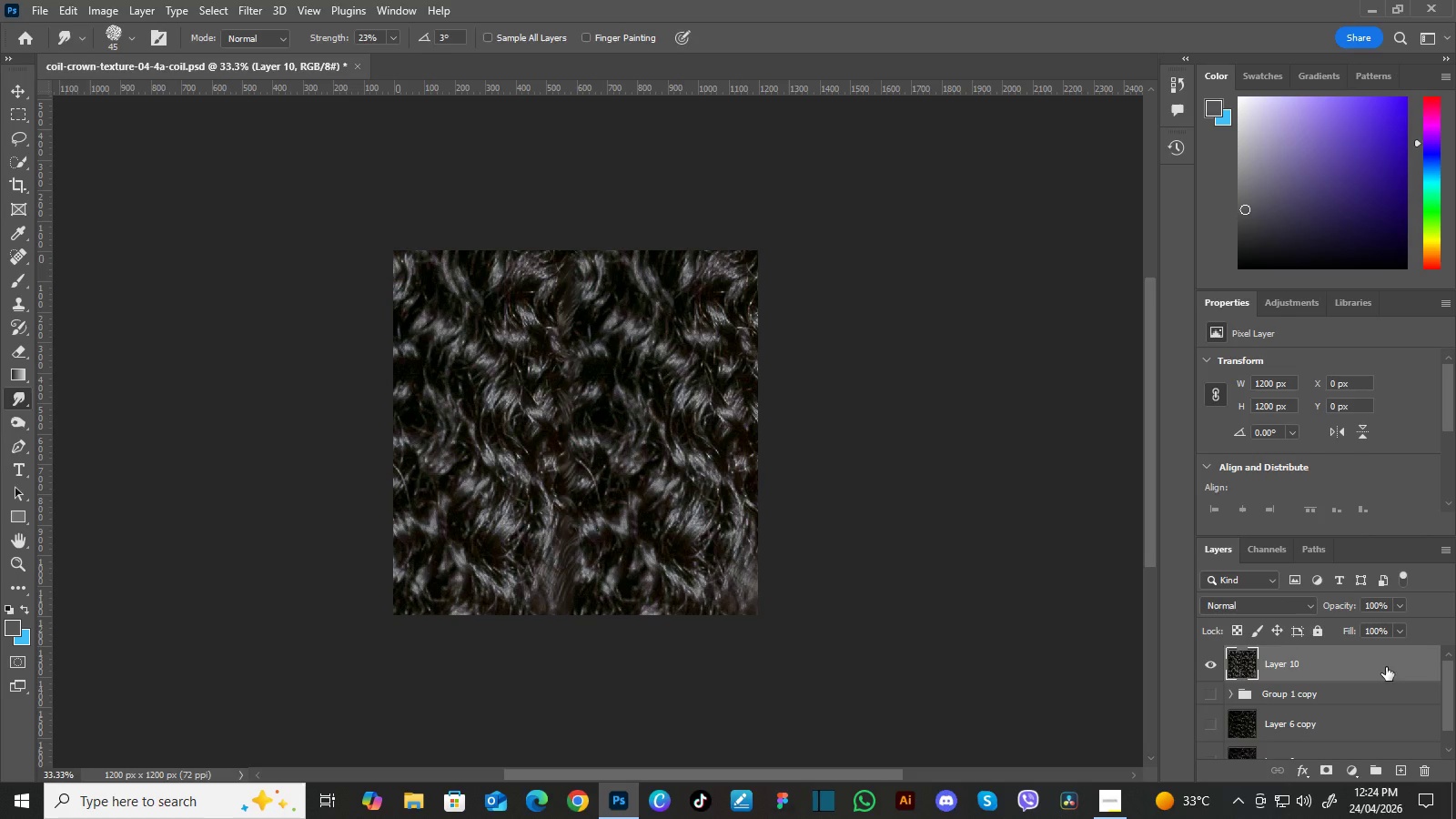 
left_click_drag(start_coordinate=[1386, 667], to_coordinate=[1403, 759])
 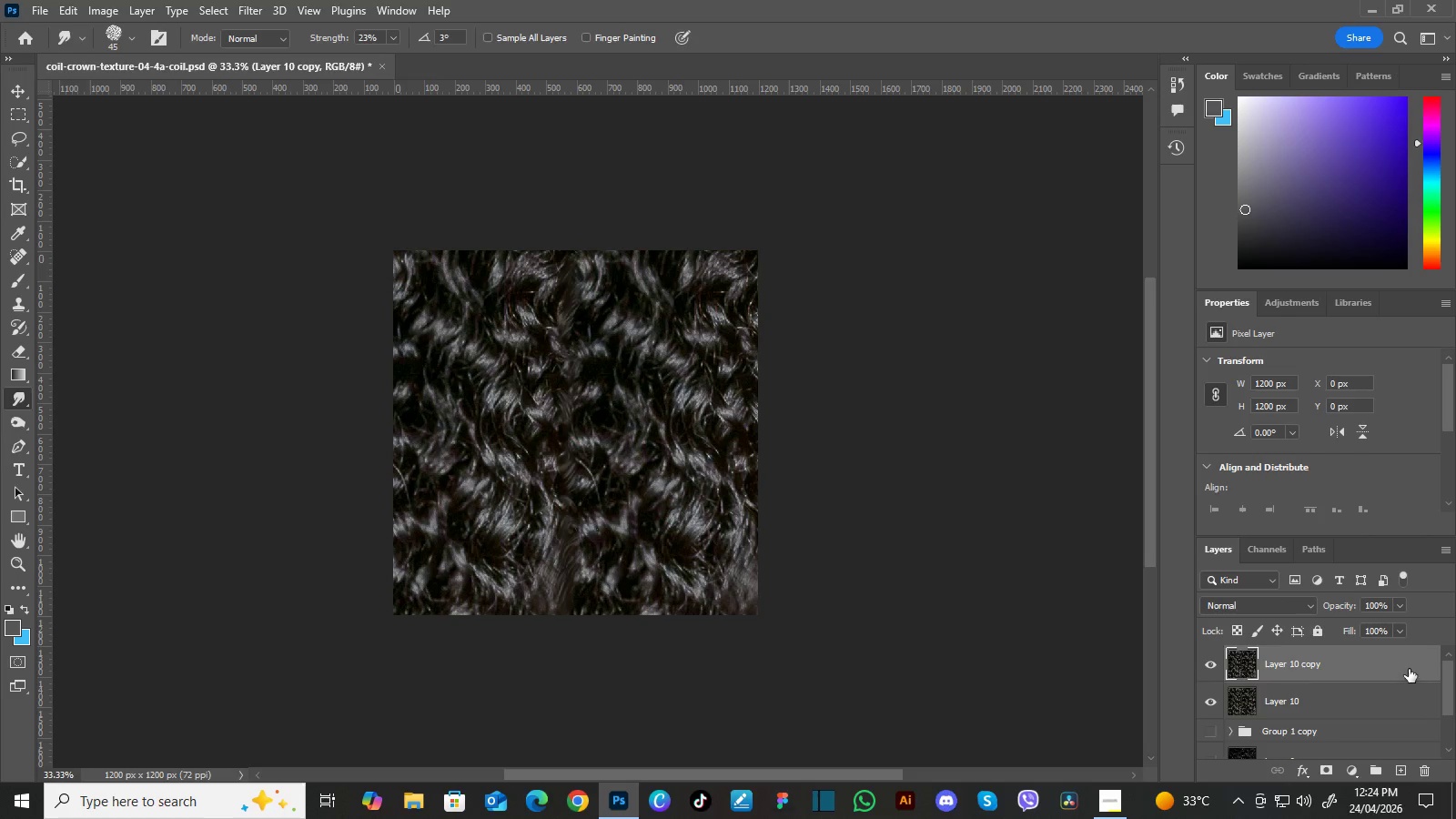 
left_click_drag(start_coordinate=[1409, 667], to_coordinate=[1409, 759])
 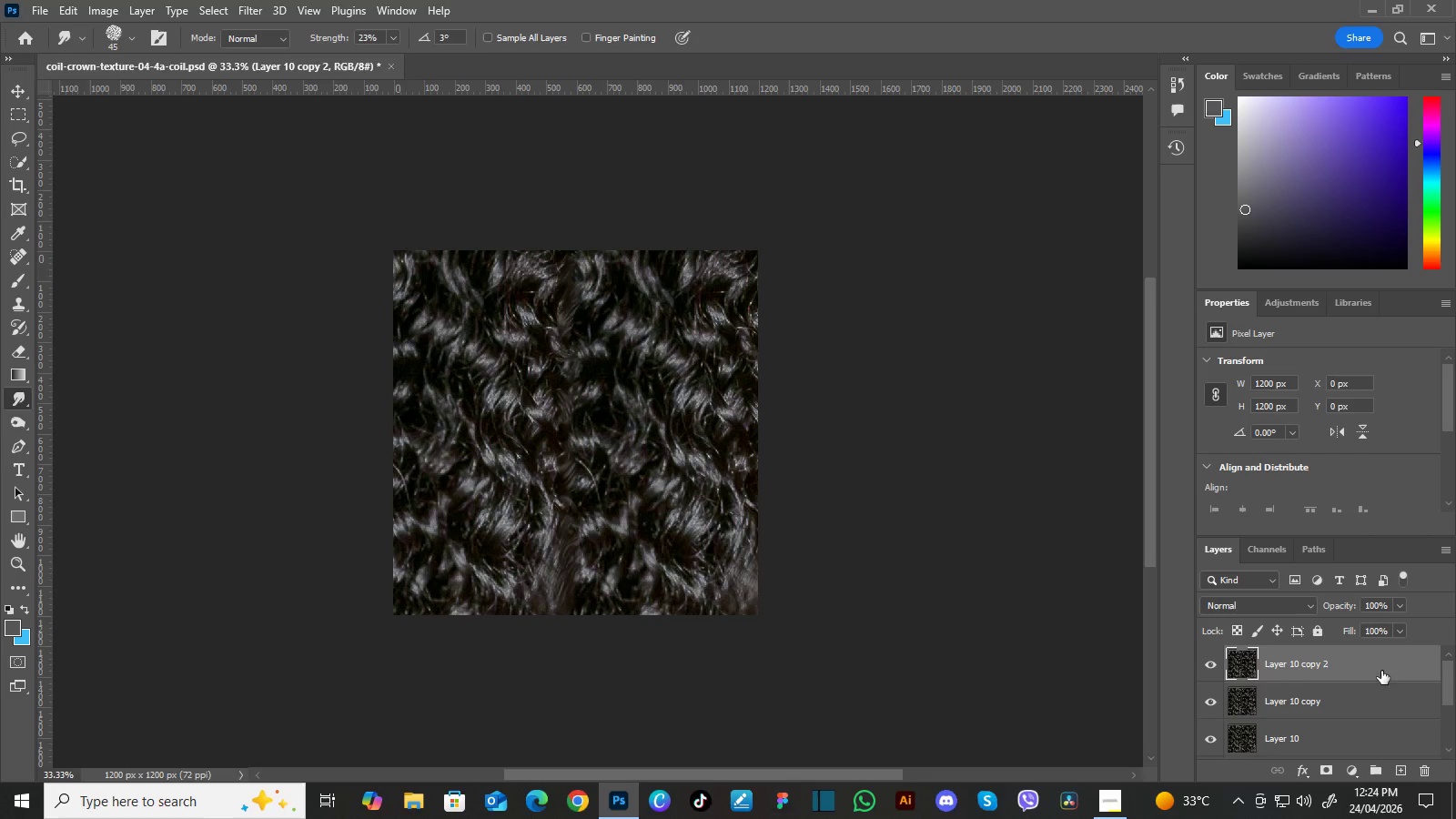 
hold_key(key=ControlLeft, duration=0.42)
left_click([1384, 692])
 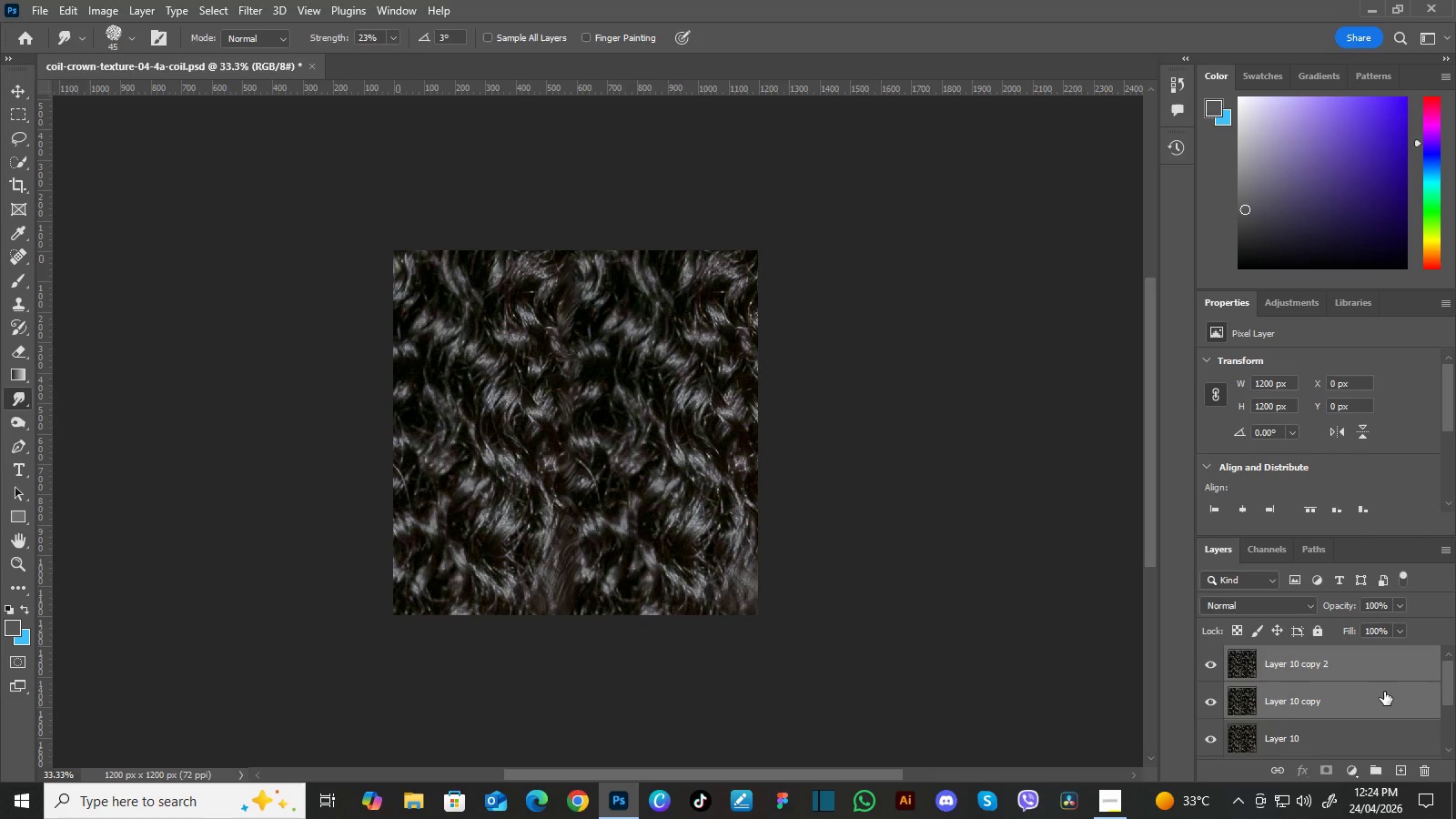 
key(Control+G)
 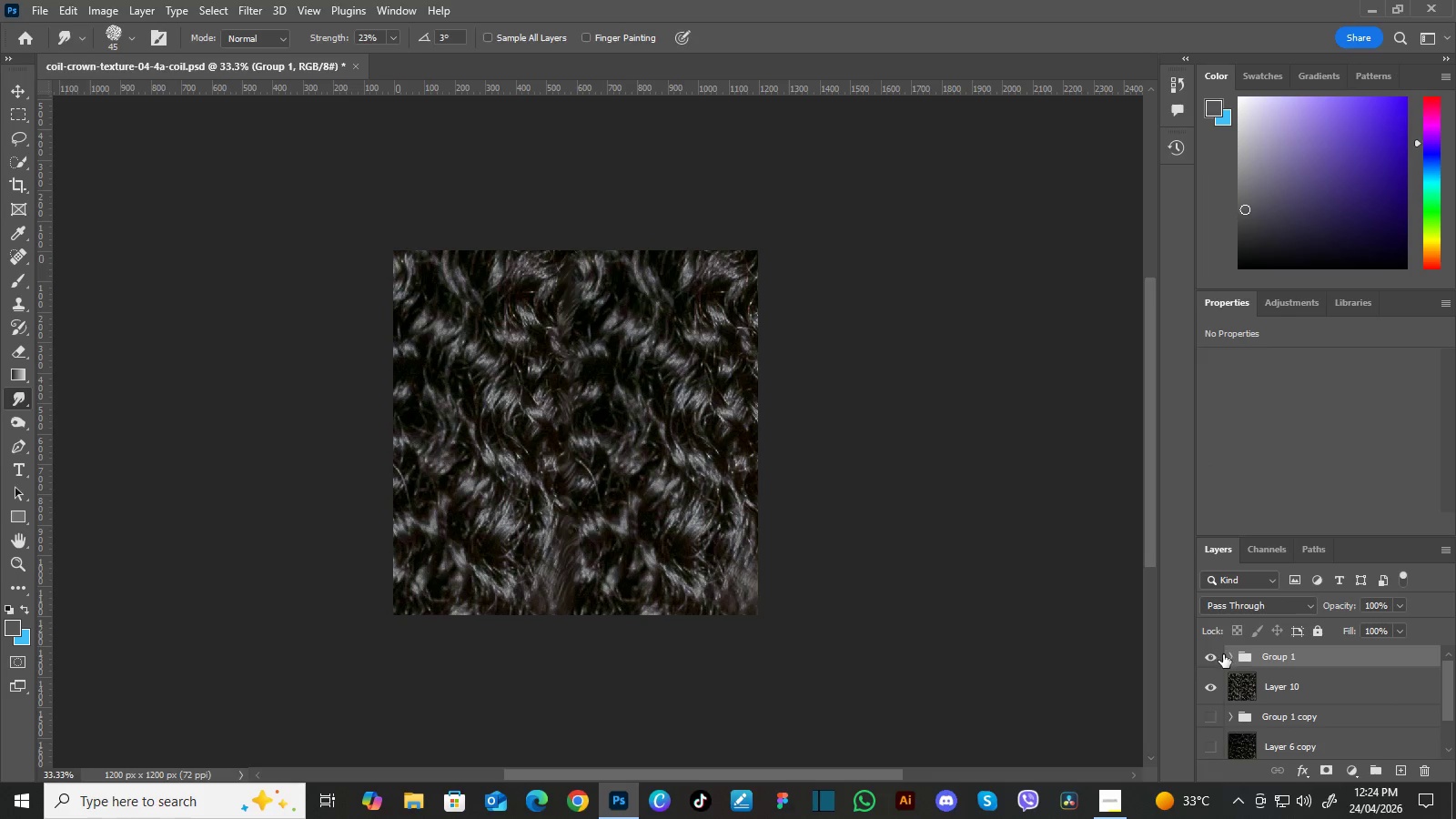 
left_click([1228, 655])
 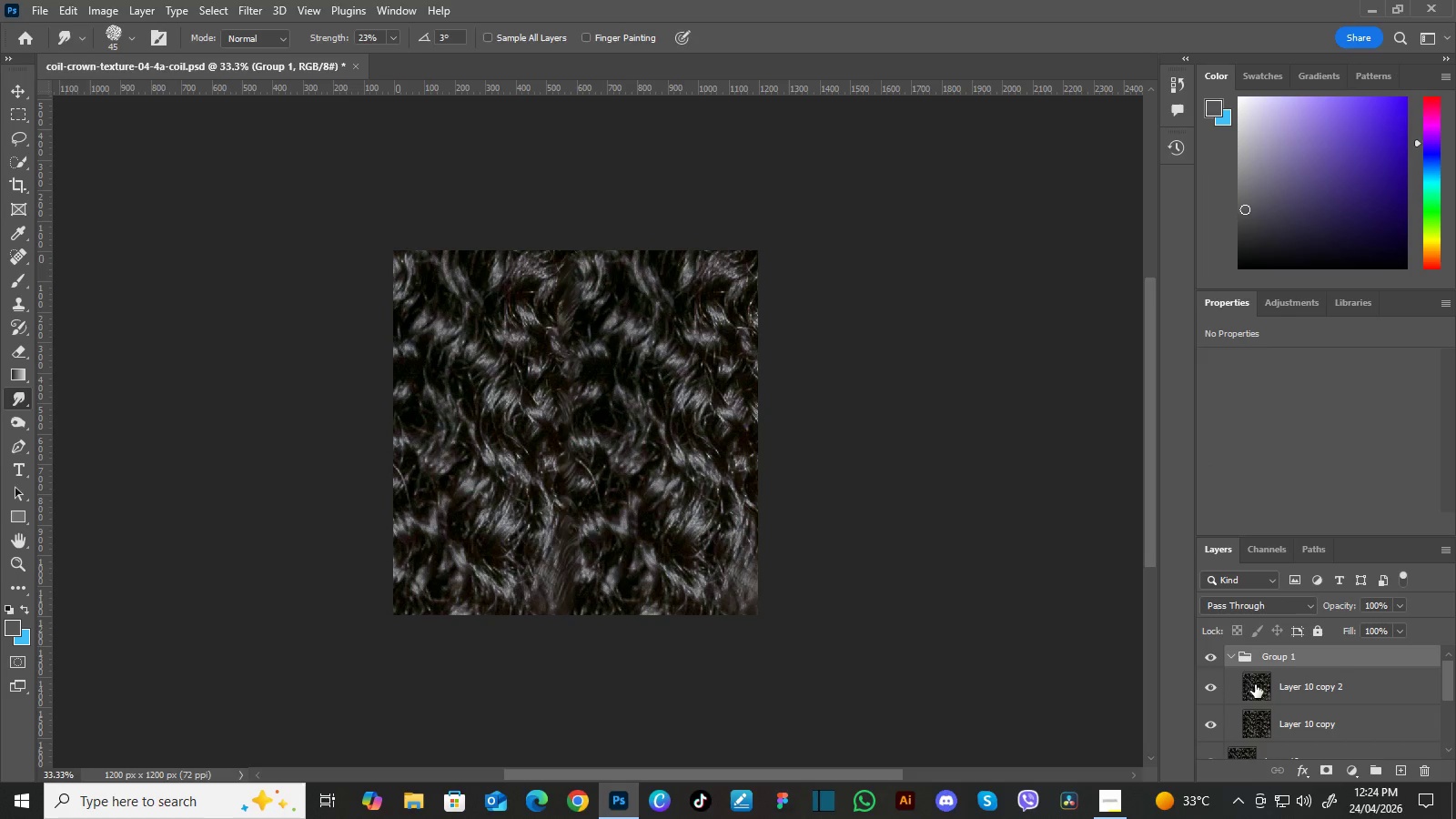 
left_click([1255, 684])
 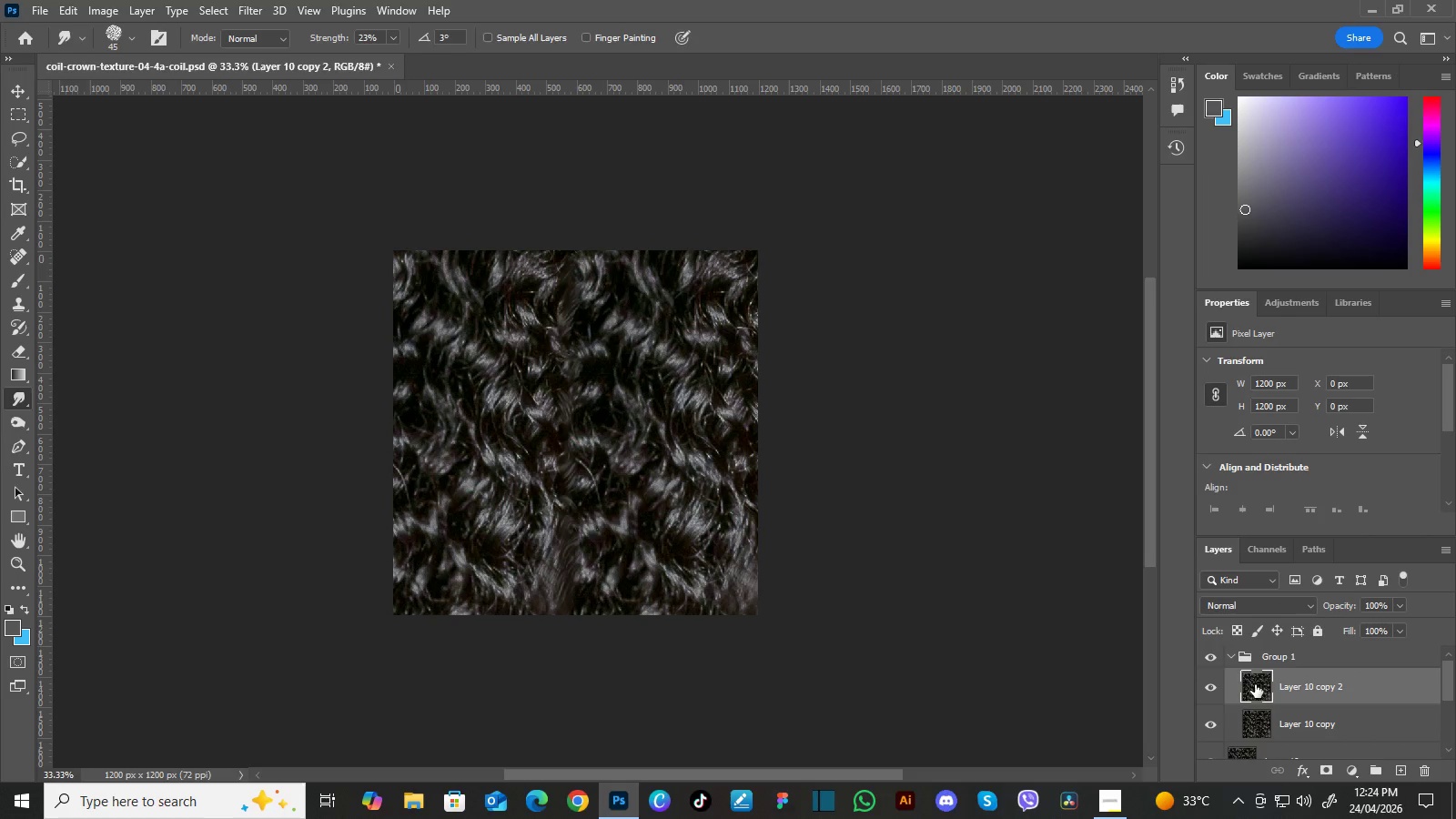 
key(Control+I)
 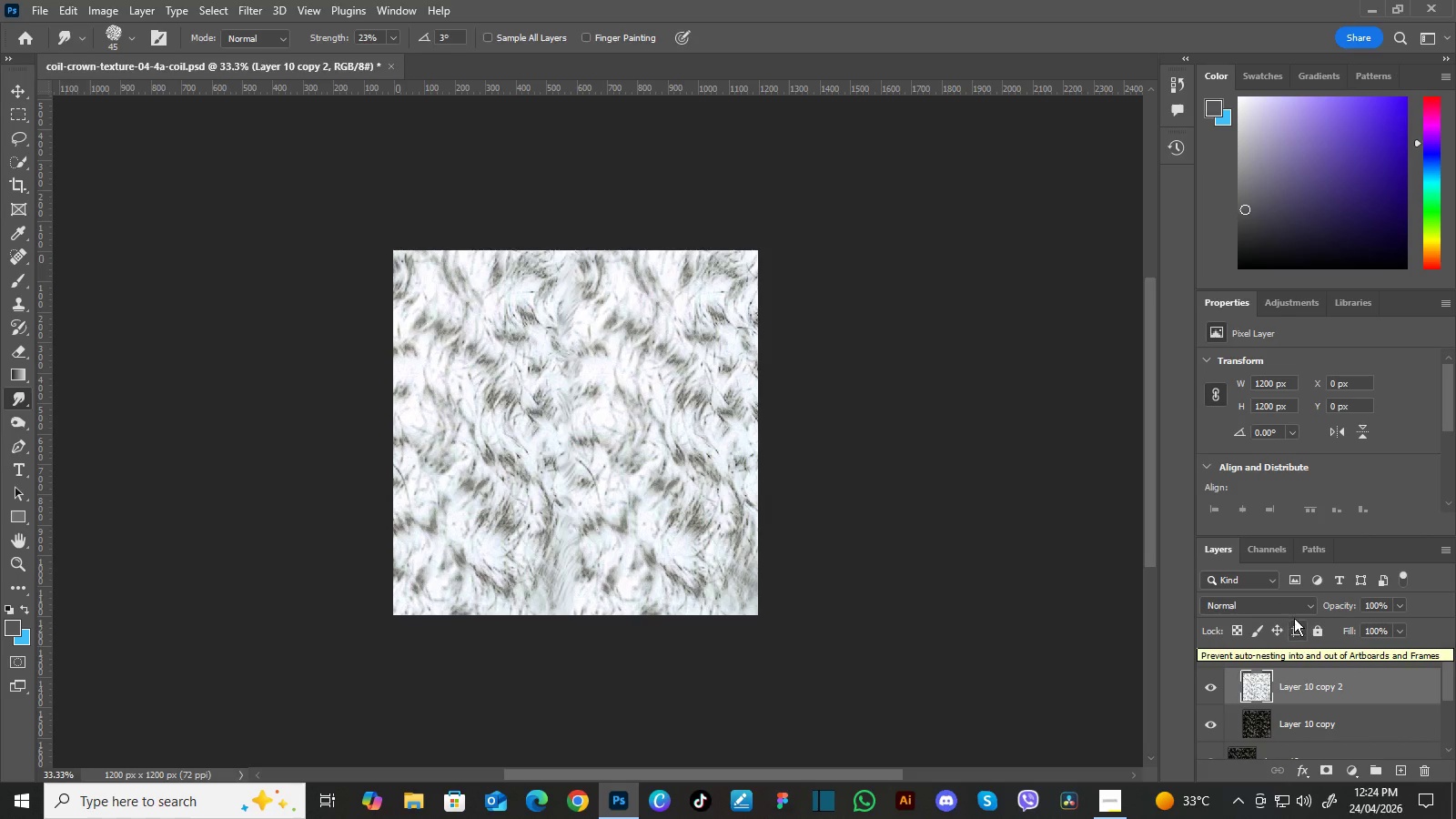 
left_click([1310, 606])
 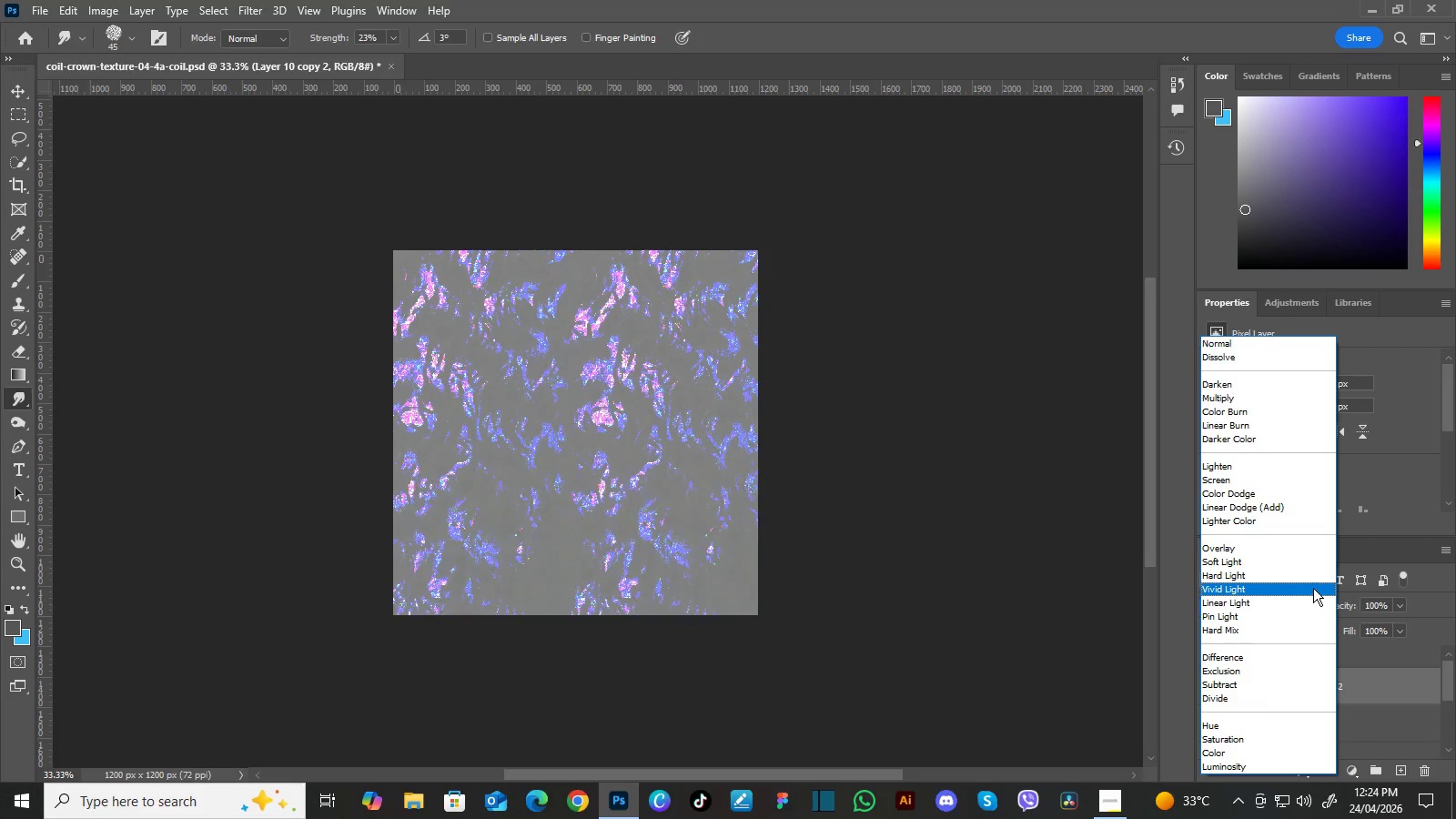 
wait(13.33)
 